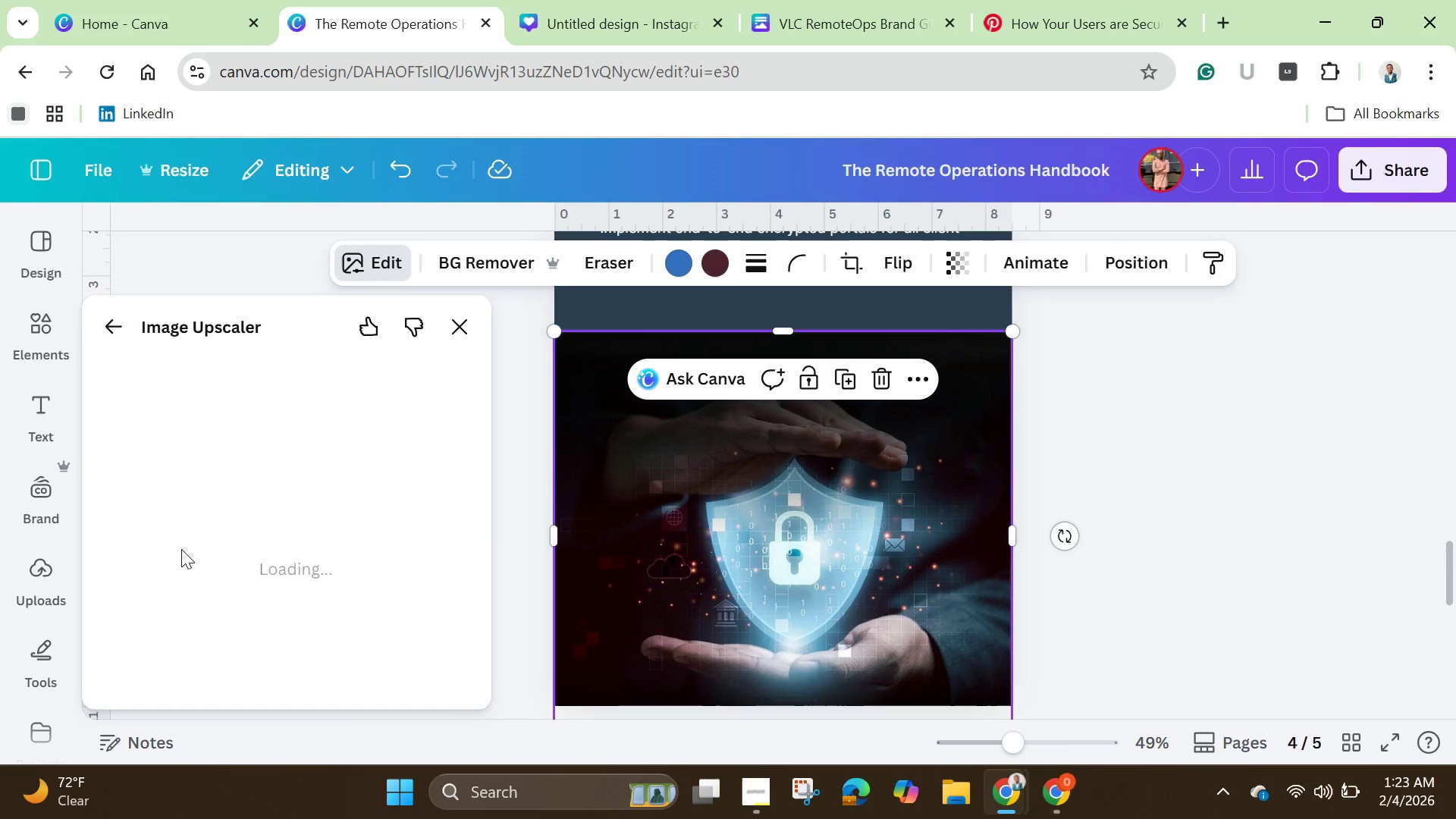 
scroll: coordinate [223, 601], scroll_direction: down, amount: 7.0
 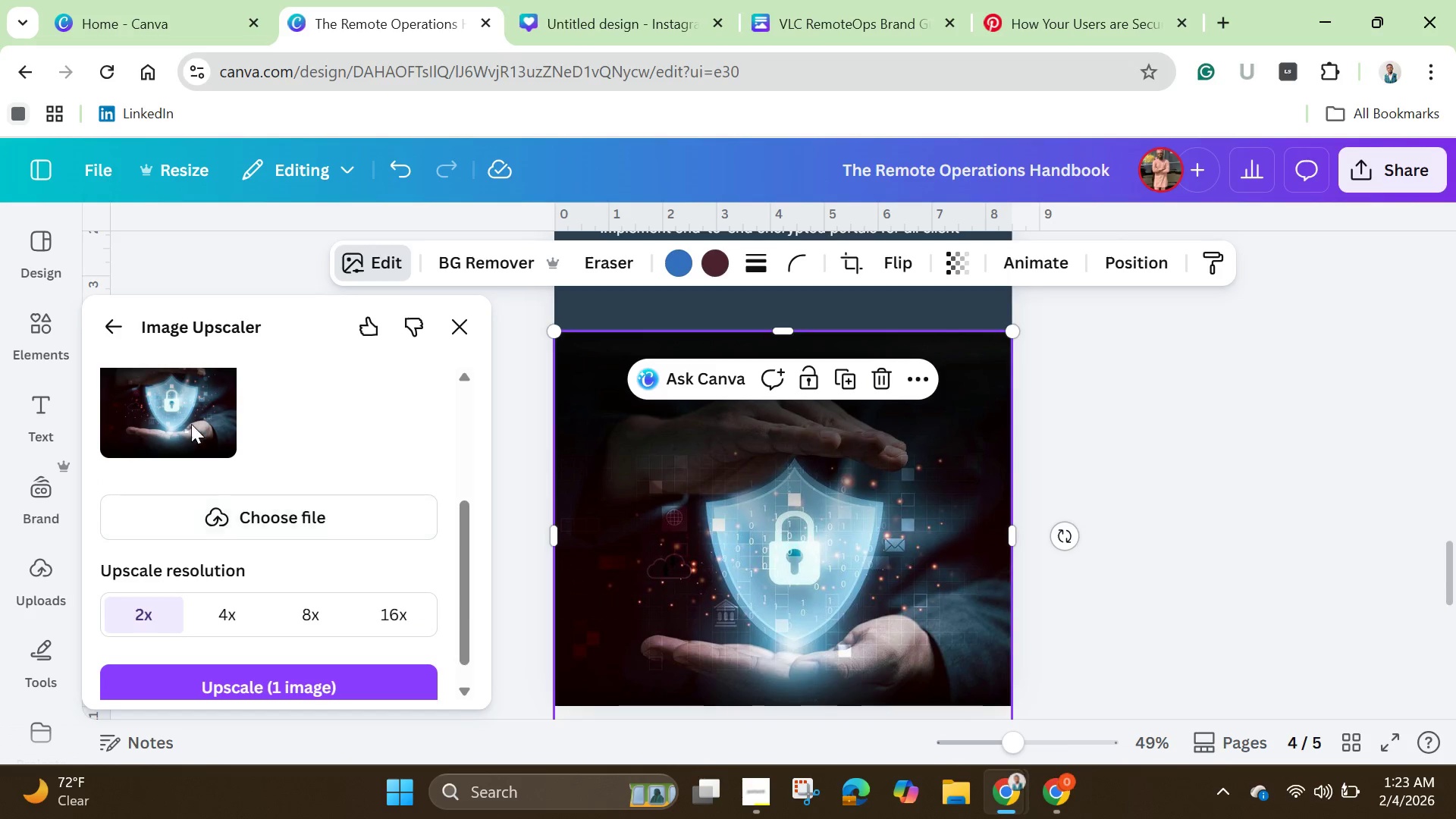 
left_click([190, 422])
 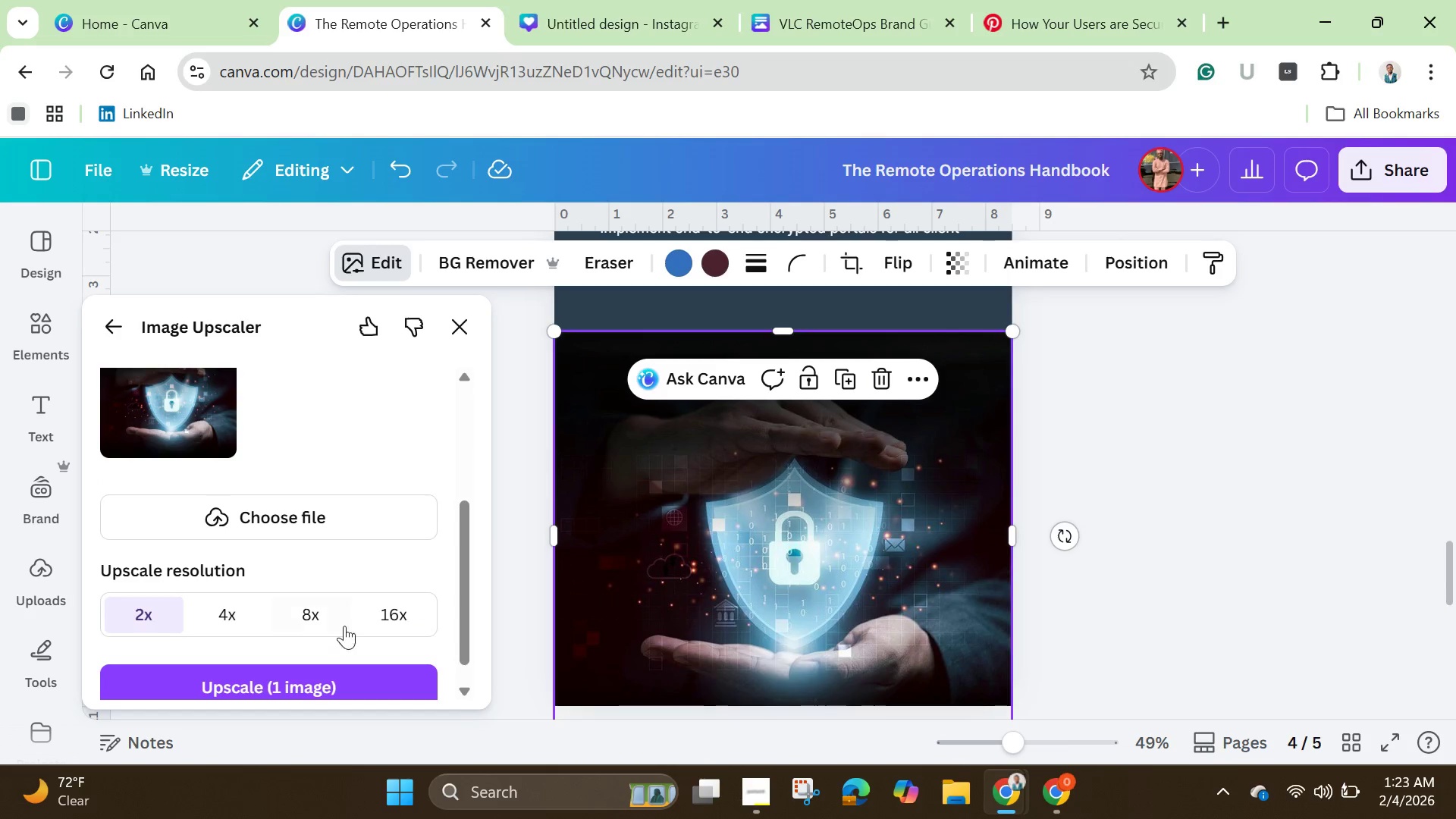 
left_click([428, 619])
 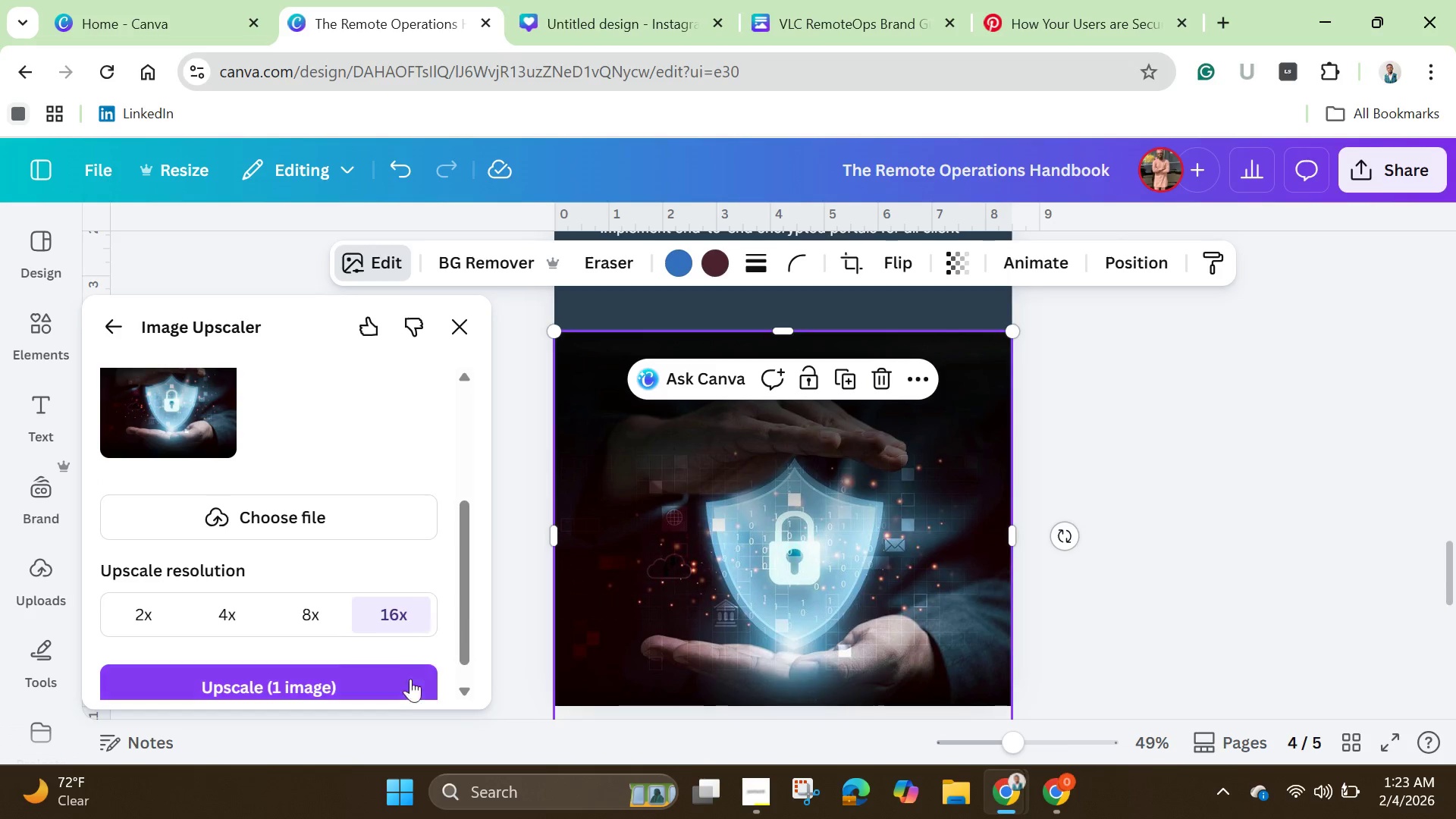 
left_click([401, 686])
 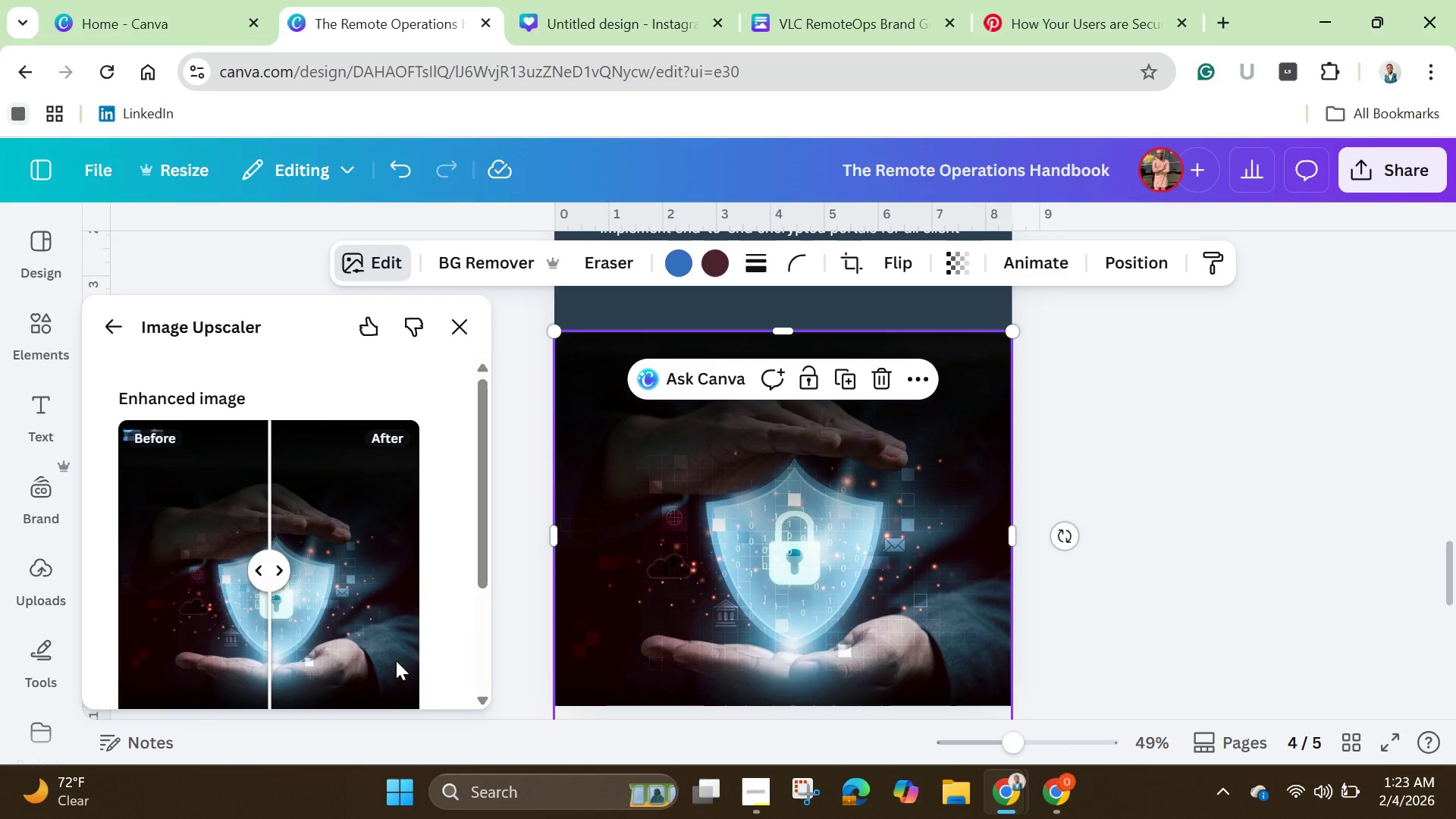 
wait(25.08)
 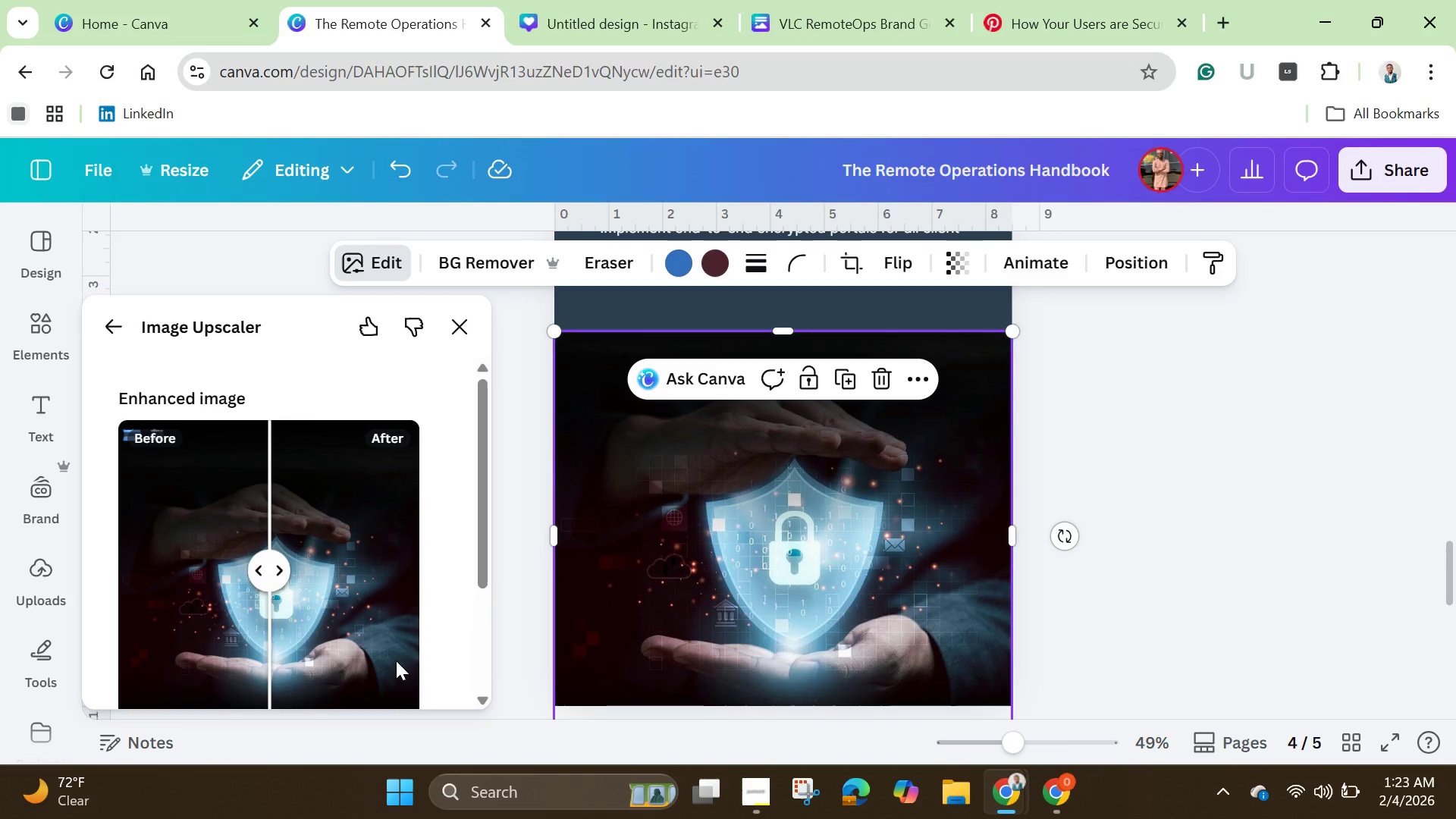 
scroll: coordinate [341, 566], scroll_direction: down, amount: 2.0
 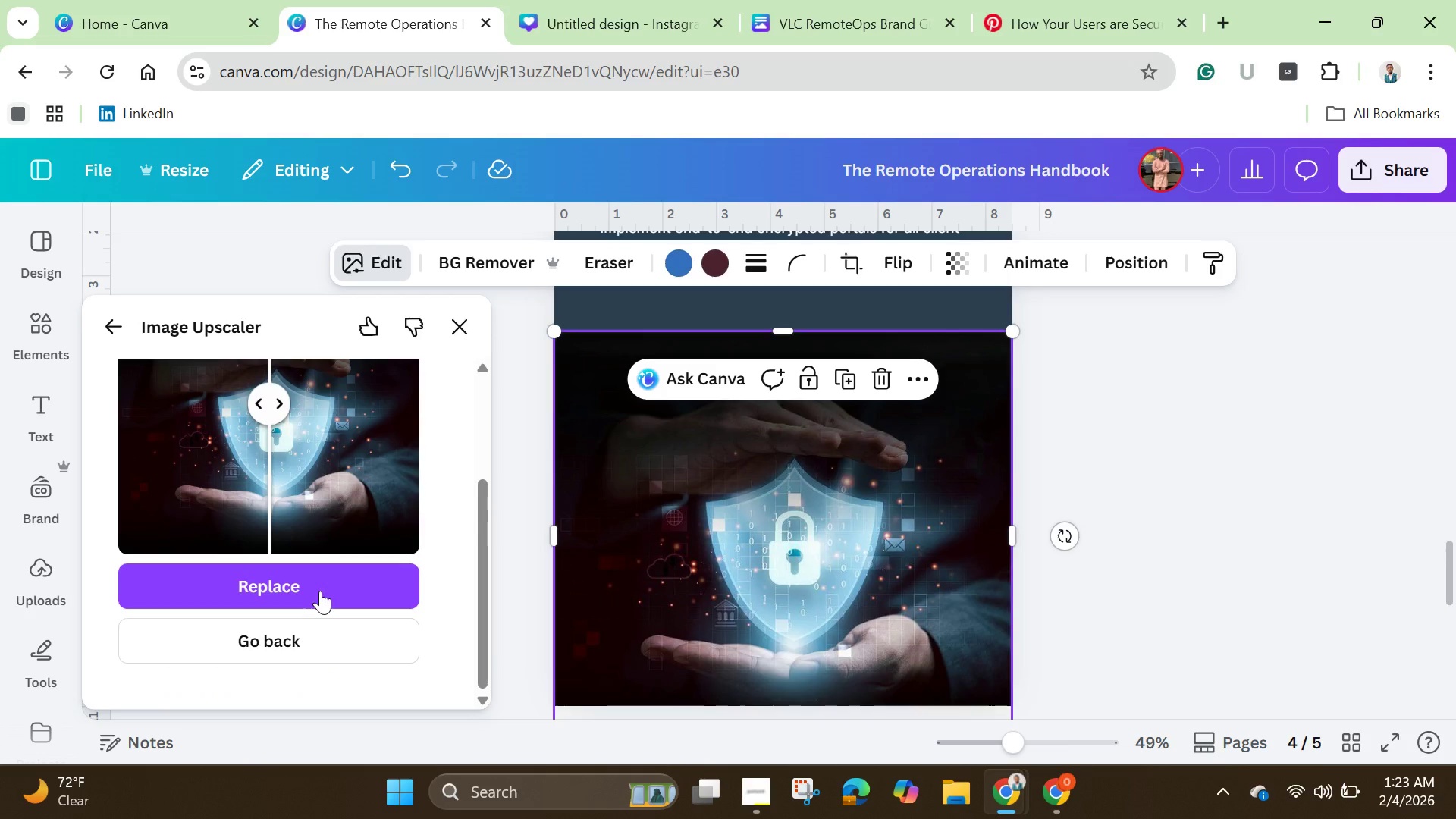 
left_click([320, 591])
 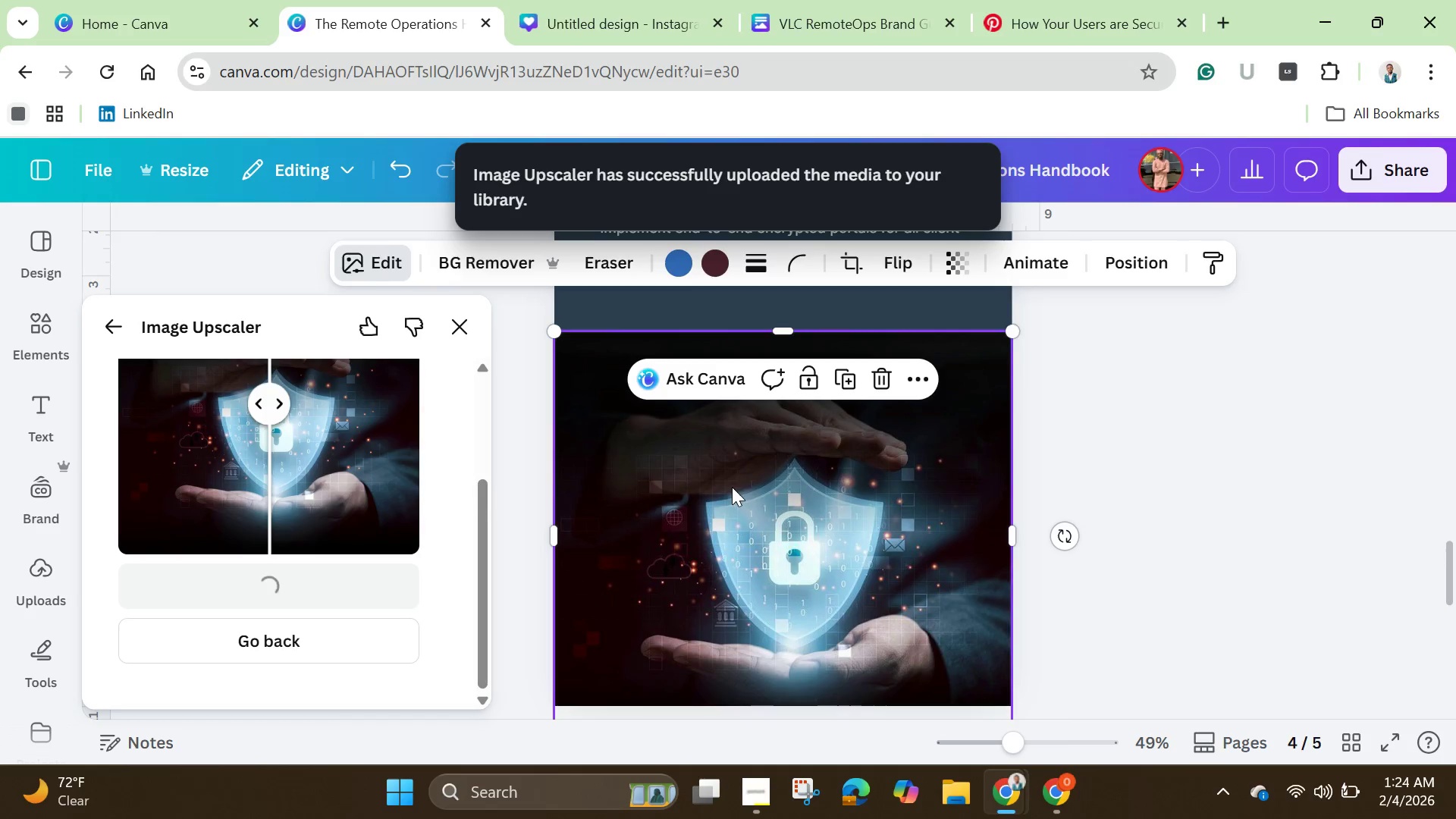 
wait(32.97)
 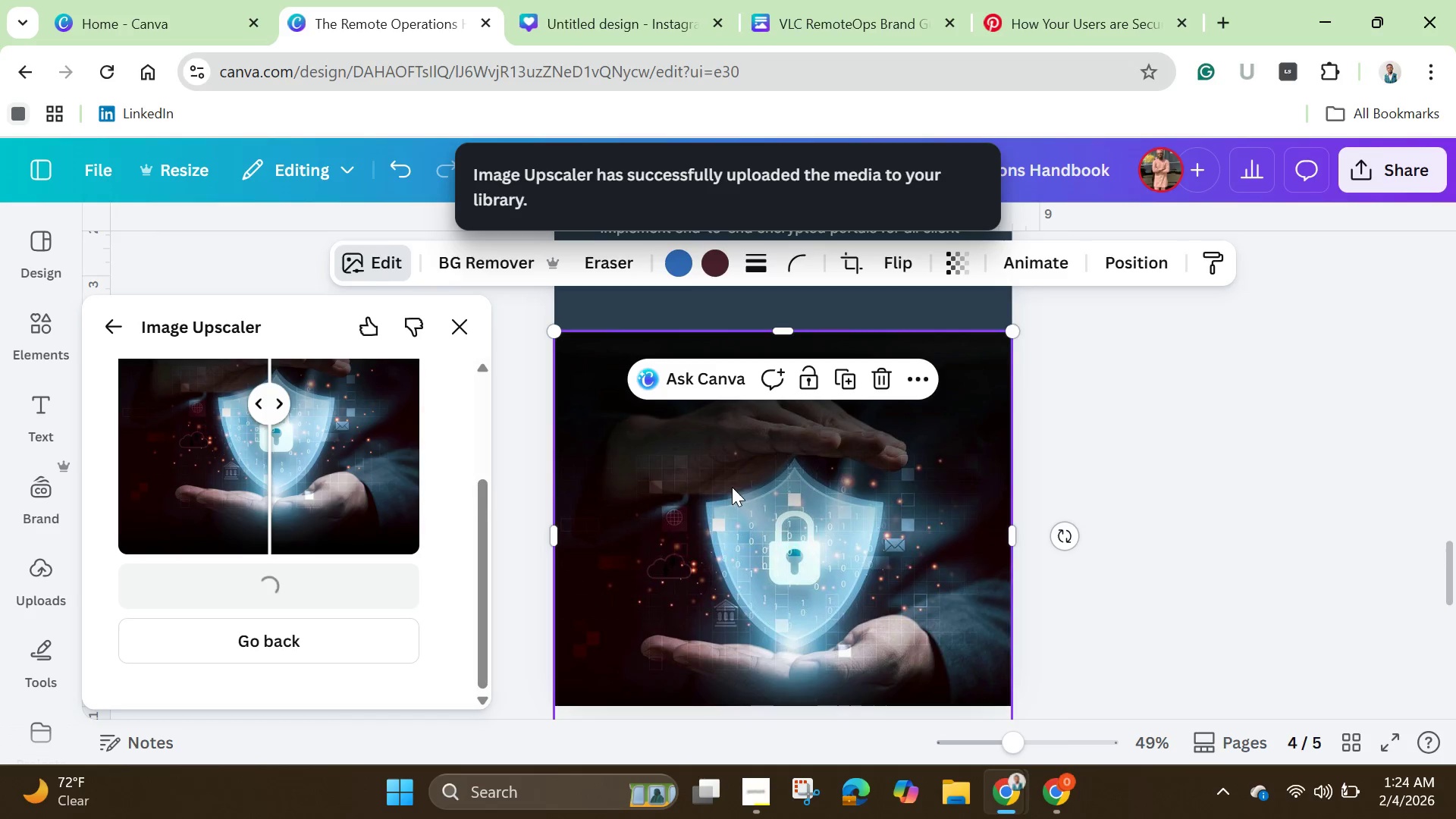 
scroll: coordinate [811, 483], scroll_direction: down, amount: 1.0
 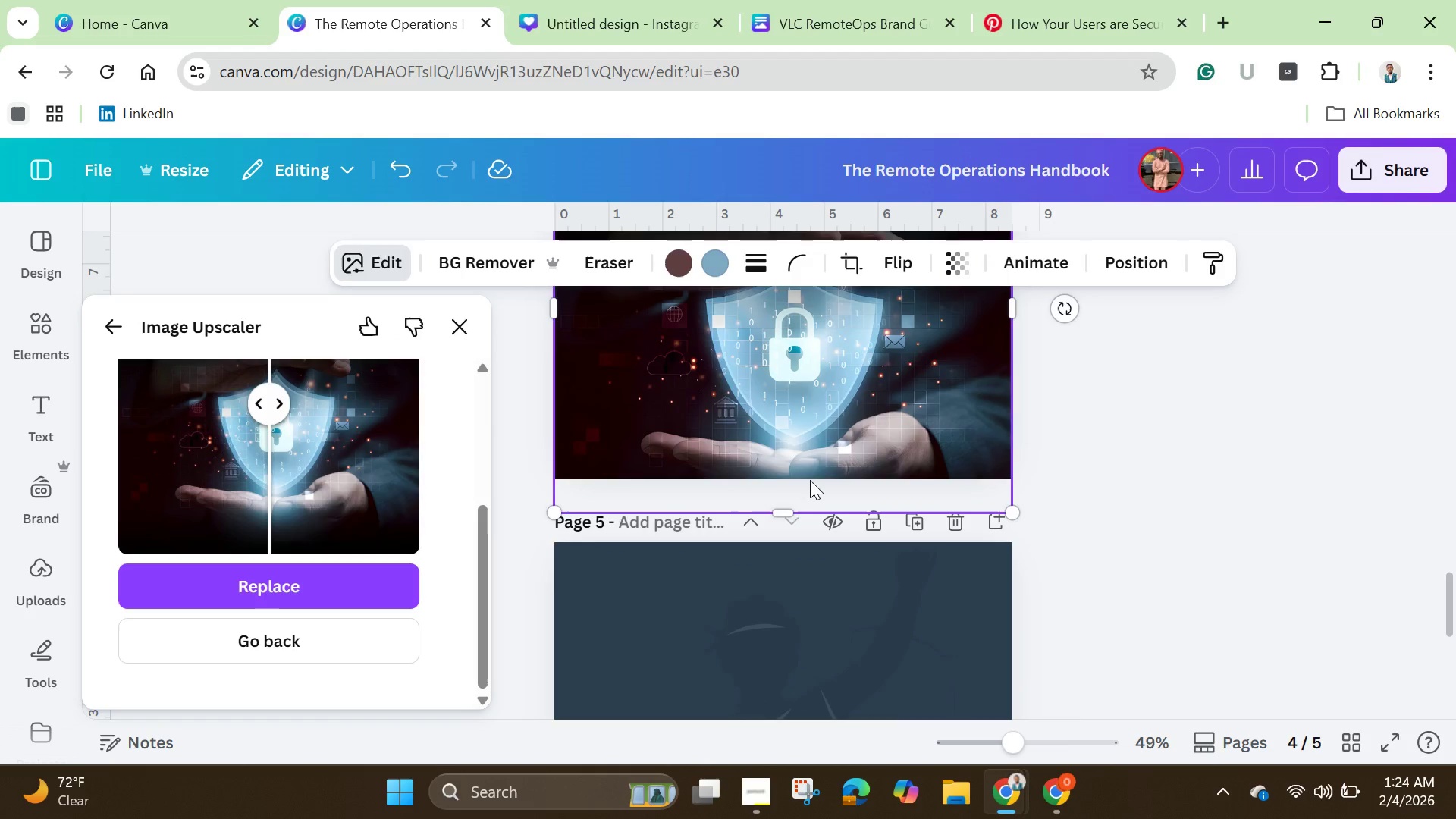 
scroll: coordinate [810, 479], scroll_direction: up, amount: 2.0
 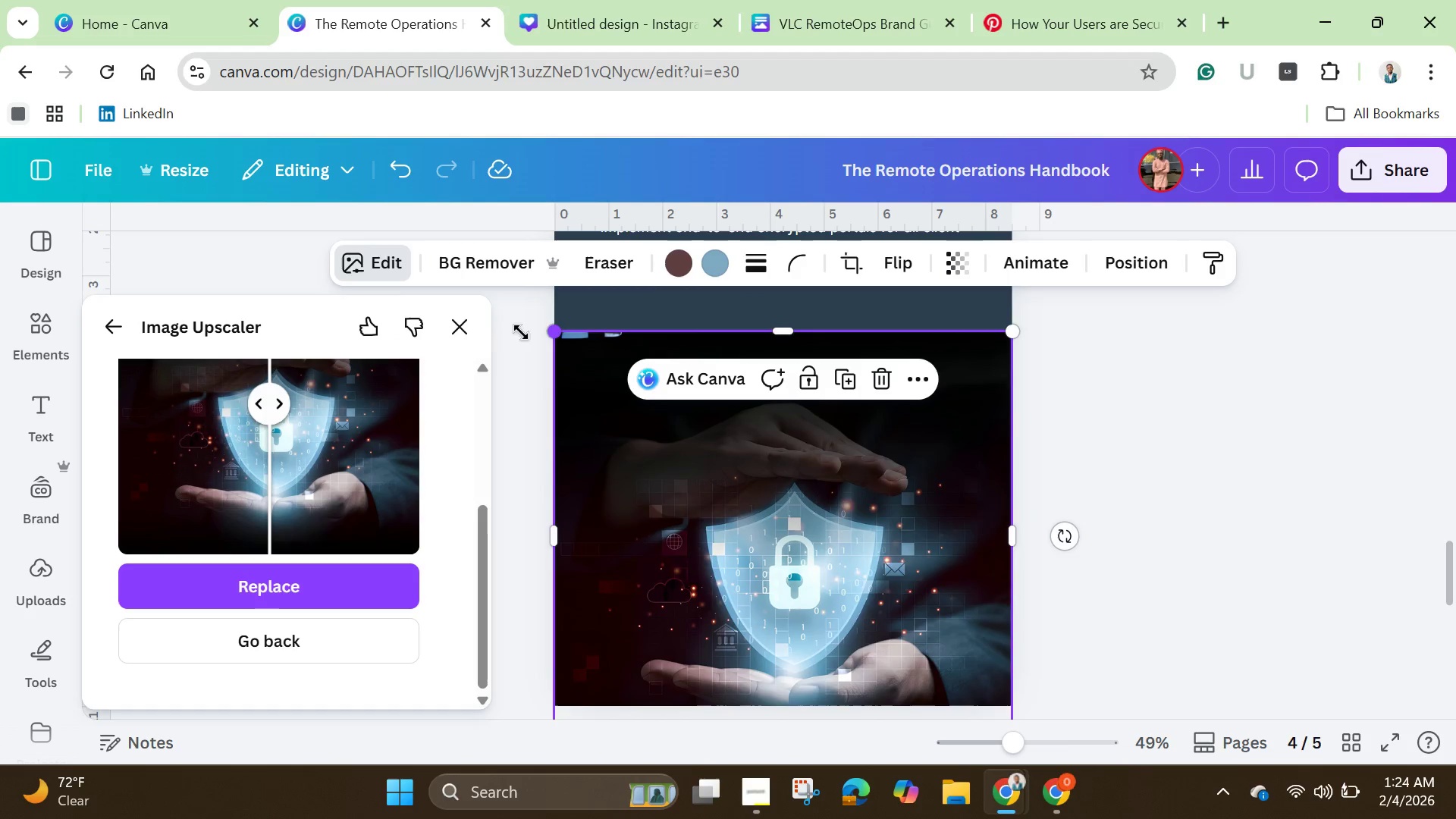 
left_click([460, 325])
 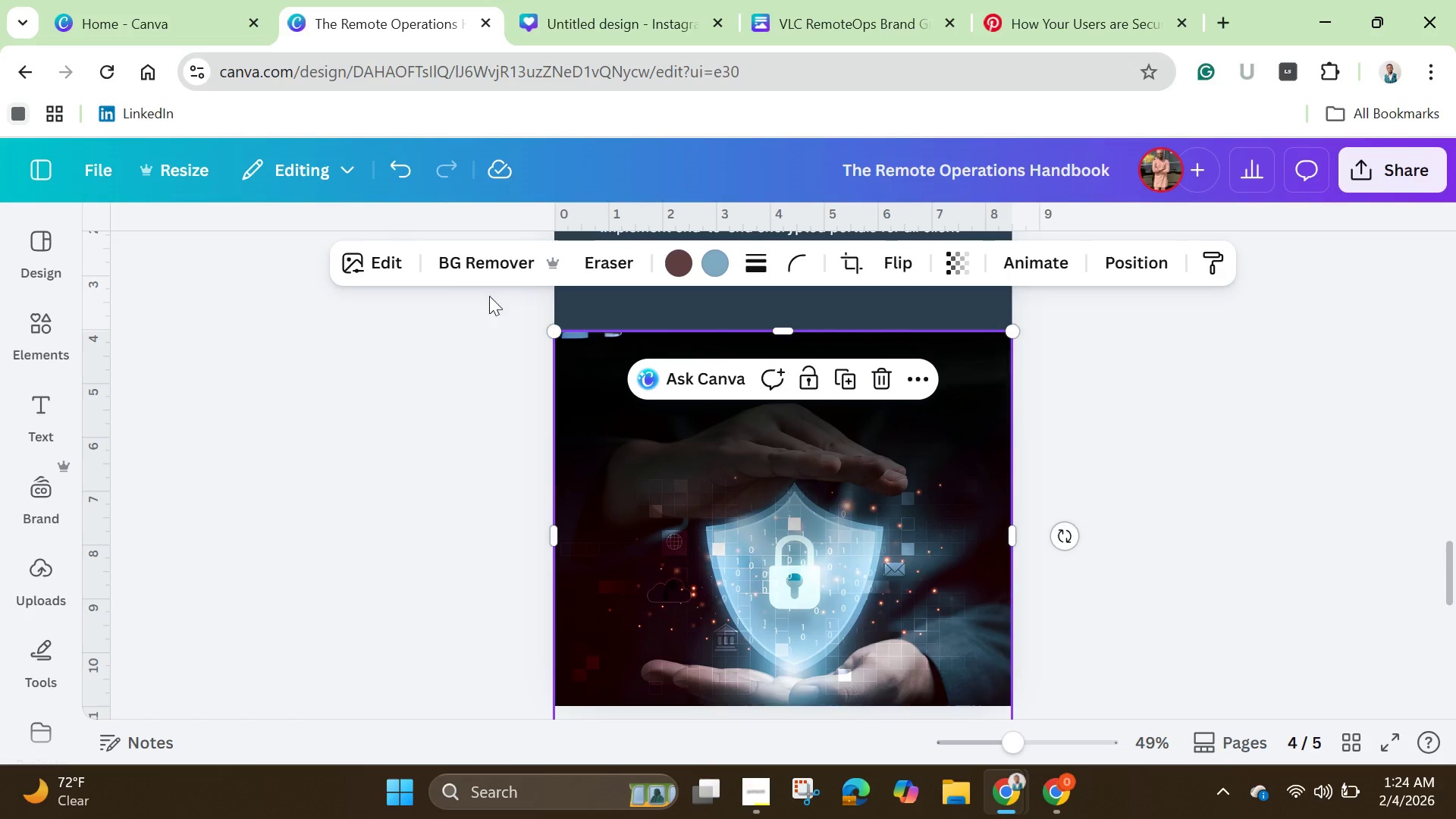 
left_click([361, 260])
 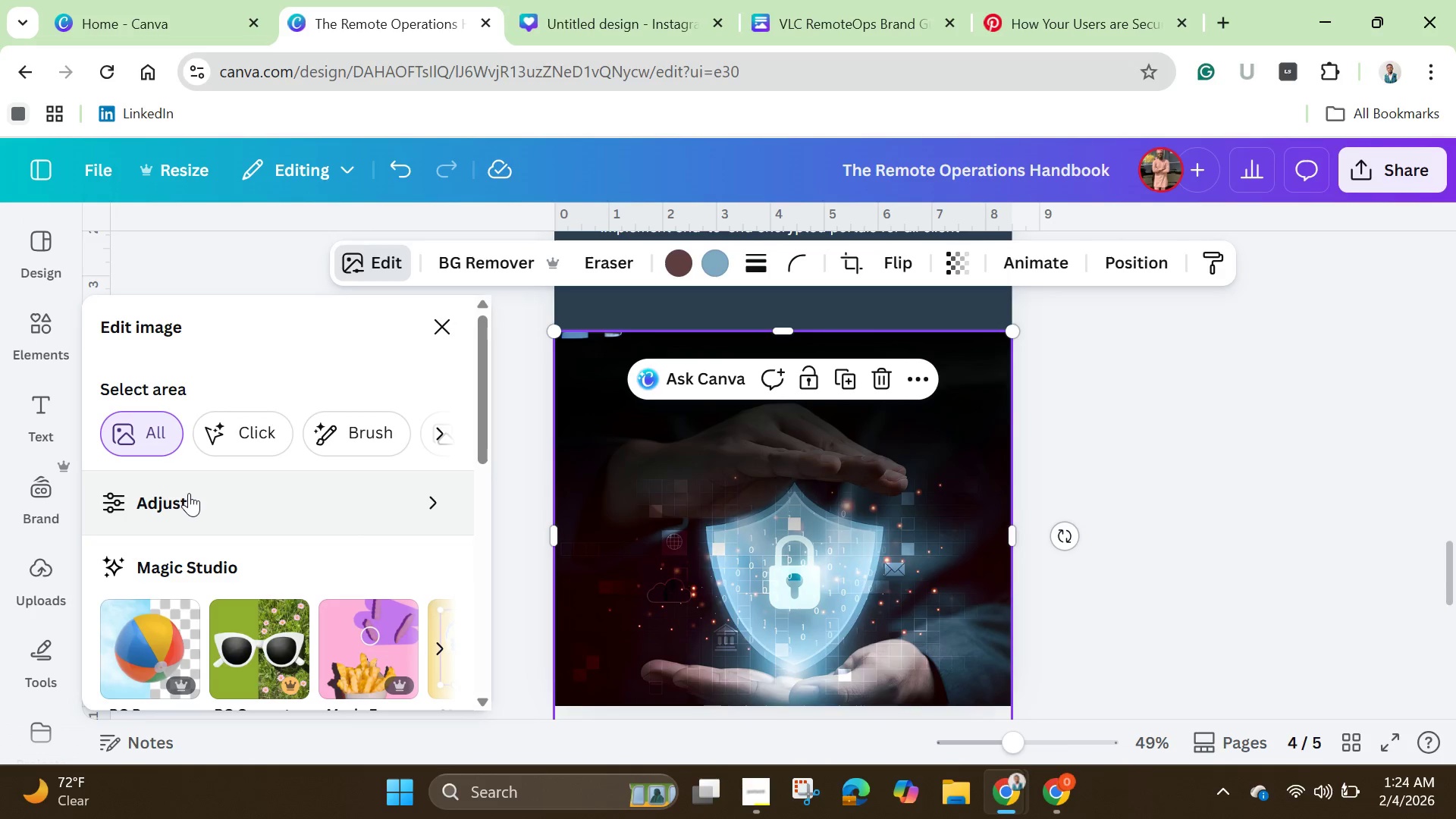 
scroll: coordinate [477, 565], scroll_direction: down, amount: 2.0
 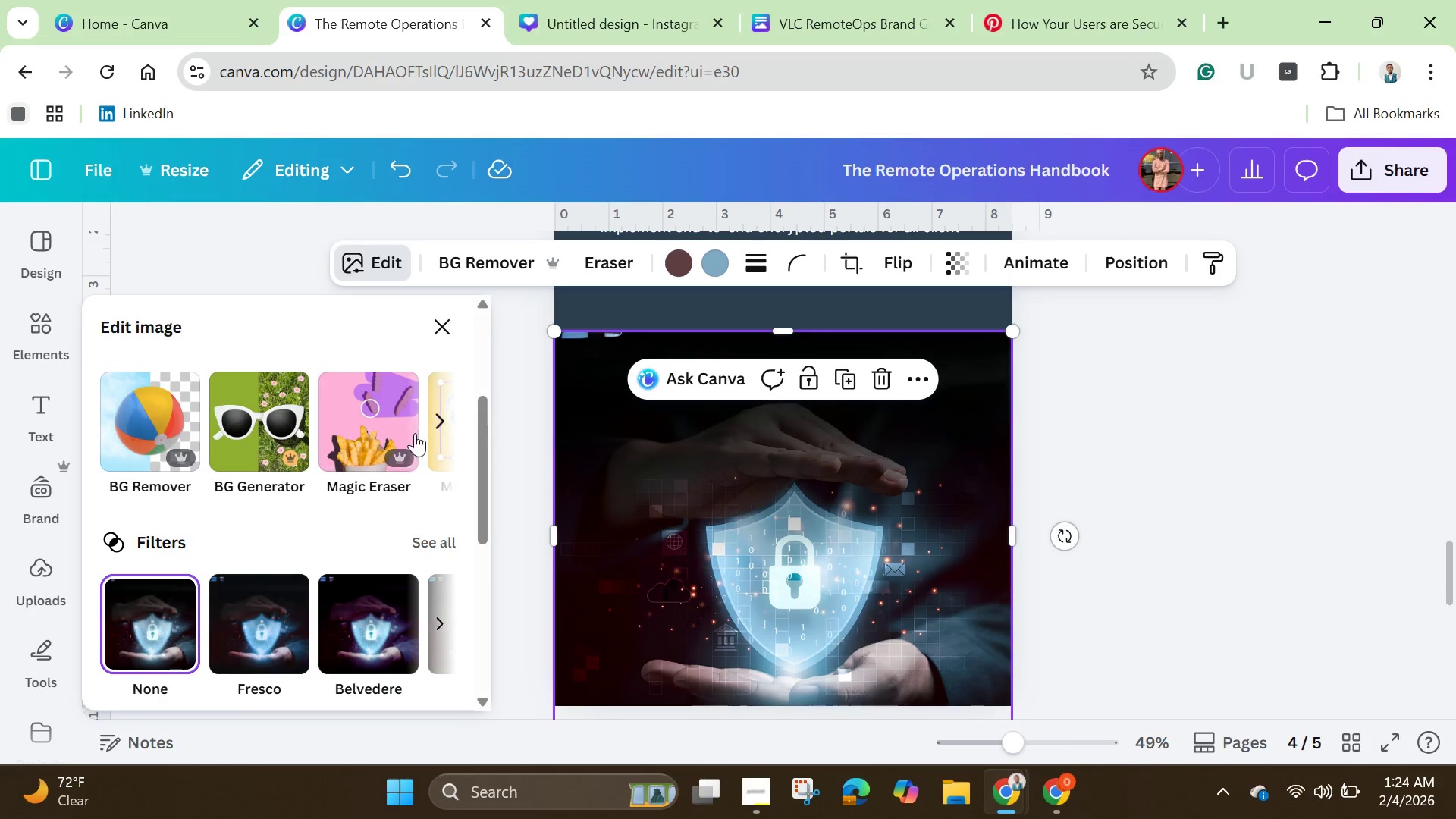 
left_click([441, 428])
 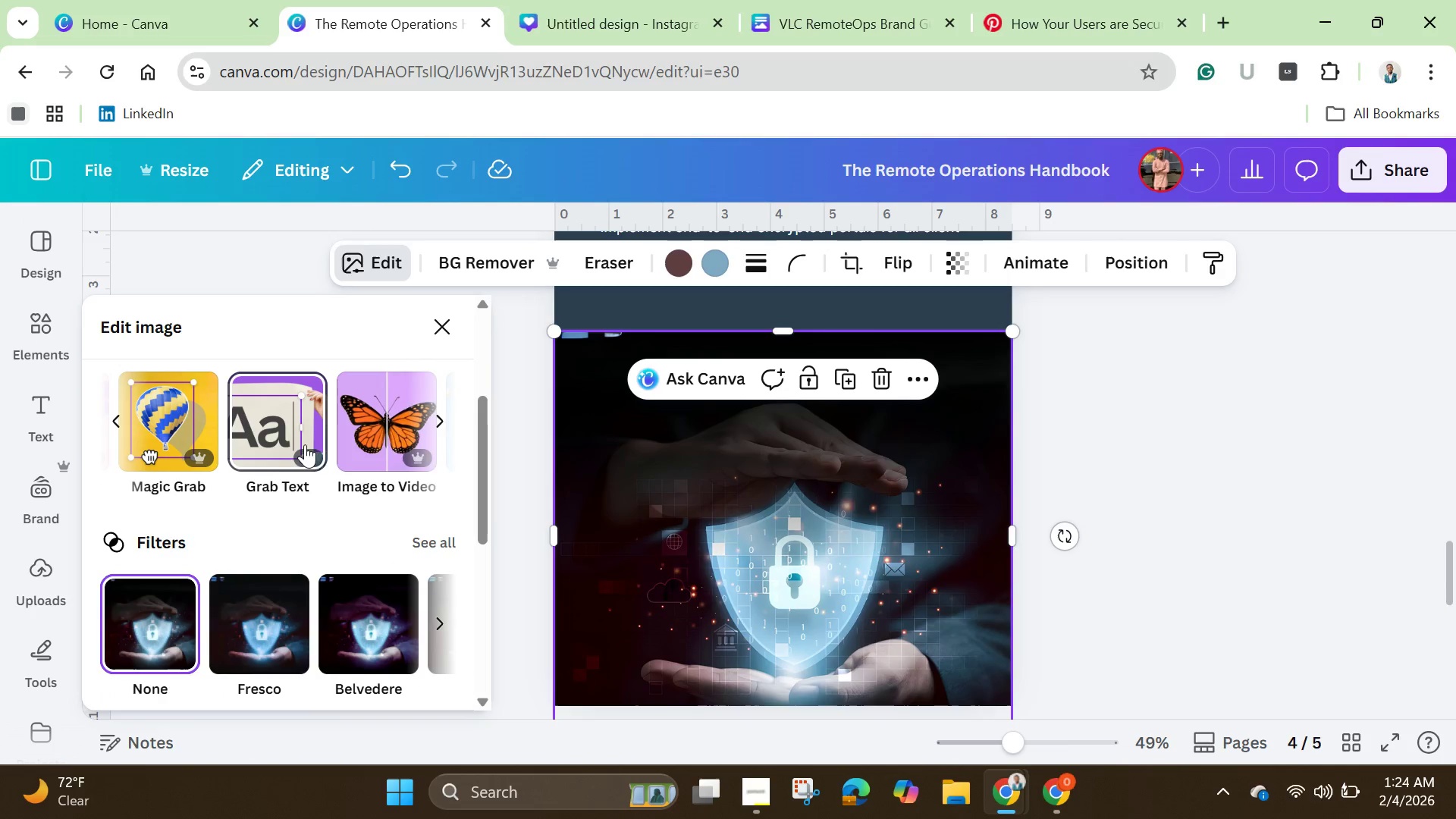 
scroll: coordinate [377, 551], scroll_direction: down, amount: 6.0
 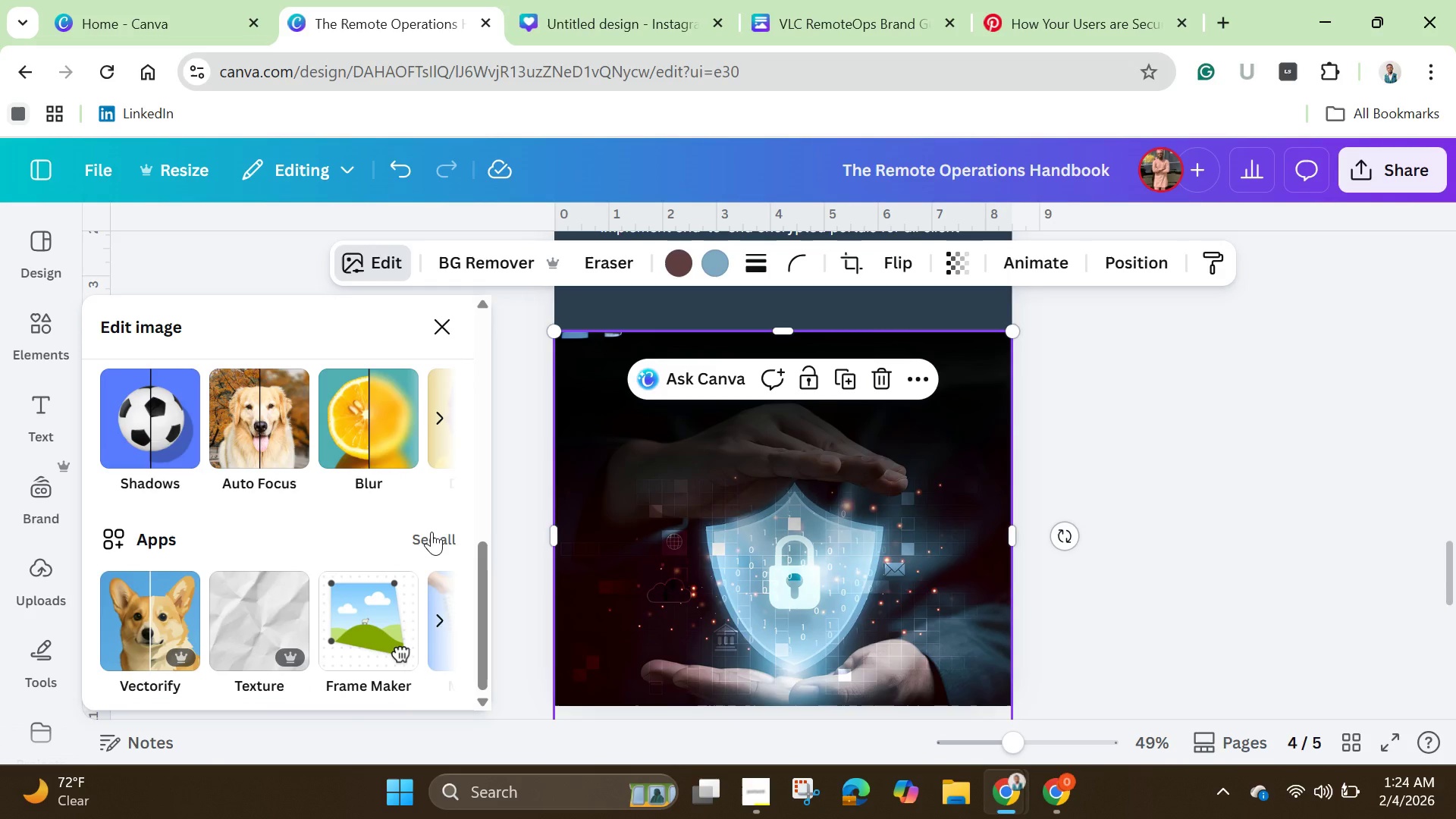 
left_click([431, 530])
 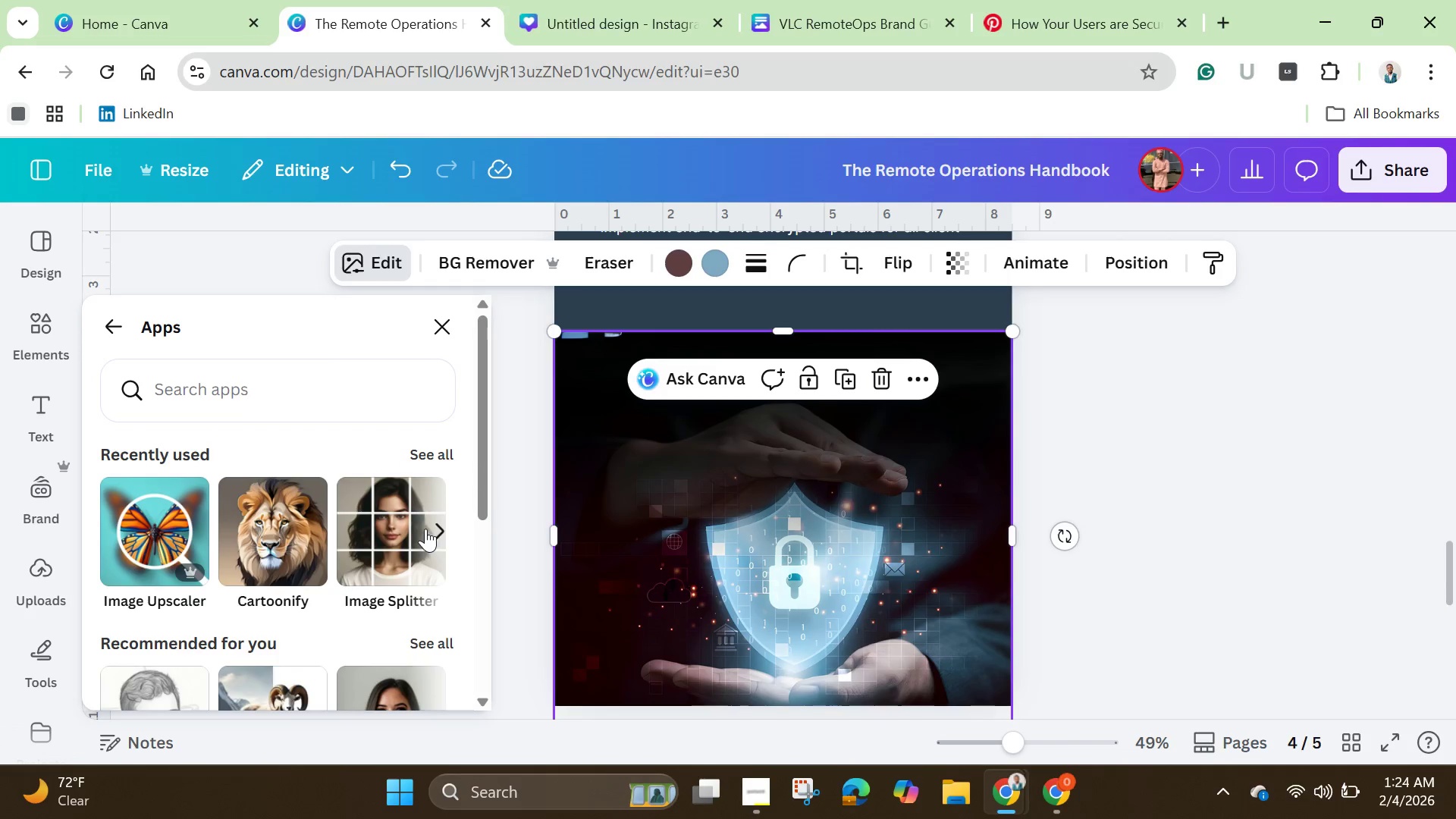 
scroll: coordinate [425, 528], scroll_direction: down, amount: 1.0
 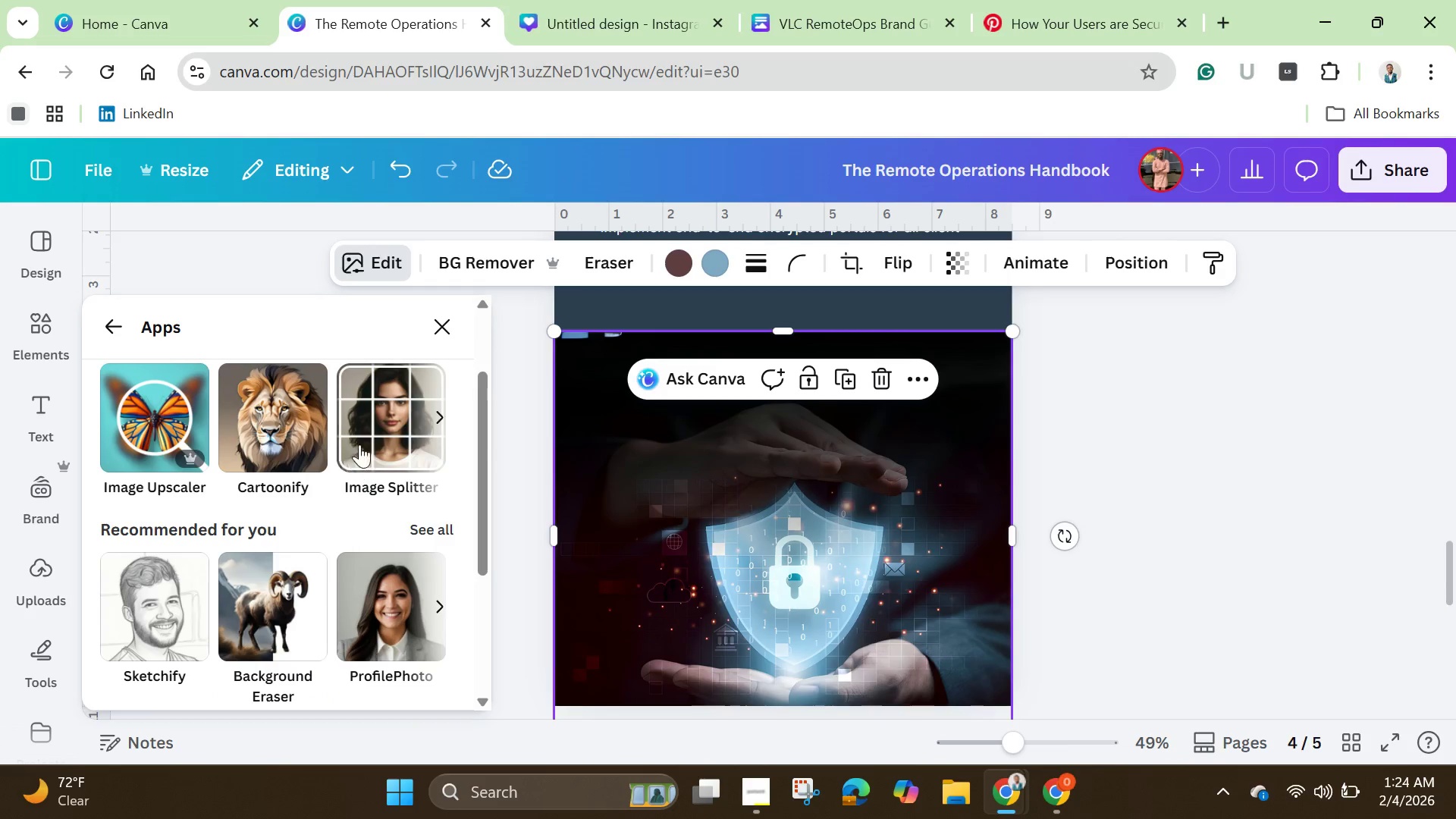 
left_click([369, 422])
 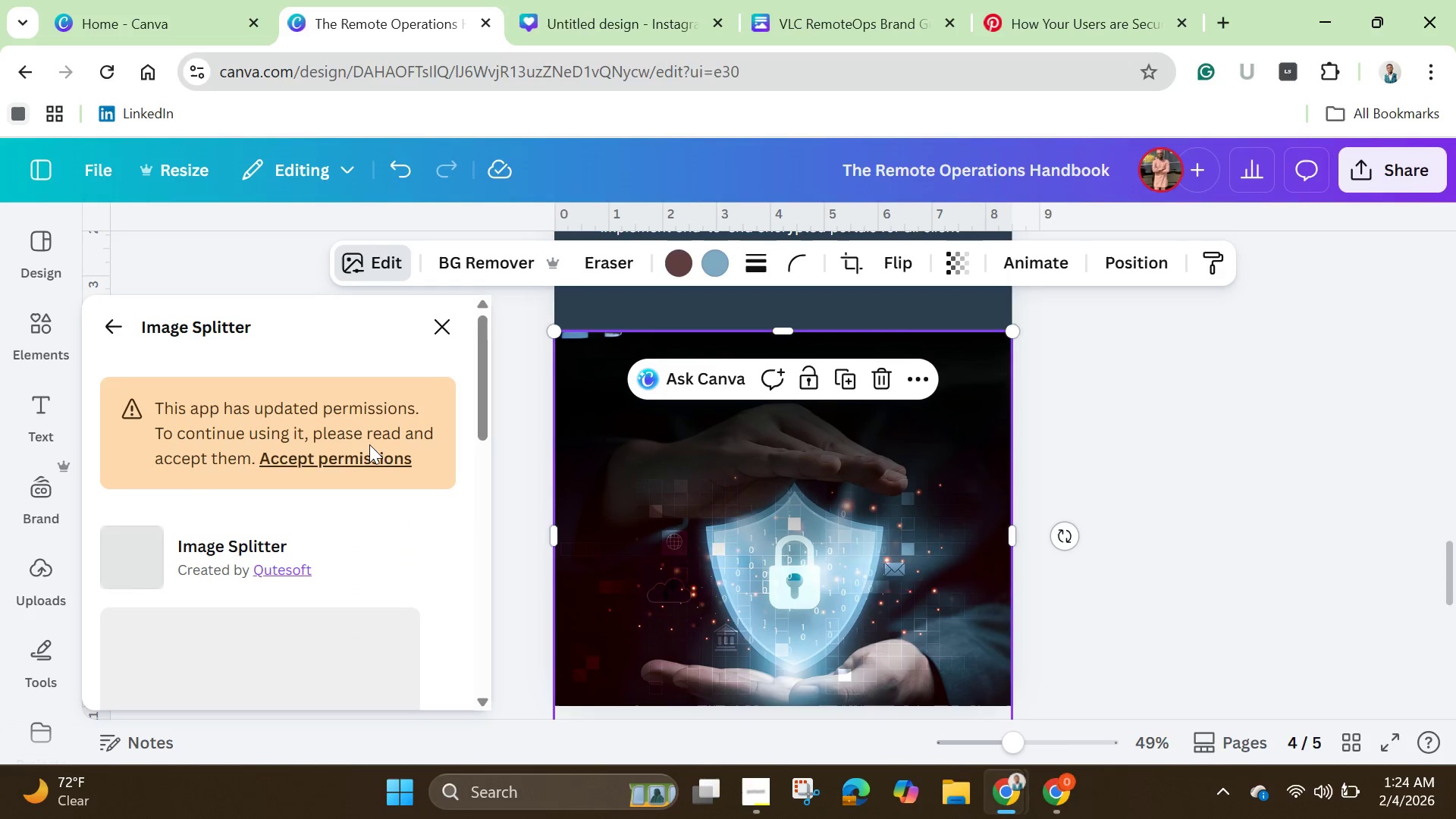 
scroll: coordinate [374, 450], scroll_direction: down, amount: 5.0
 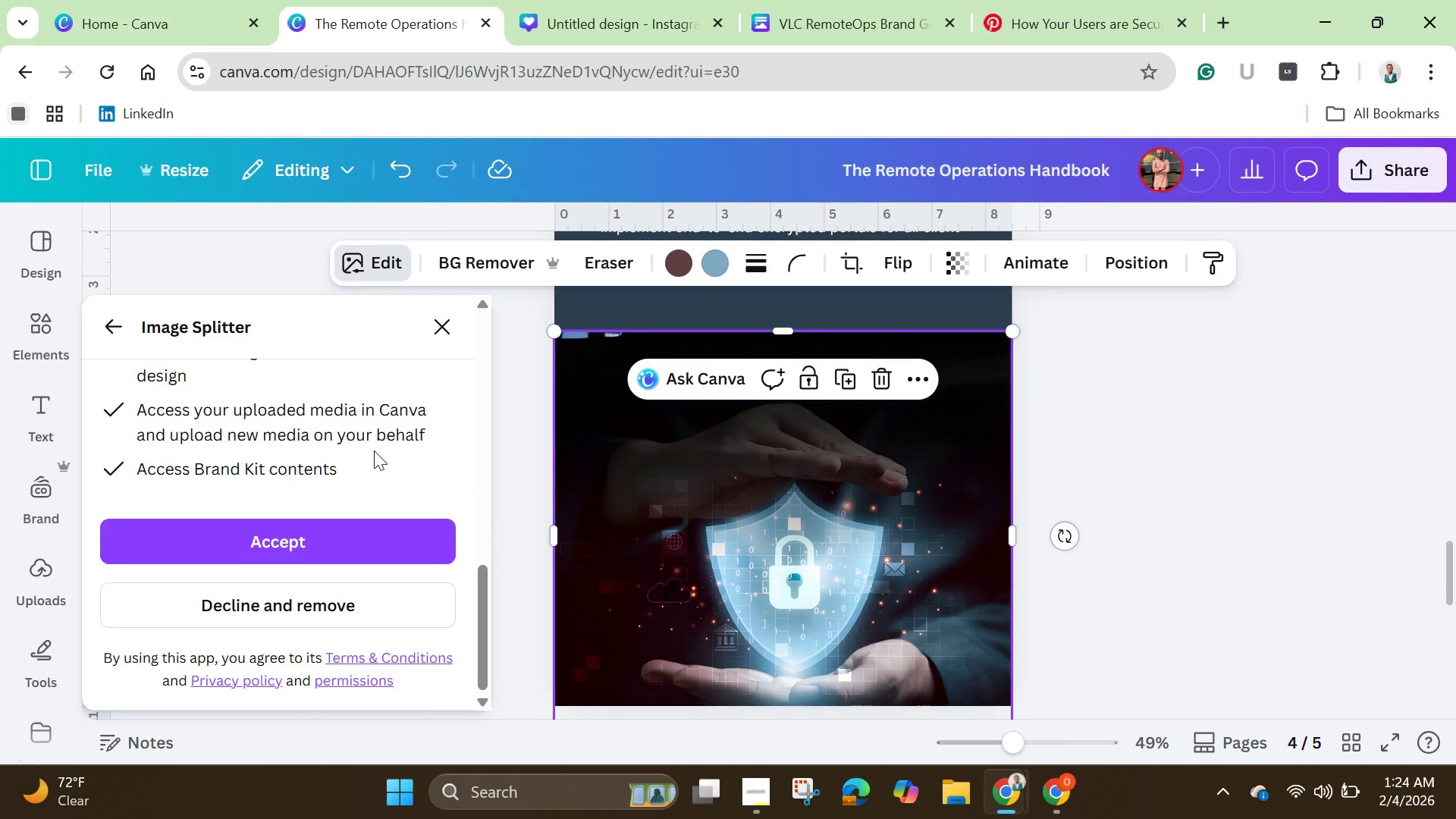 
scroll: coordinate [374, 450], scroll_direction: up, amount: 5.0
 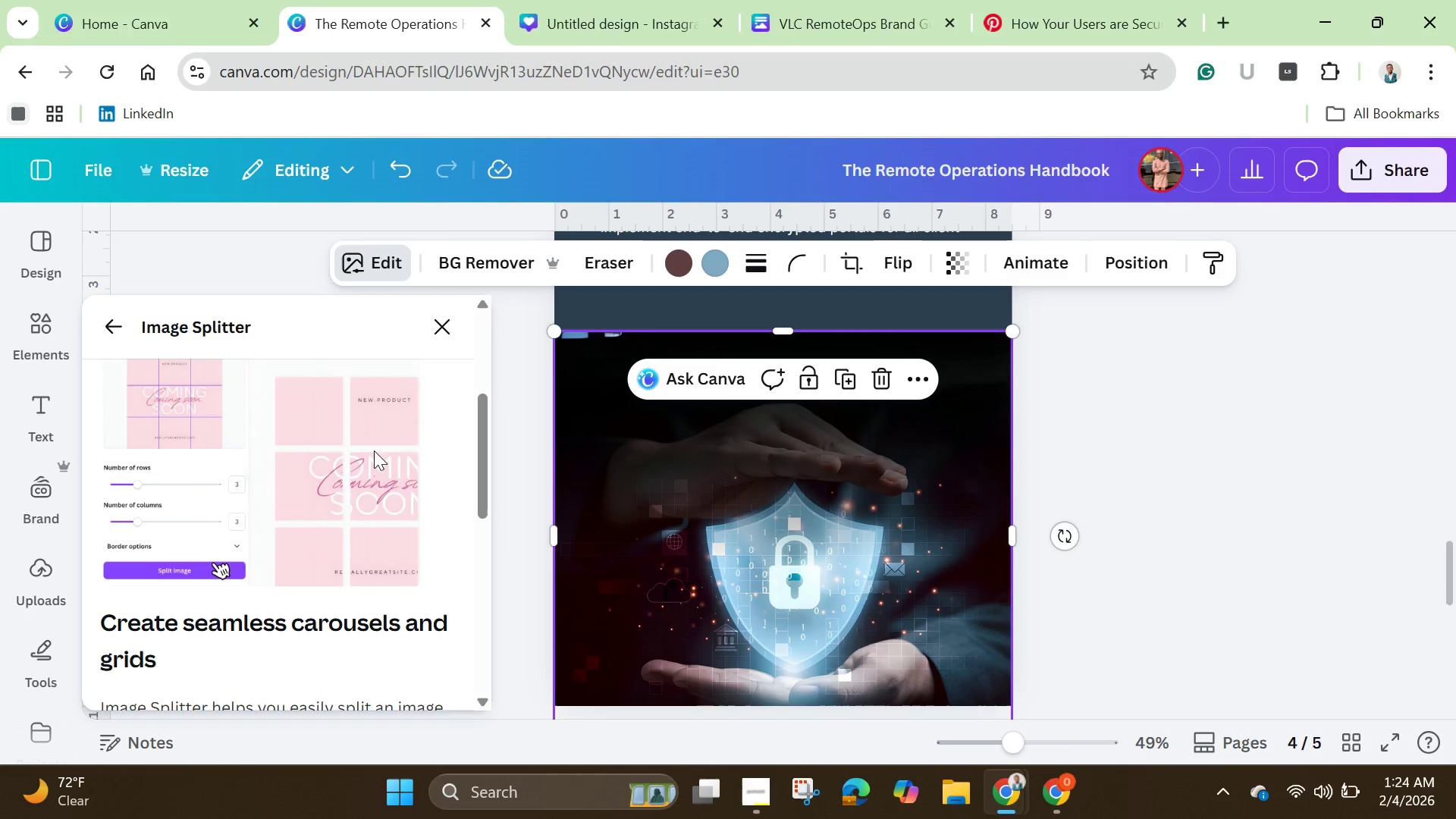 
scroll: coordinate [374, 577], scroll_direction: down, amount: 8.0
 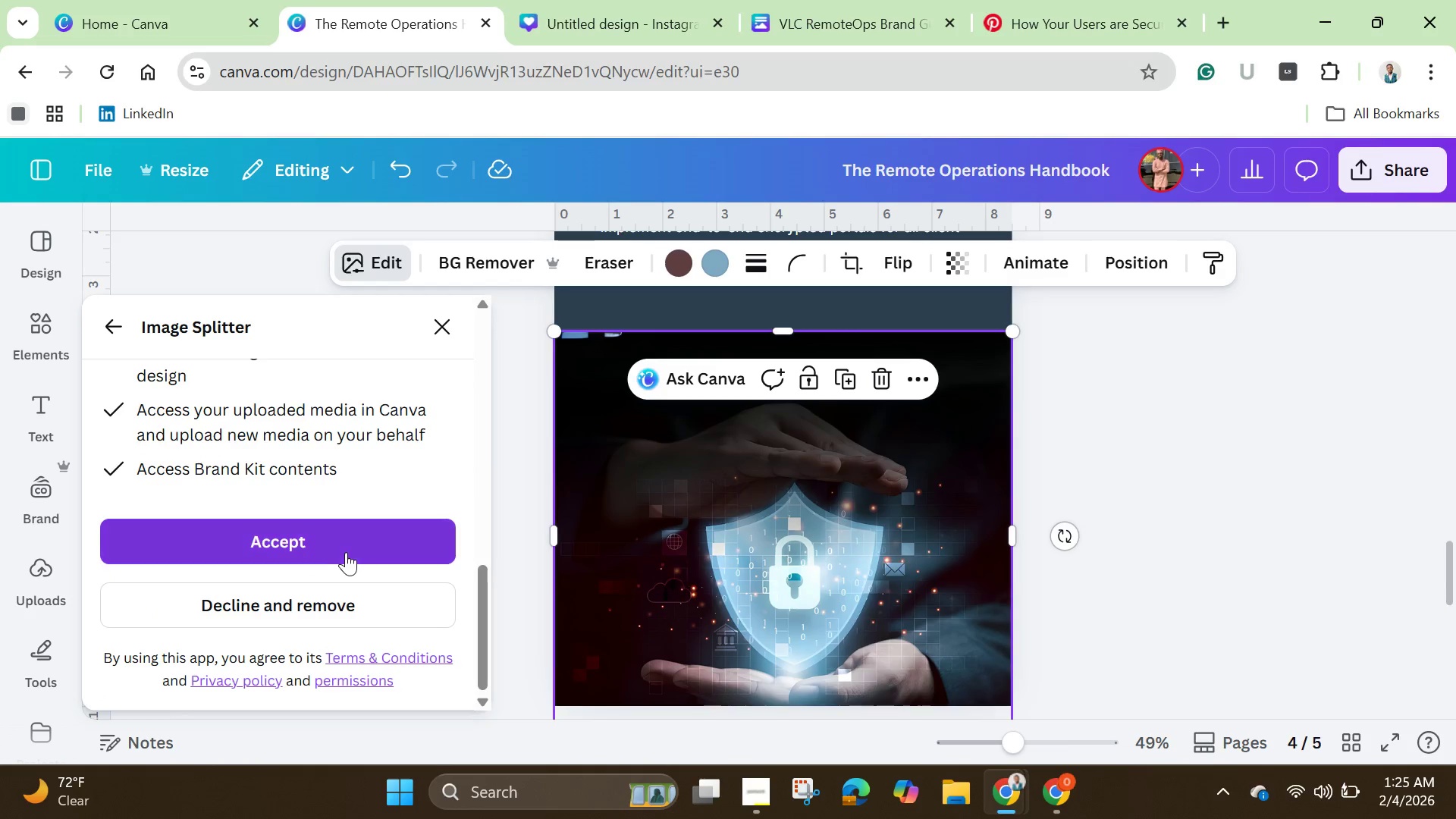 
left_click([346, 552])
 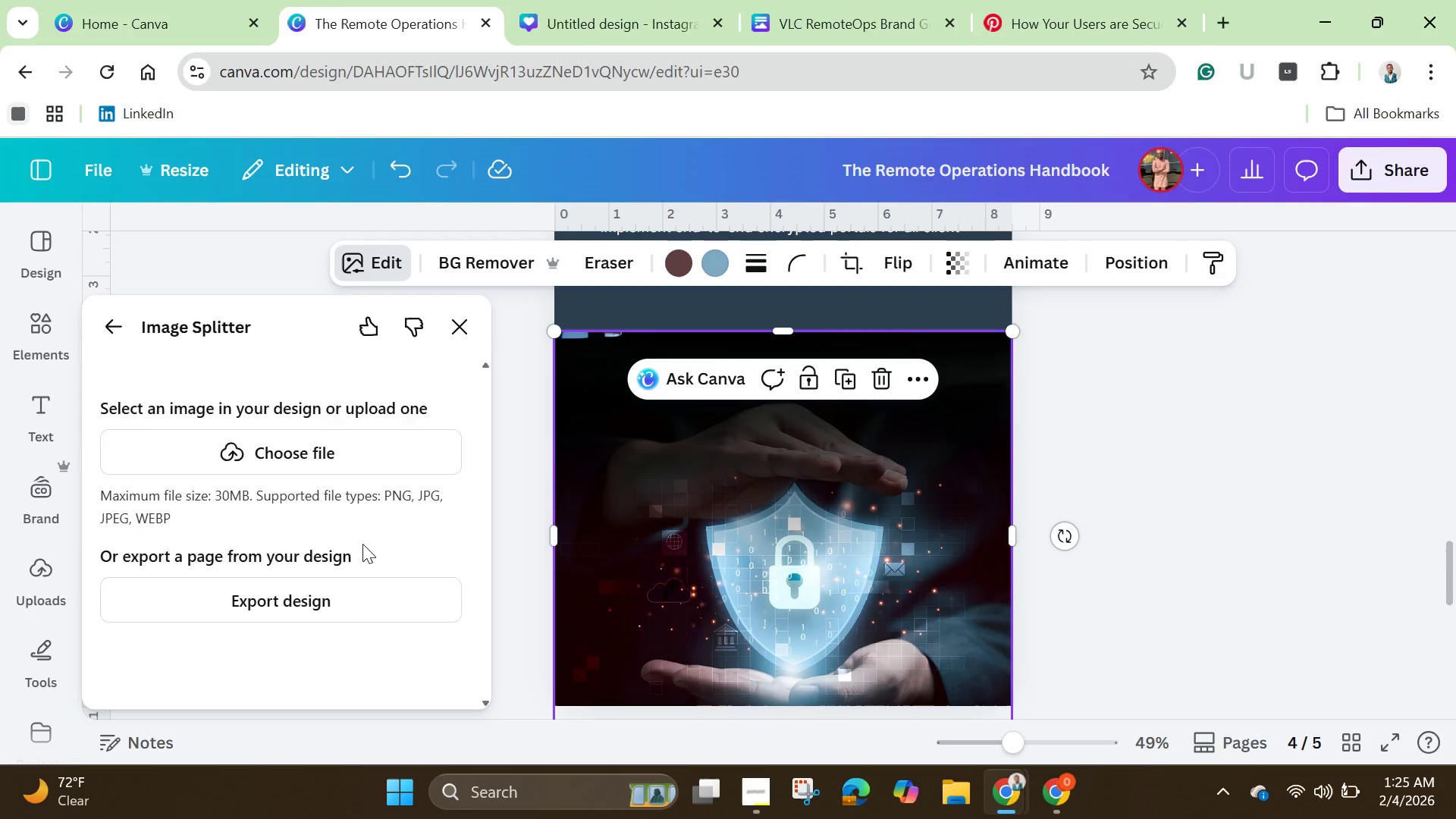 
wait(5.77)
 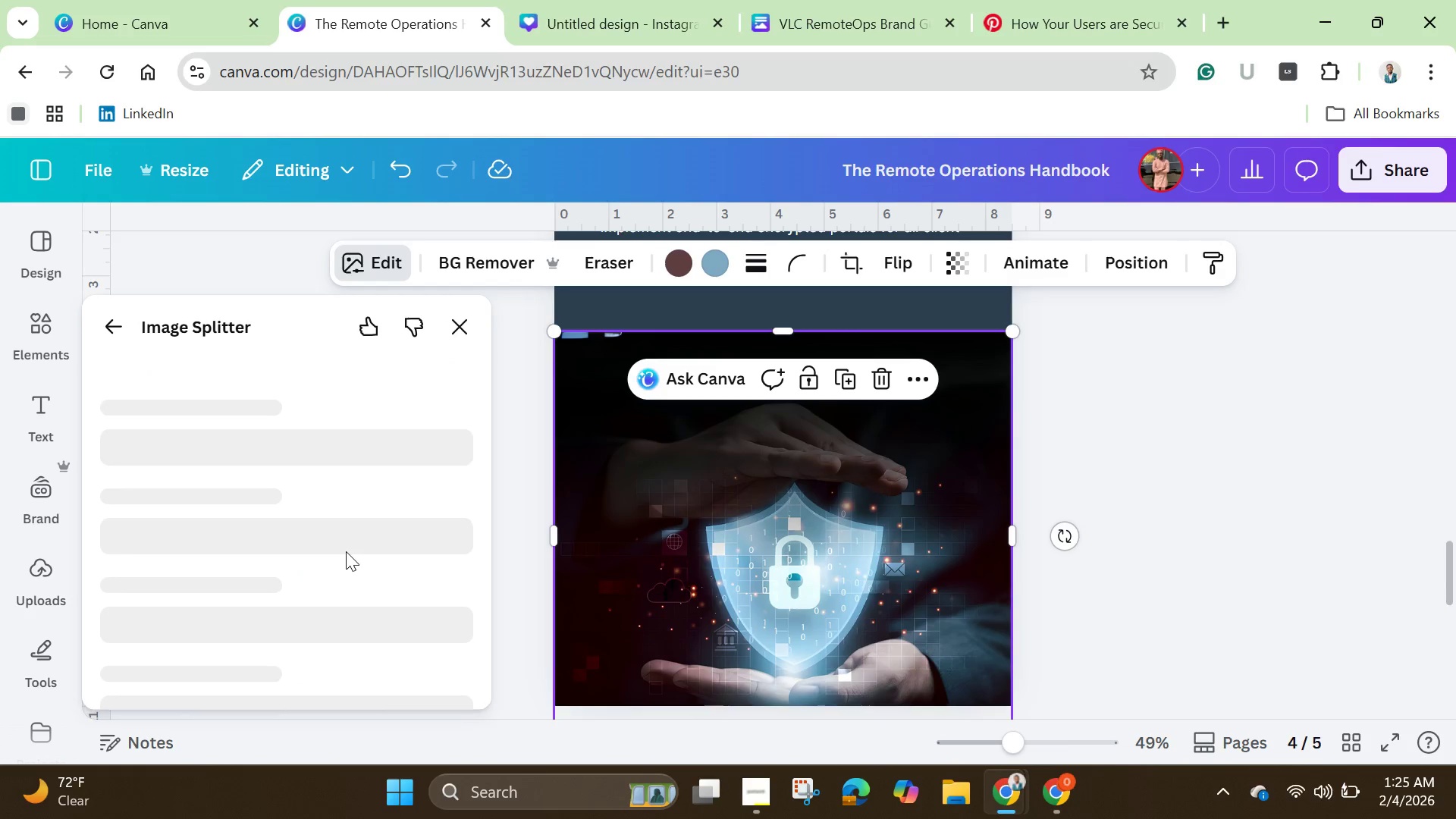 
scroll: coordinate [388, 563], scroll_direction: down, amount: 7.0
 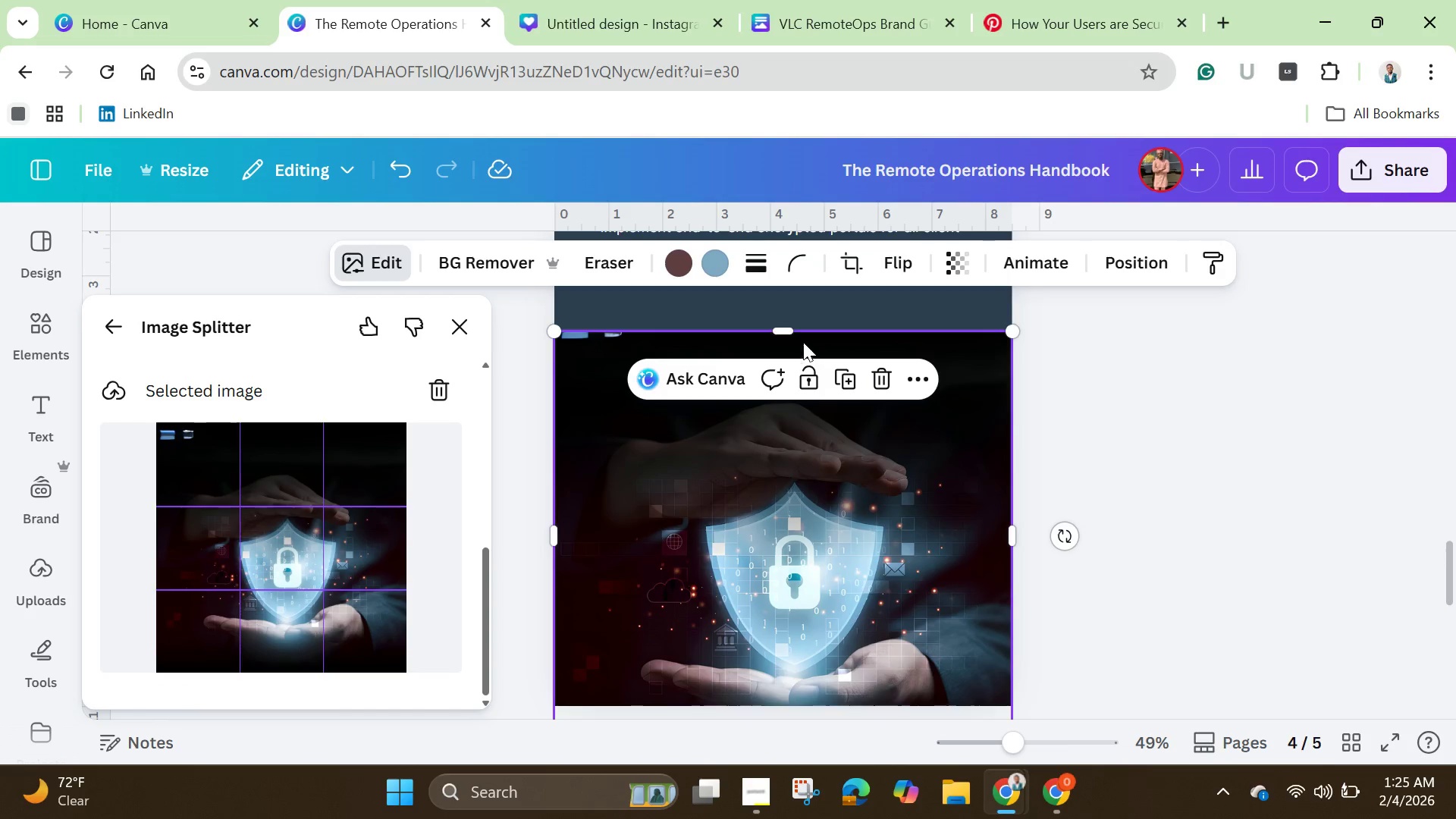 
left_click_drag(start_coordinate=[787, 336], to_coordinate=[792, 381])
 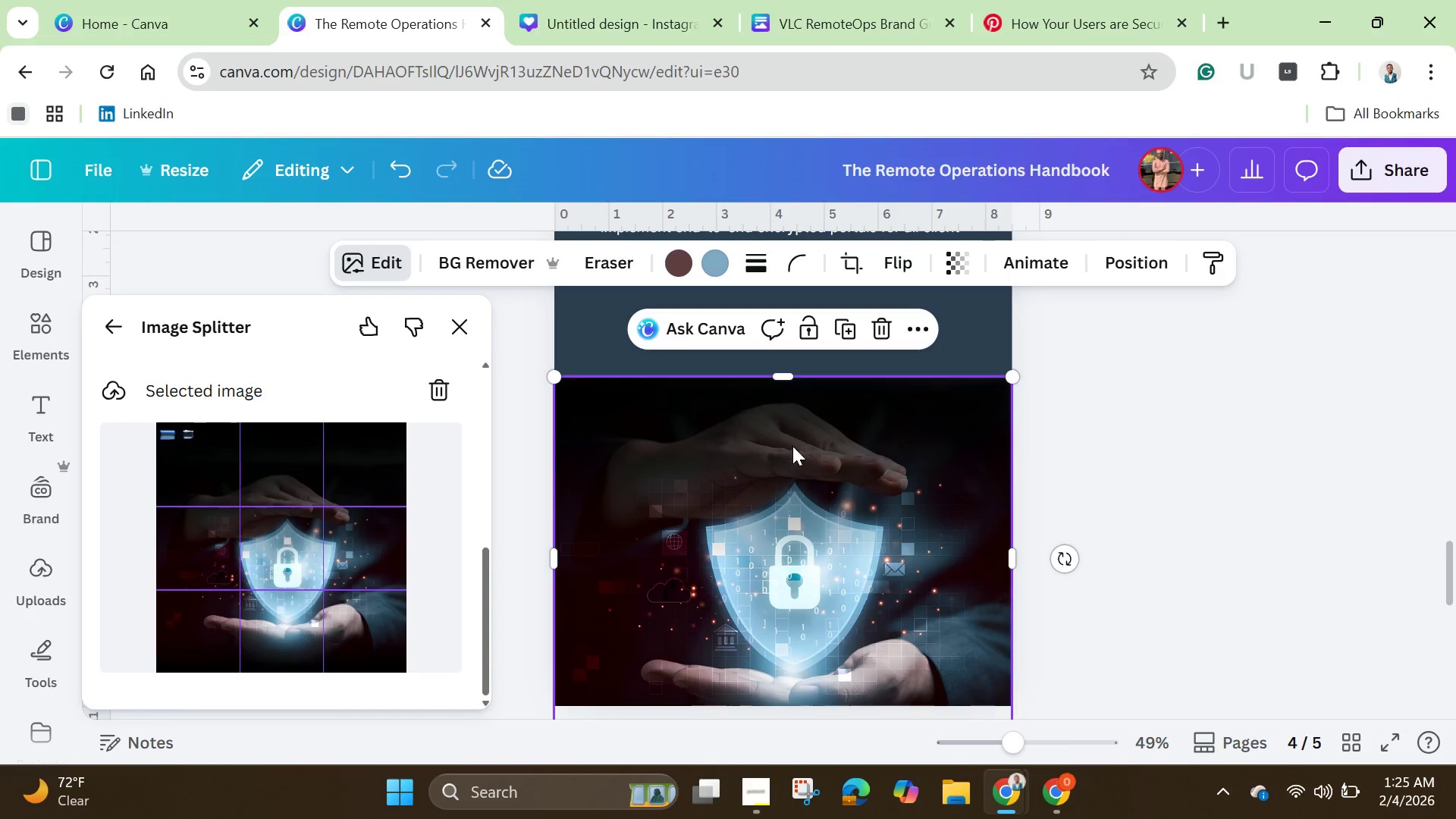 
left_click([780, 467])
 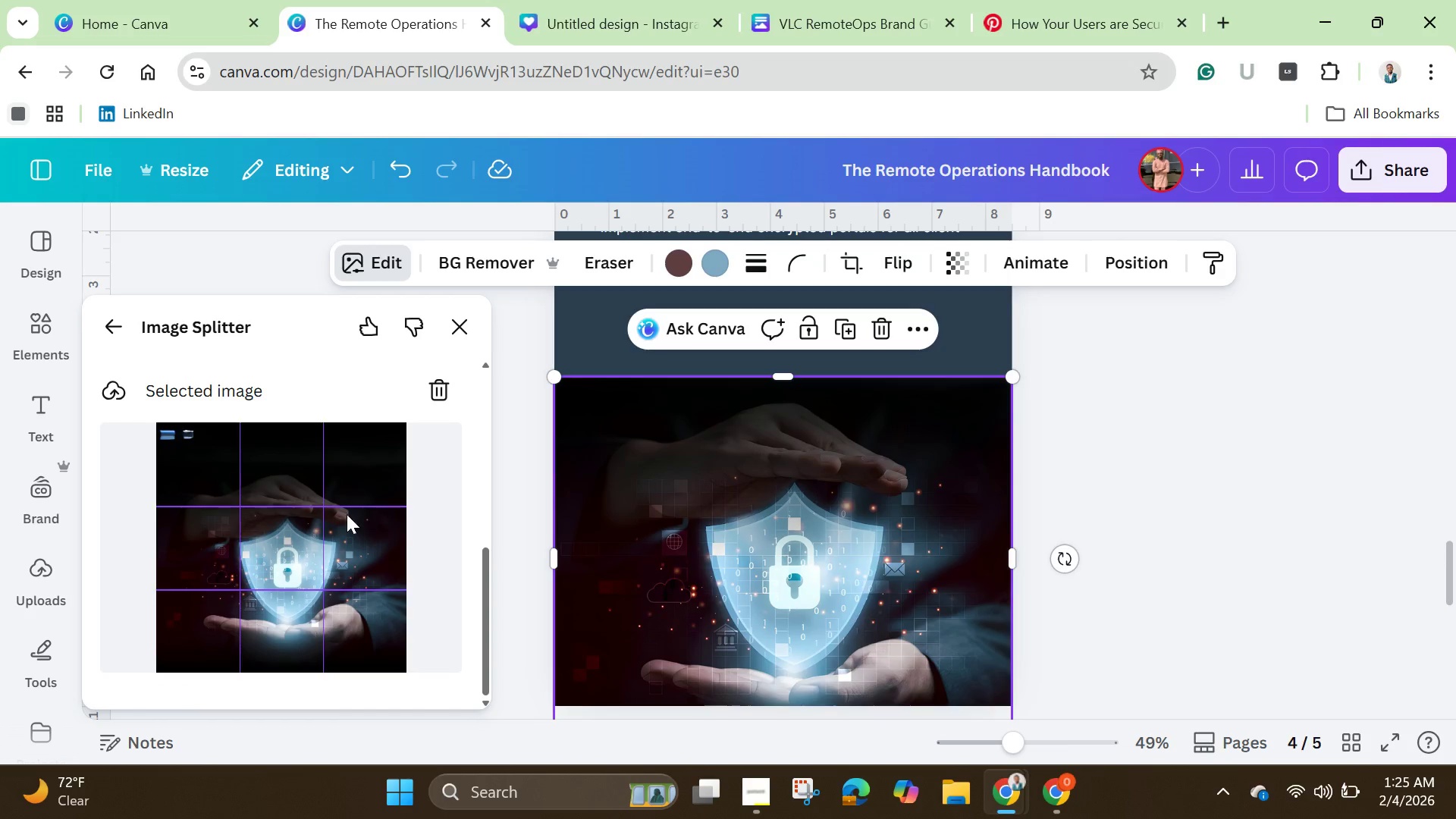 
scroll: coordinate [437, 579], scroll_direction: down, amount: 3.0
 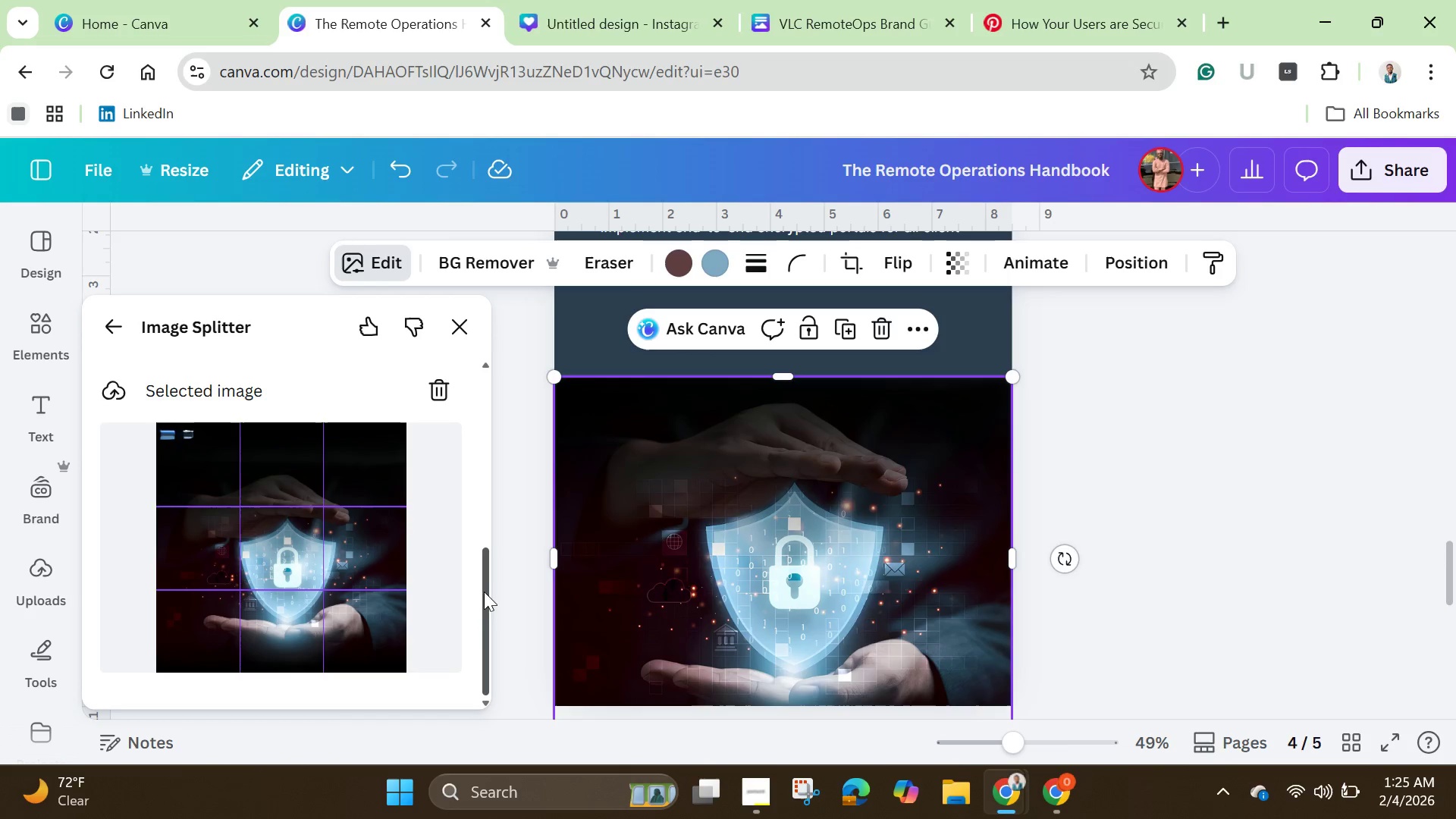 
left_click_drag(start_coordinate=[486, 589], to_coordinate=[491, 610])
 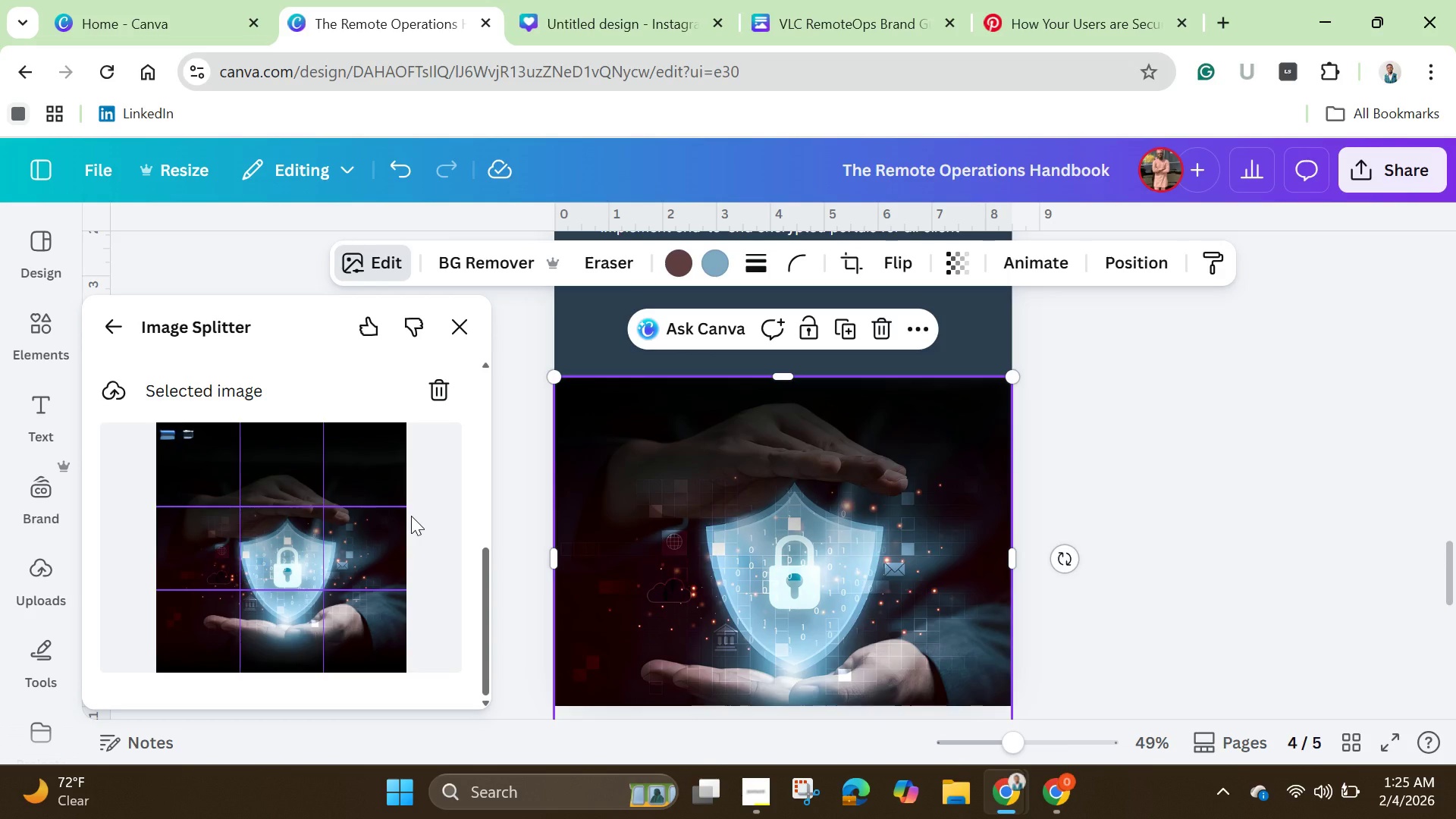 
scroll: coordinate [411, 516], scroll_direction: down, amount: 3.0
 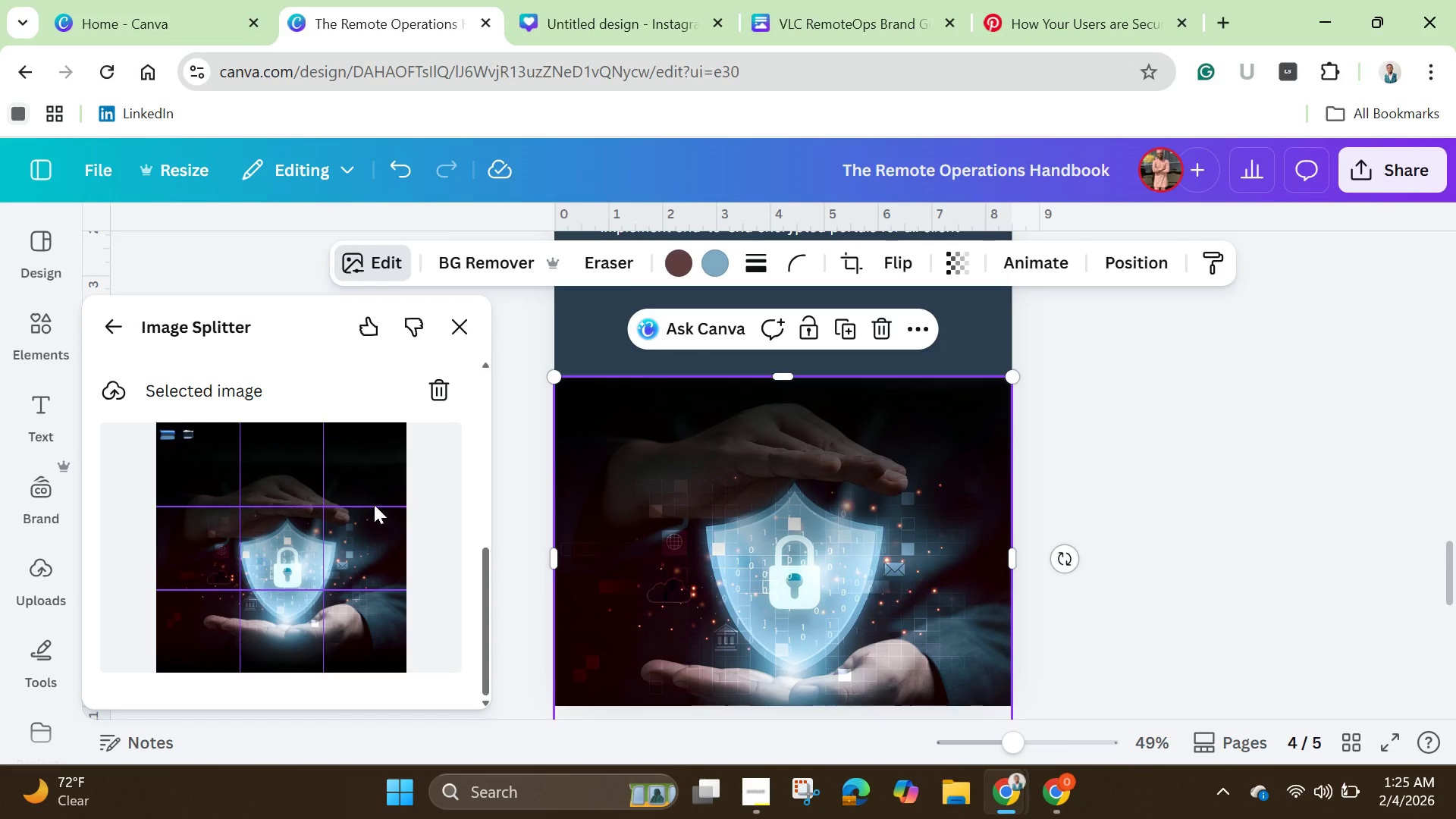 
left_click([368, 508])
 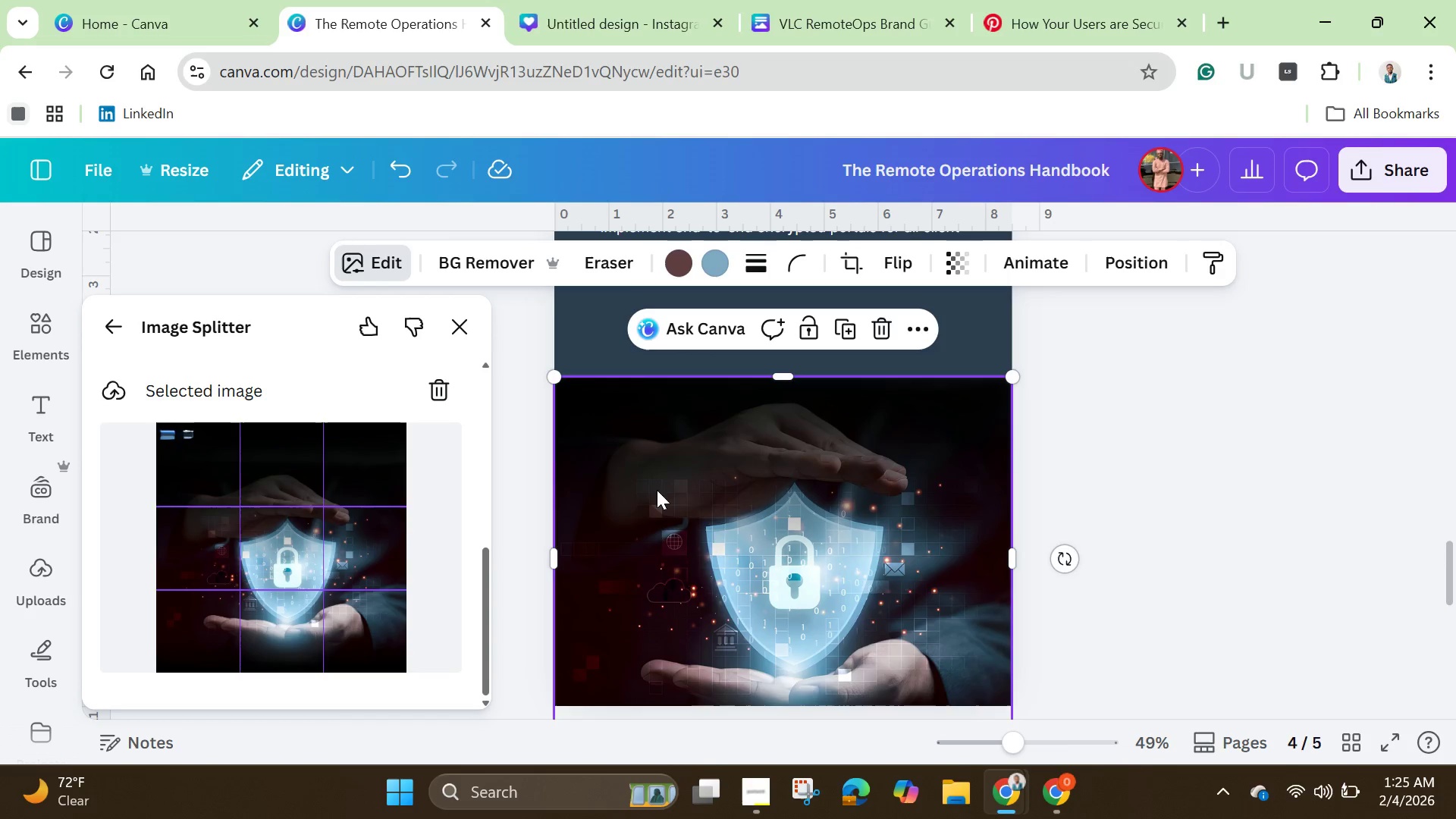 
left_click([701, 475])
 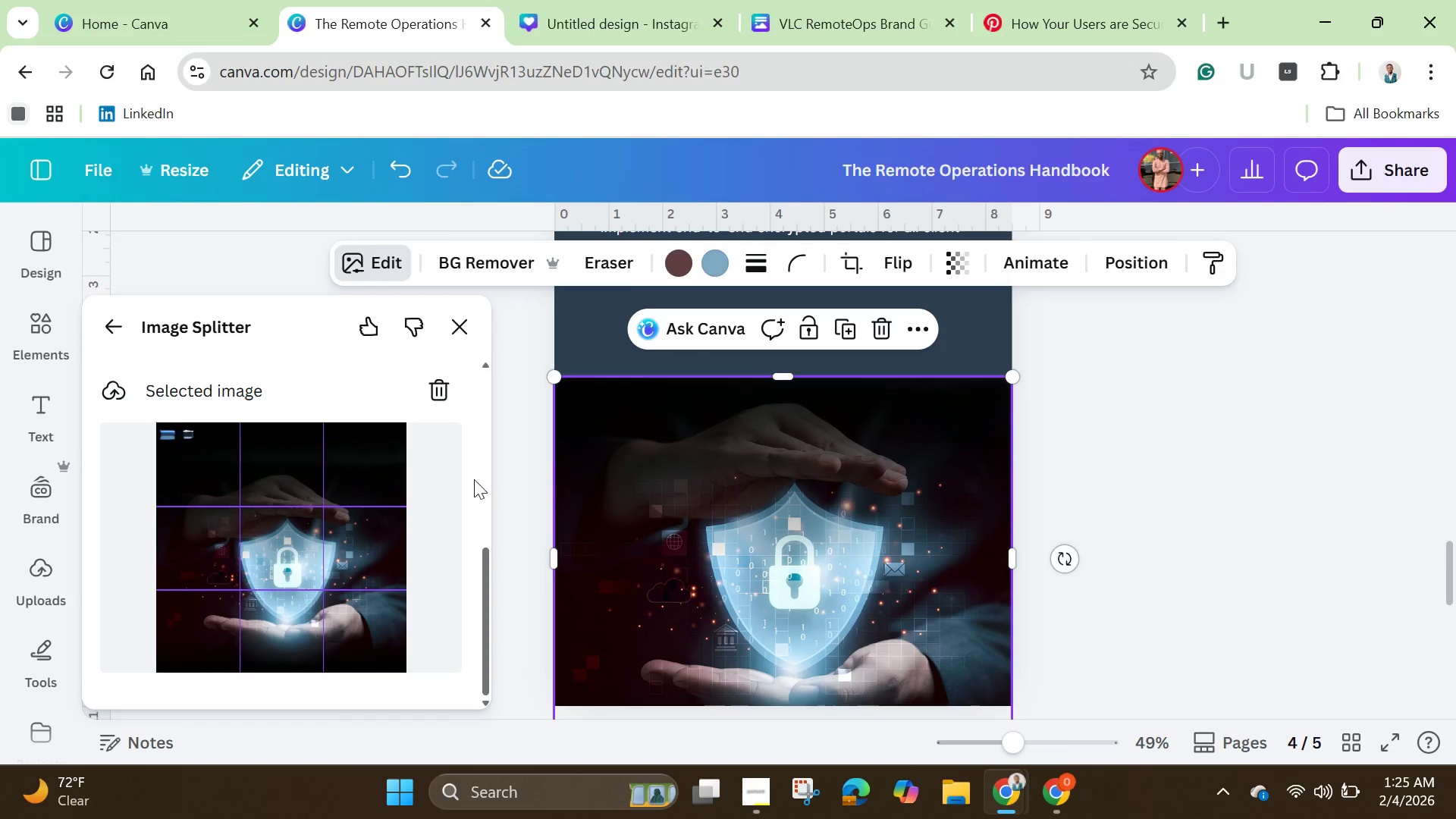 
scroll: coordinate [459, 474], scroll_direction: down, amount: 4.0
 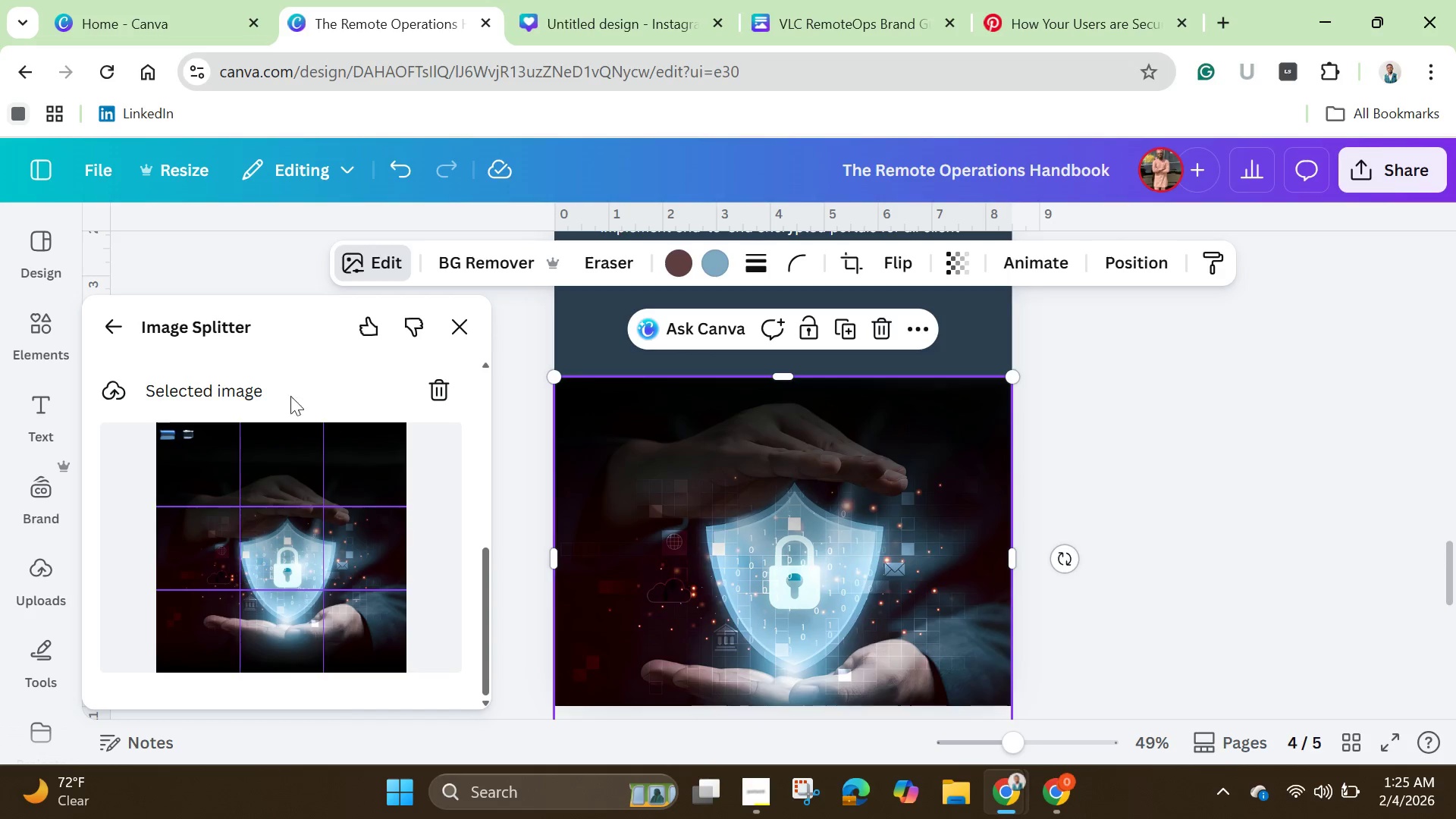 
left_click([230, 392])
 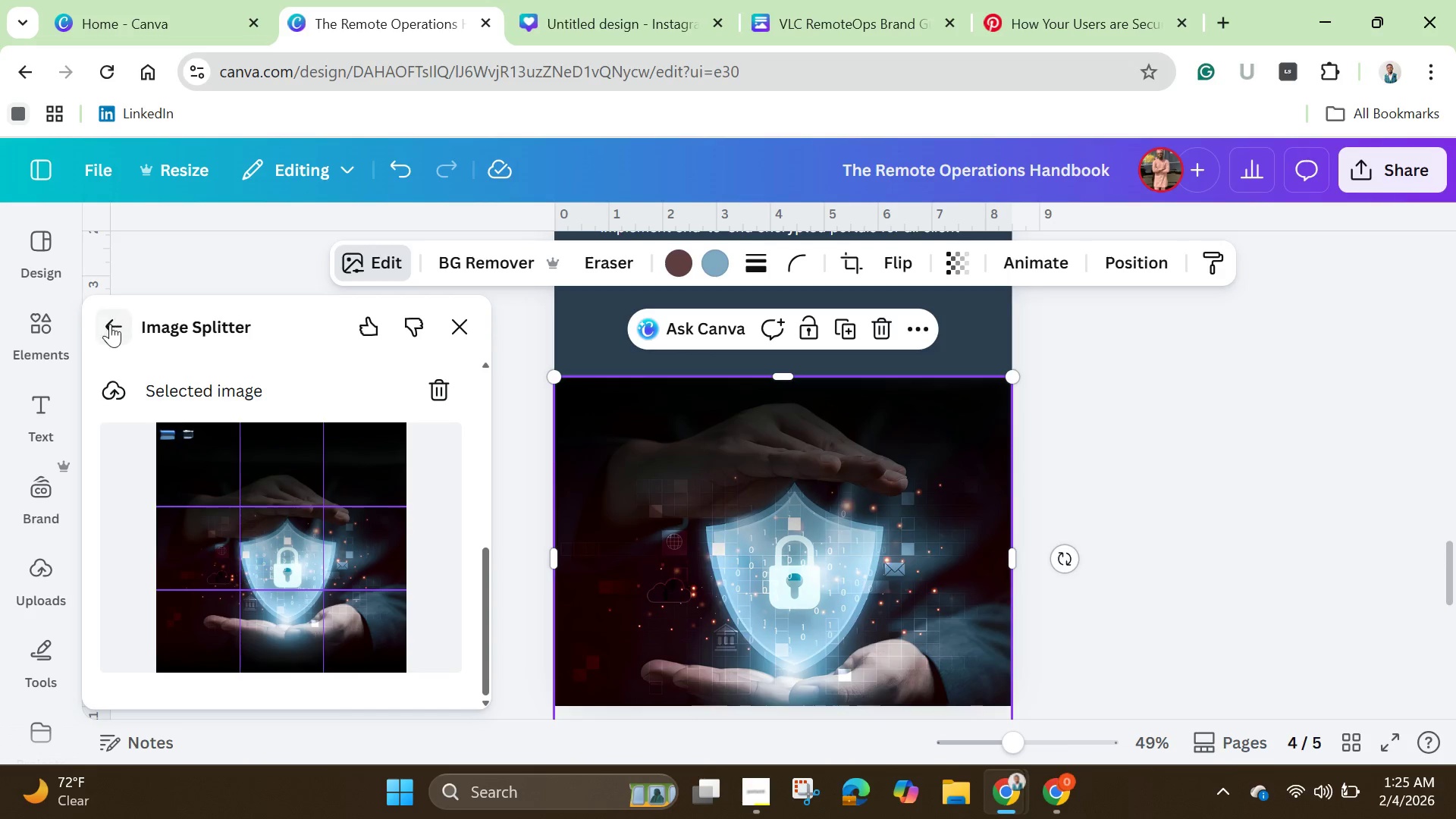 
left_click([110, 325])
 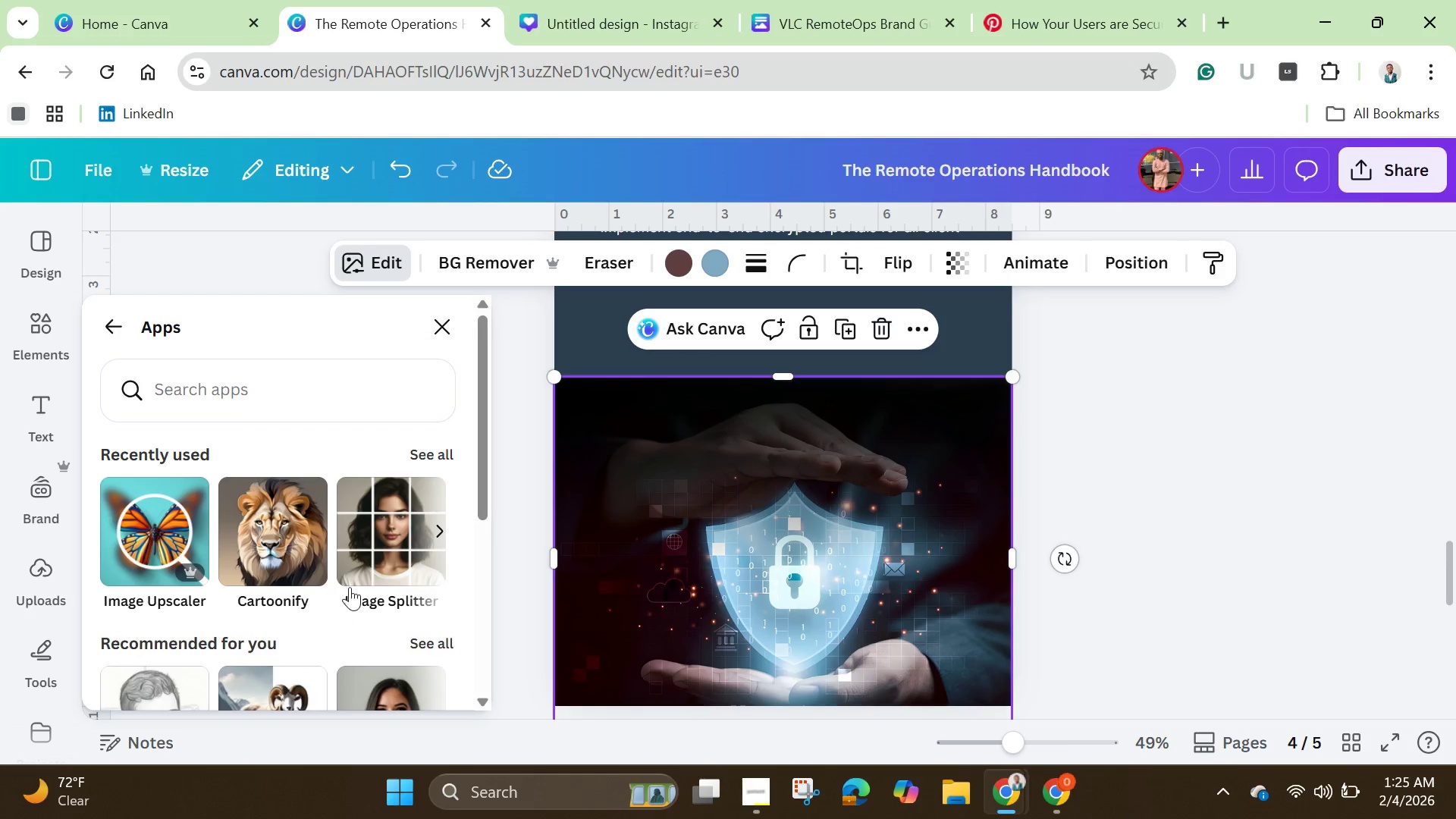 
left_click([370, 547])
 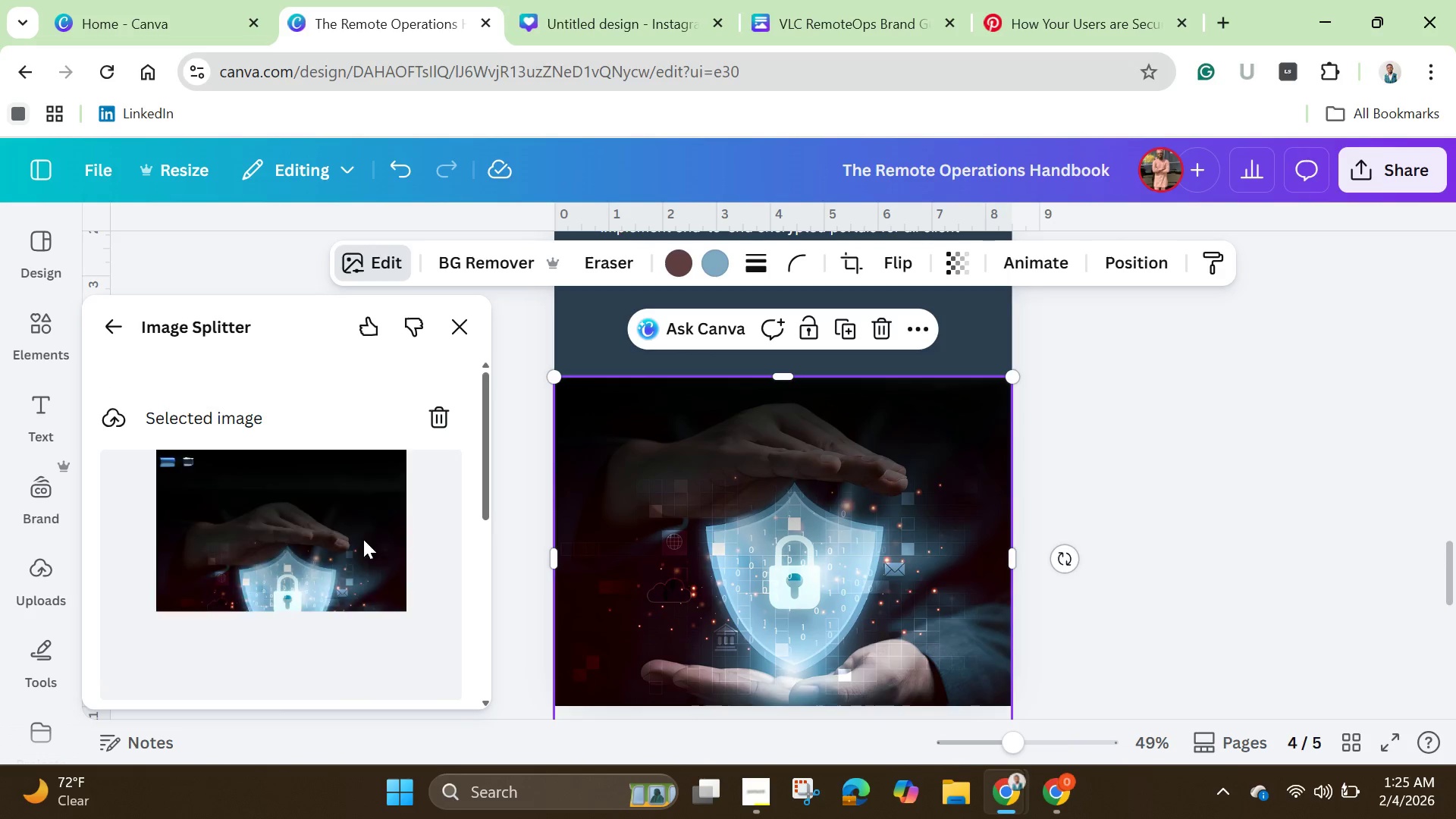 
scroll: coordinate [1389, 563], scroll_direction: down, amount: 14.0
 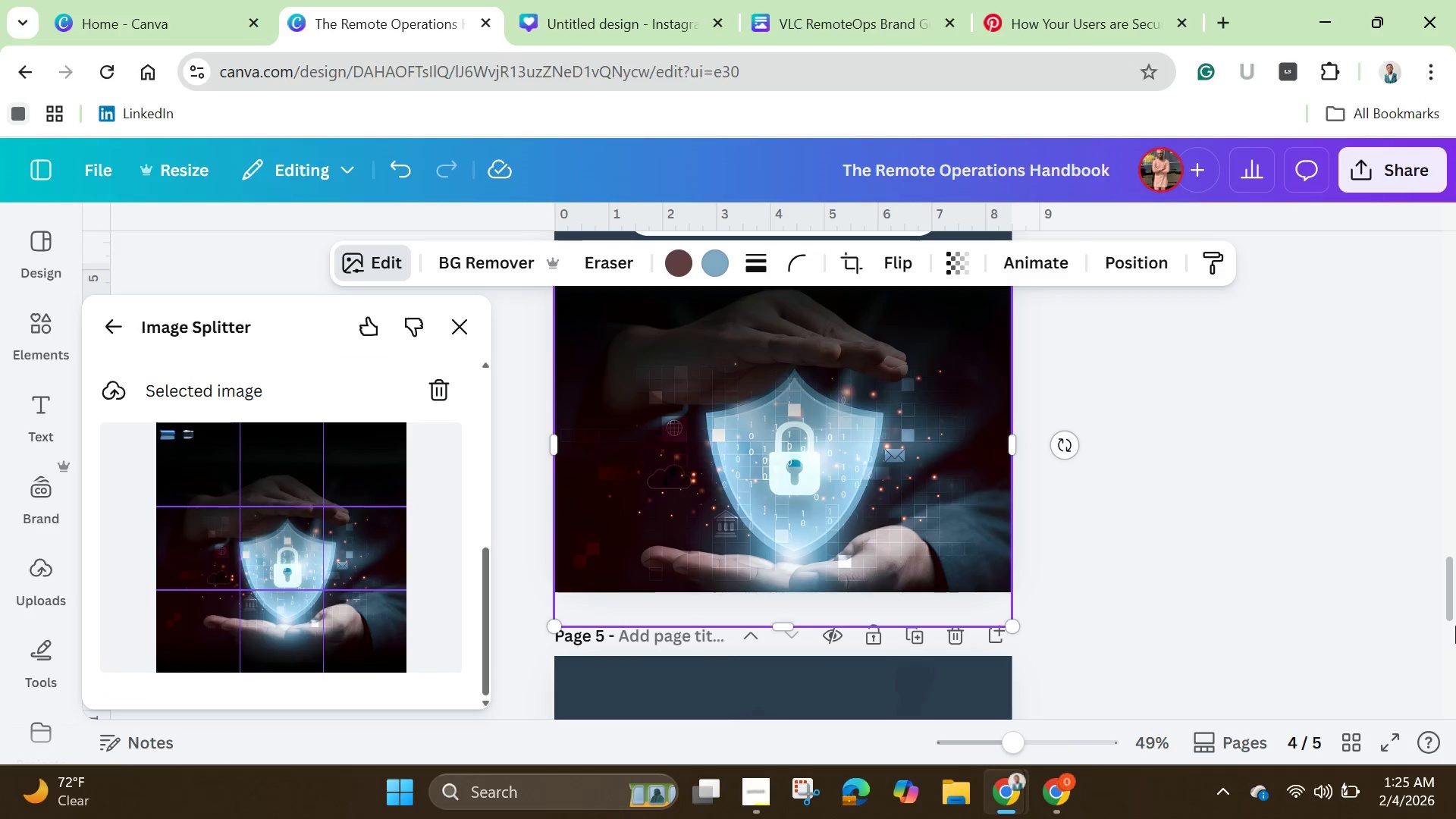 
scroll: coordinate [438, 566], scroll_direction: down, amount: 5.0
 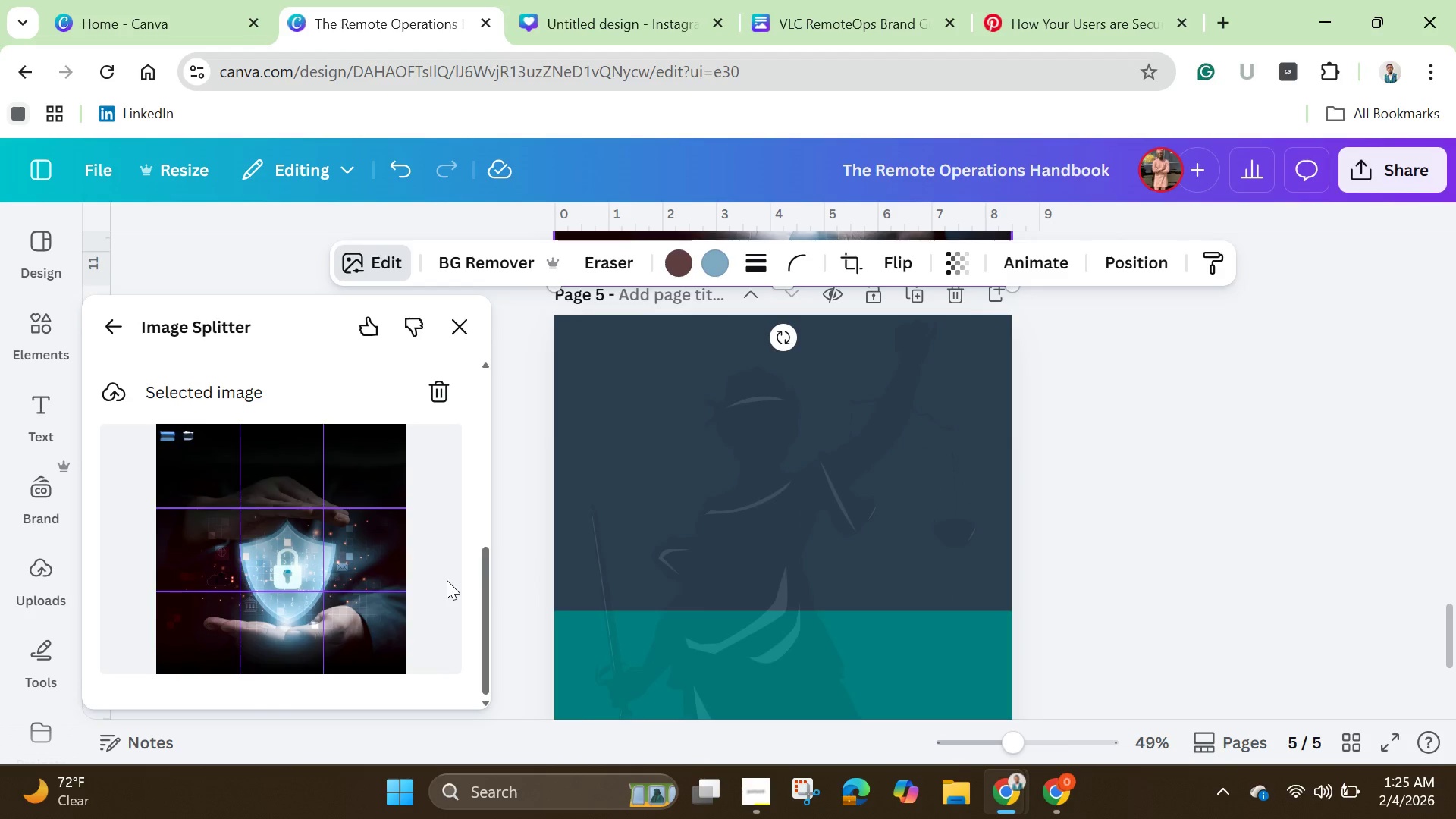 
scroll: coordinate [447, 580], scroll_direction: up, amount: 1.0
 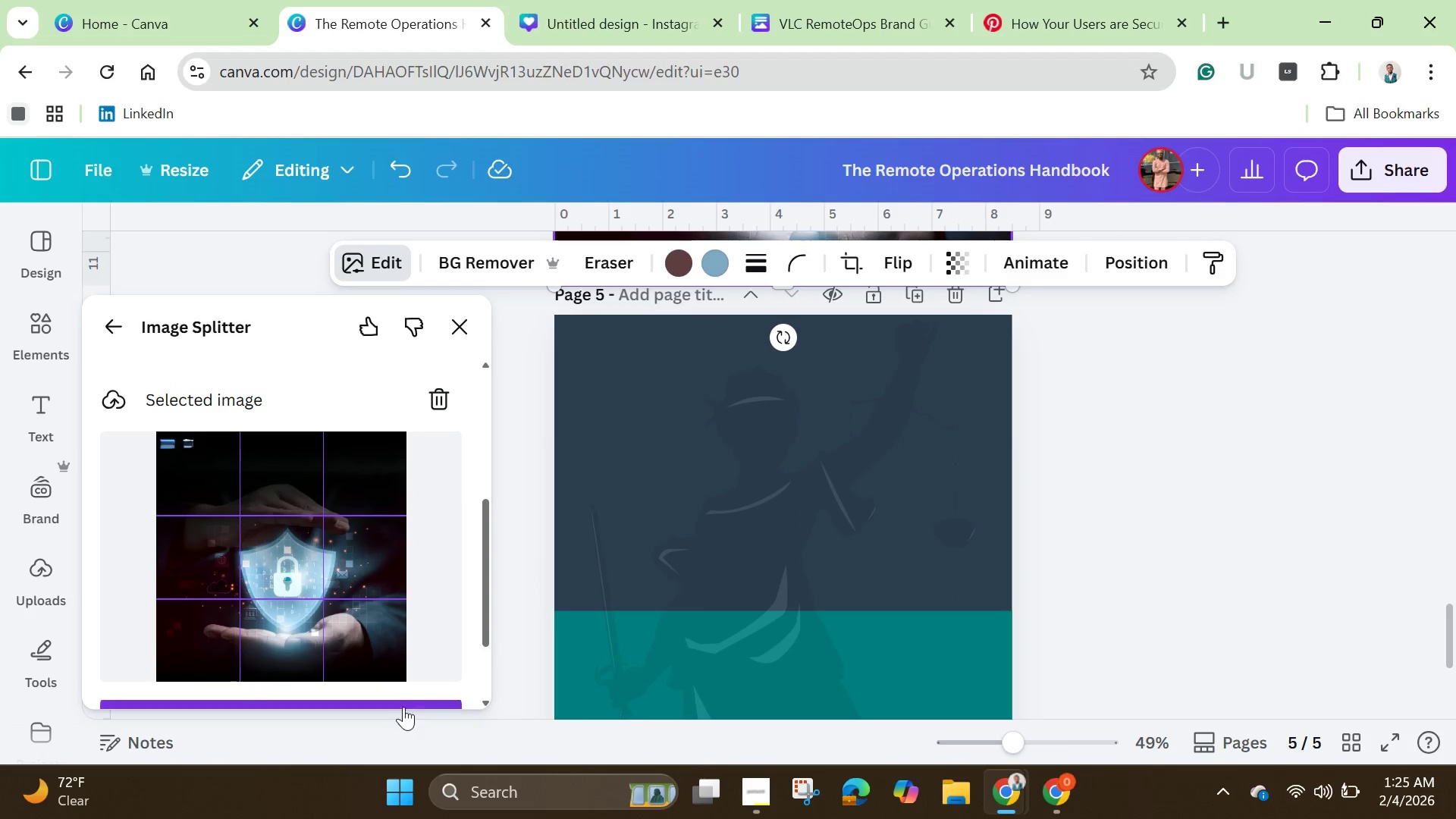 
left_click([402, 704])
 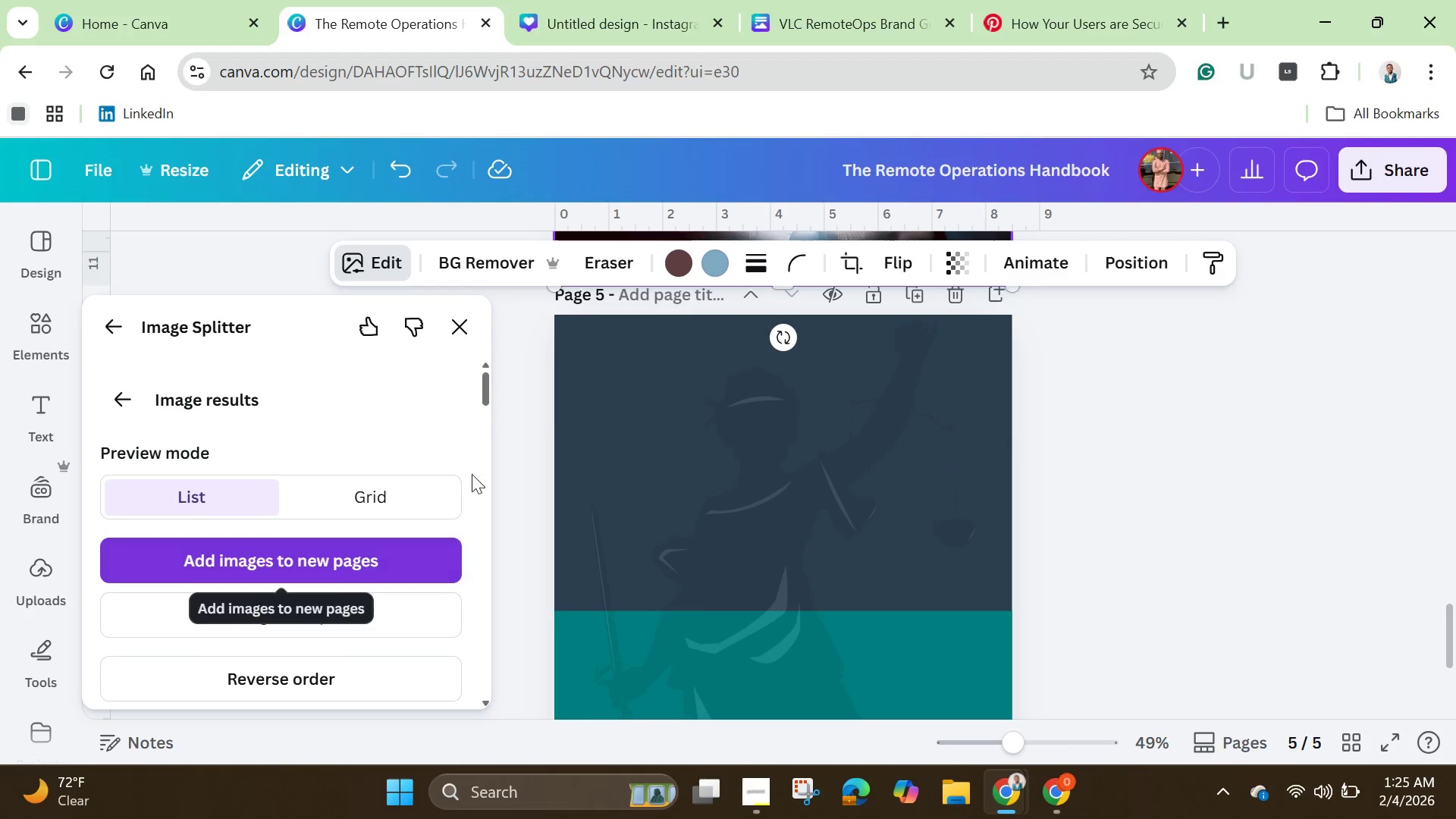 
left_click_drag(start_coordinate=[489, 394], to_coordinate=[462, 420])
 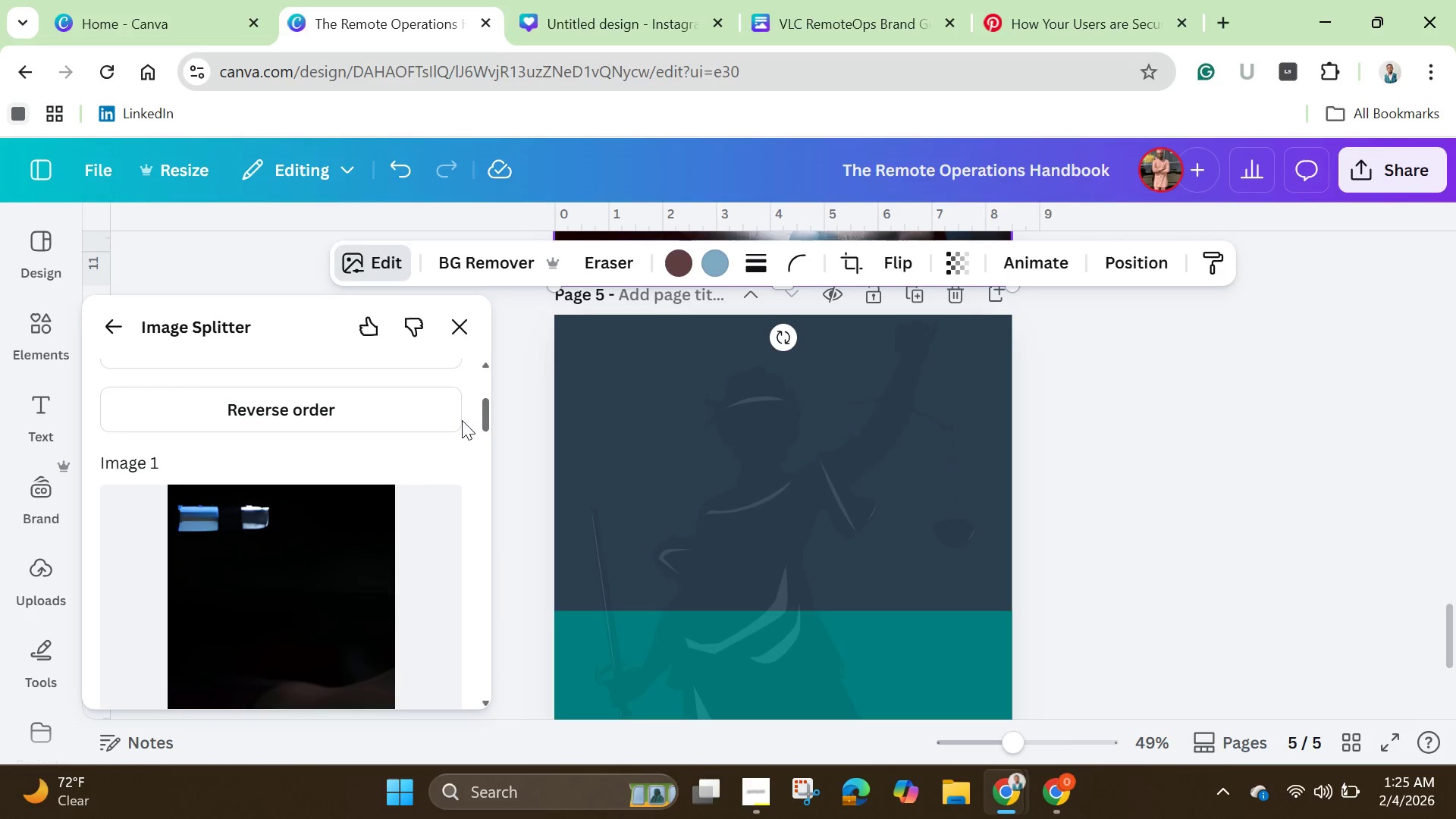 
left_click([462, 420])
 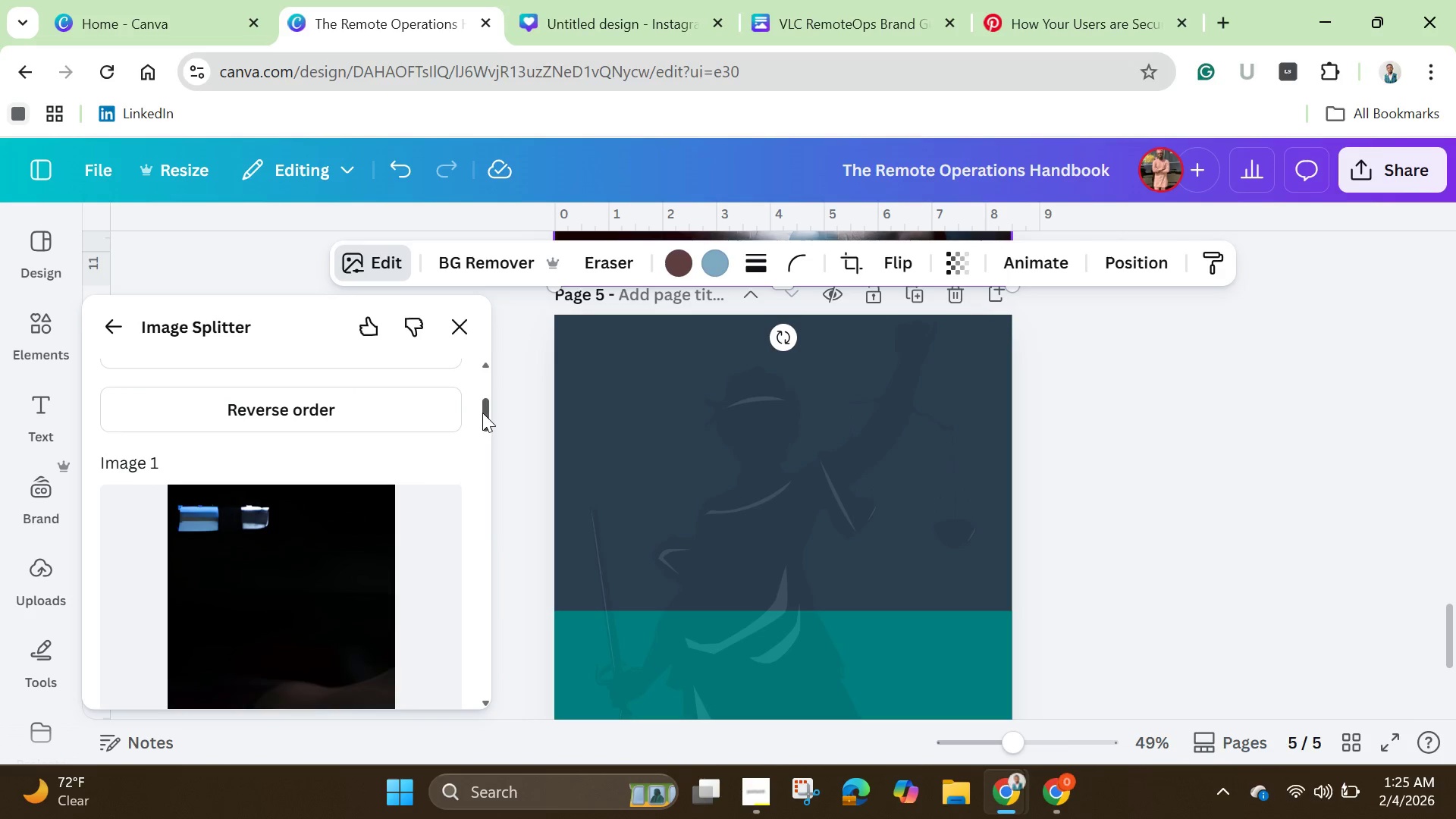 
left_click_drag(start_coordinate=[482, 413], to_coordinate=[469, 365])
 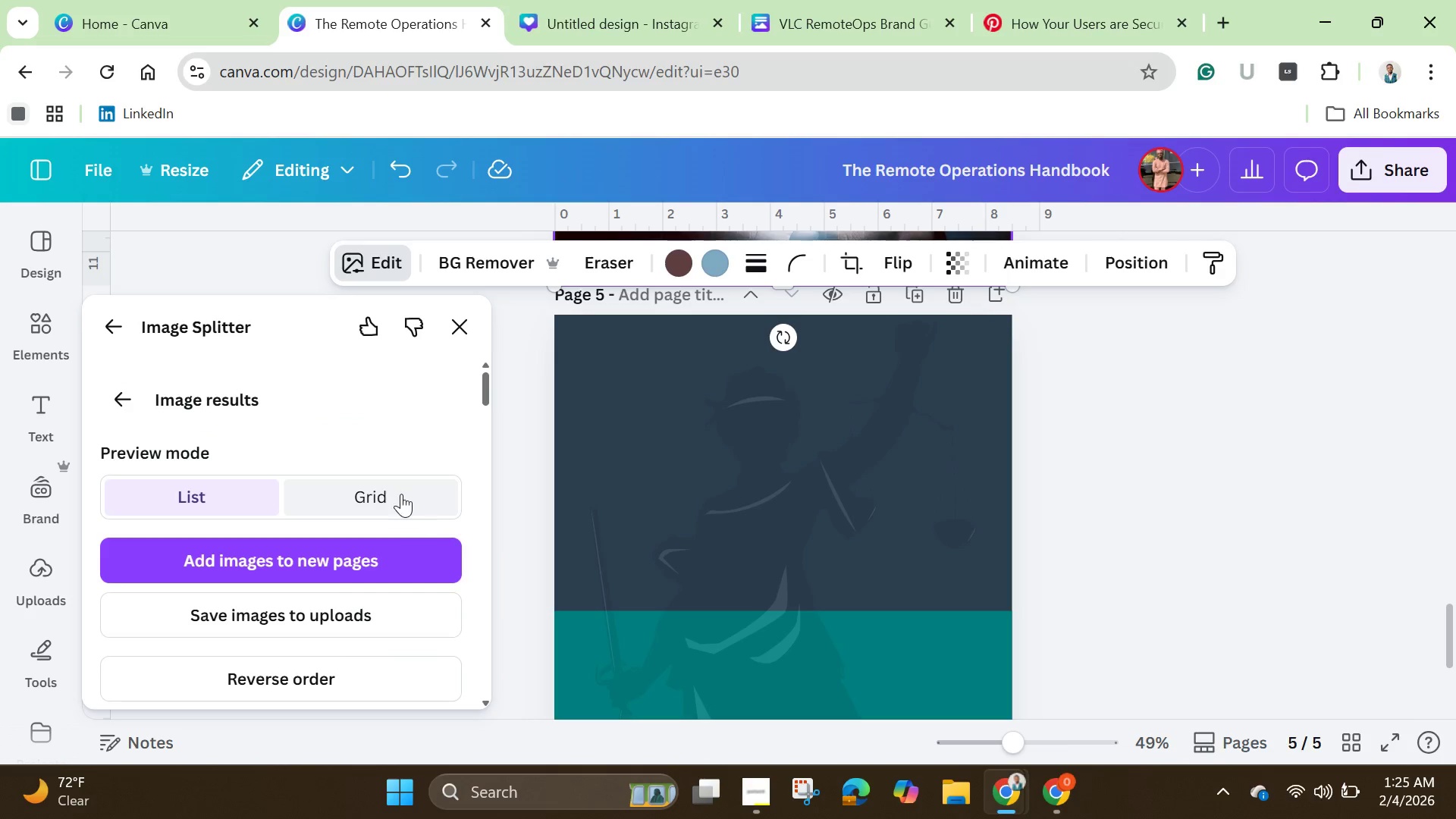 
left_click([400, 494])
 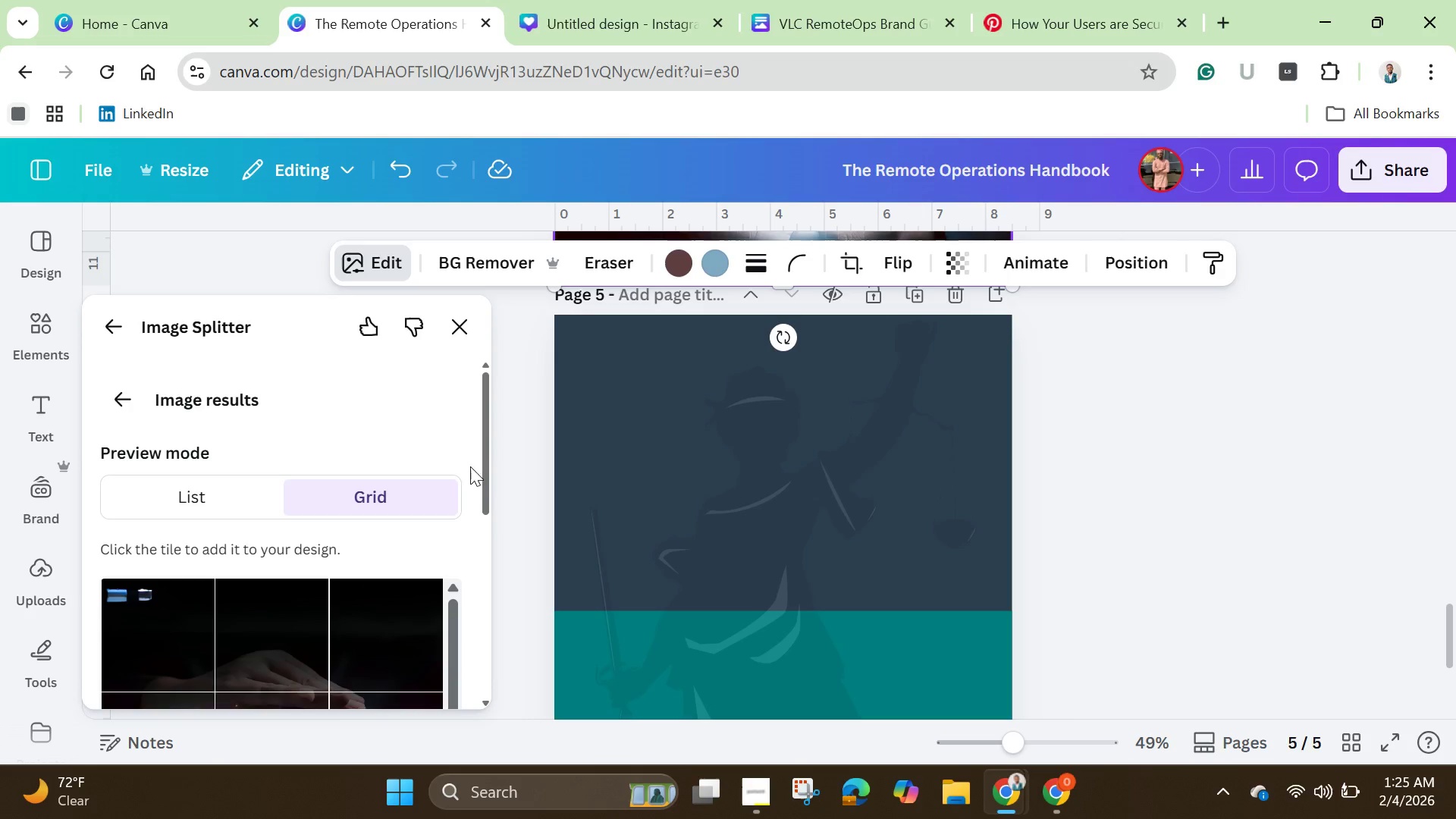 
left_click_drag(start_coordinate=[480, 463], to_coordinate=[520, 649])
 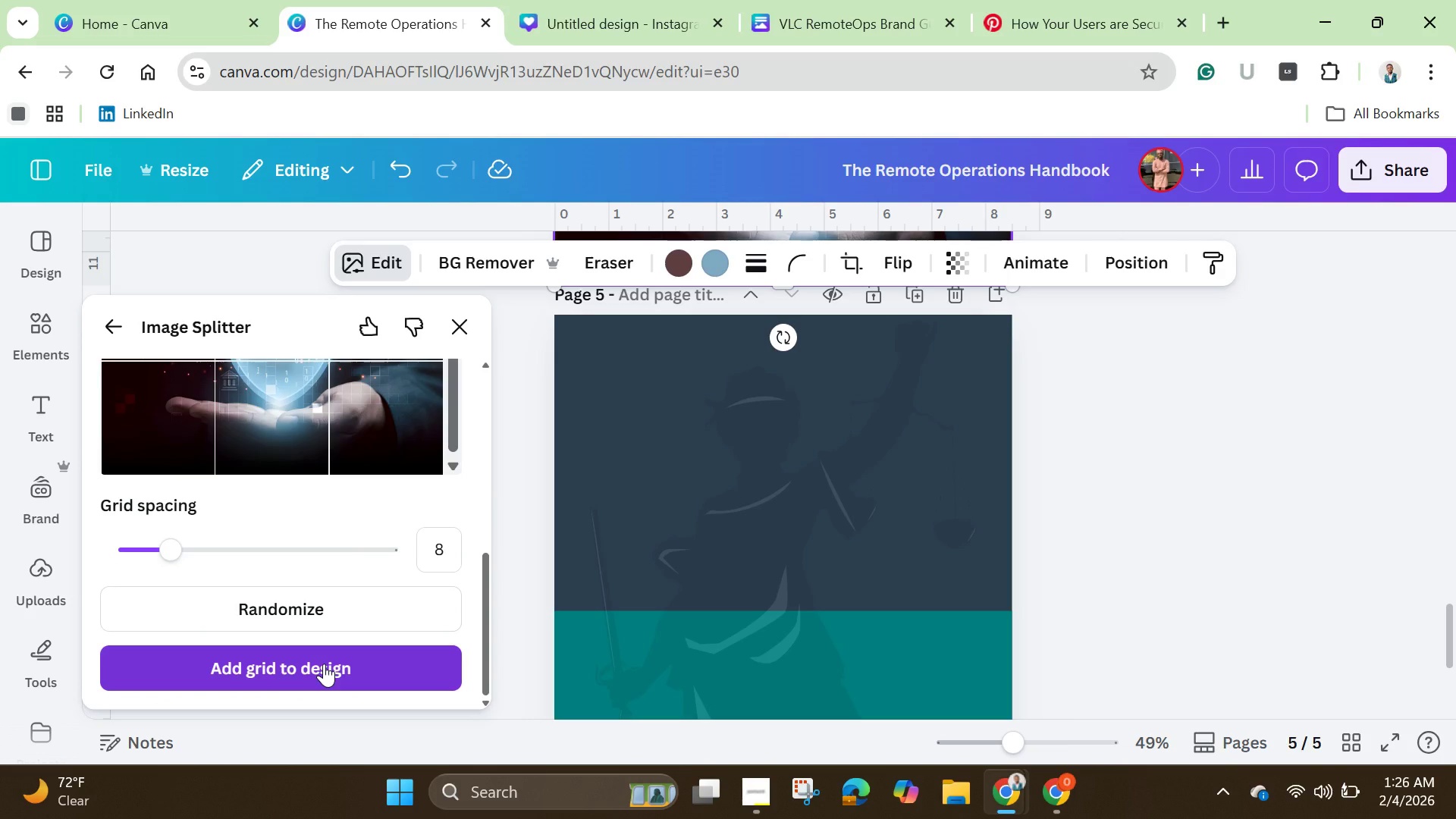 
left_click([324, 664])
 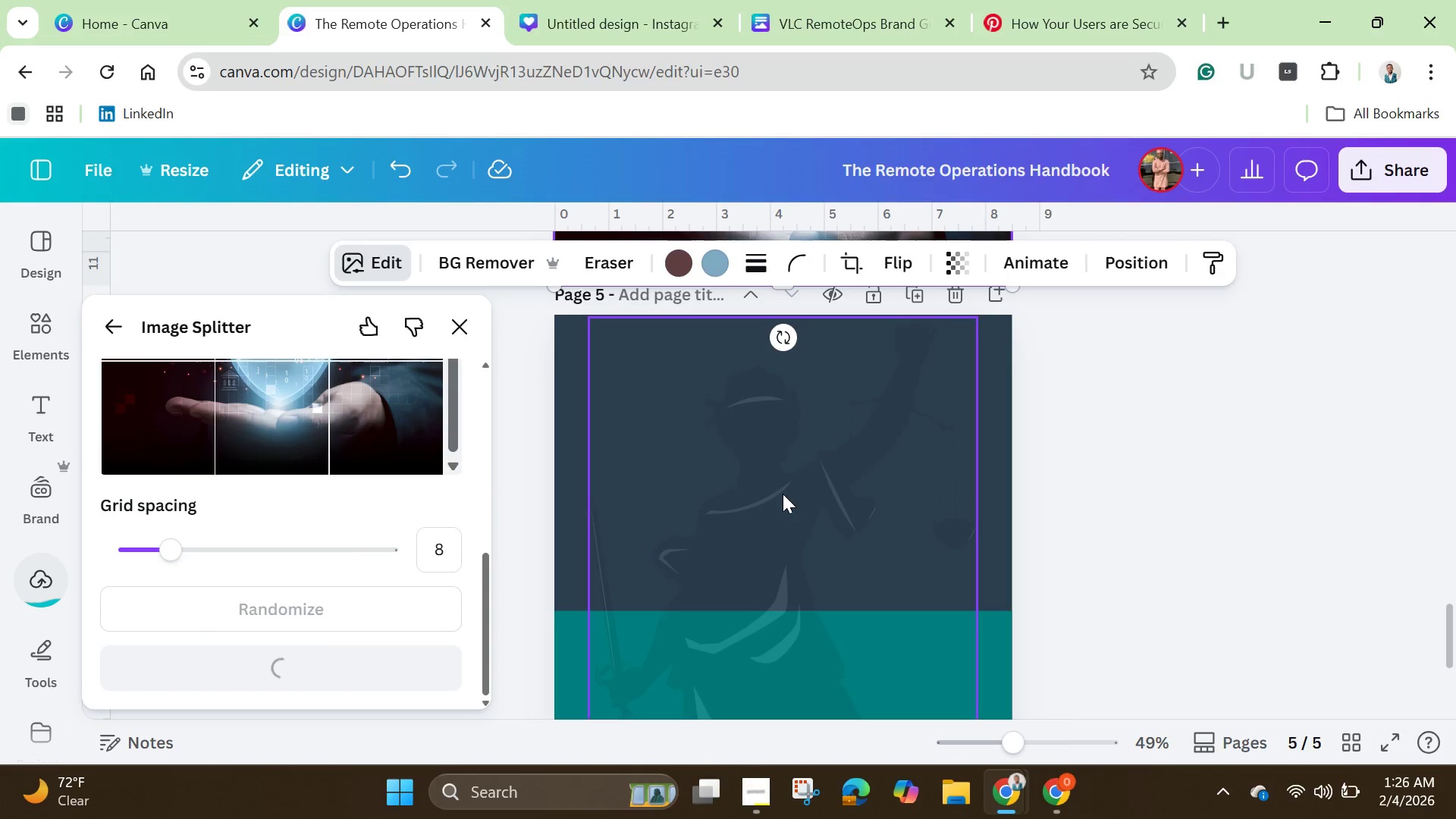 
scroll: coordinate [840, 494], scroll_direction: up, amount: 4.0
 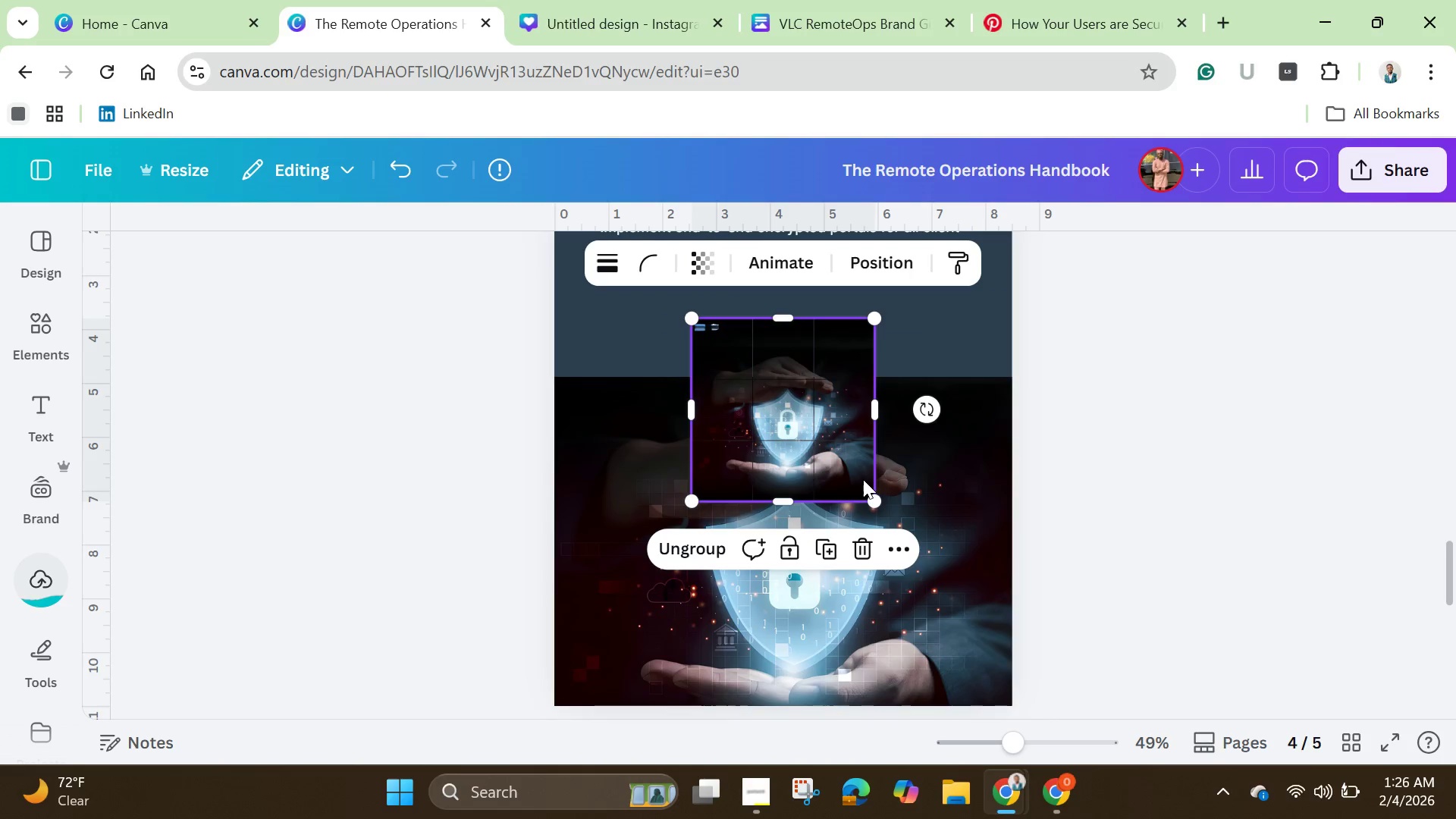 
left_click_drag(start_coordinate=[826, 427], to_coordinate=[727, 432])
 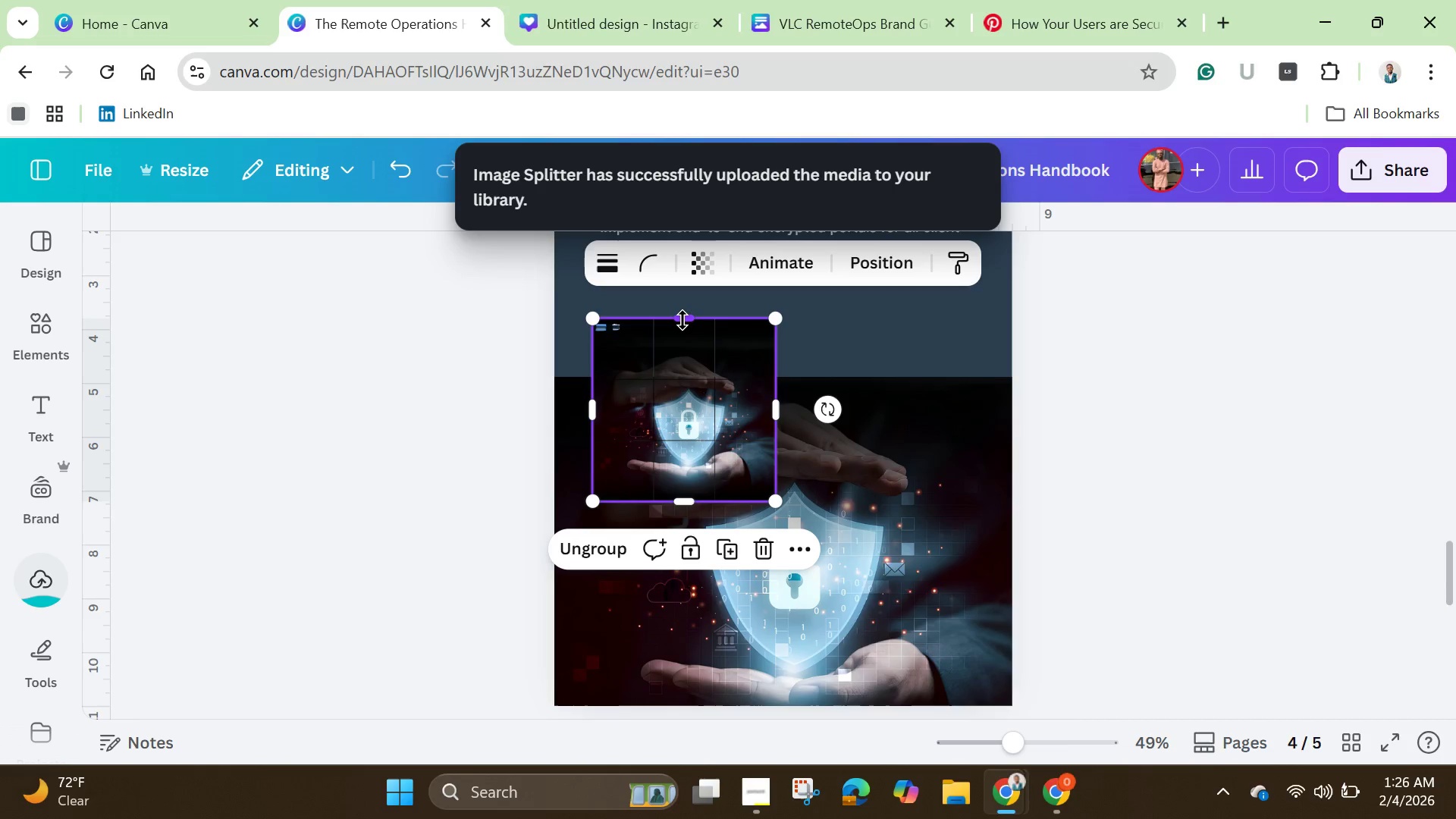 
left_click_drag(start_coordinate=[682, 320], to_coordinate=[689, 344])
 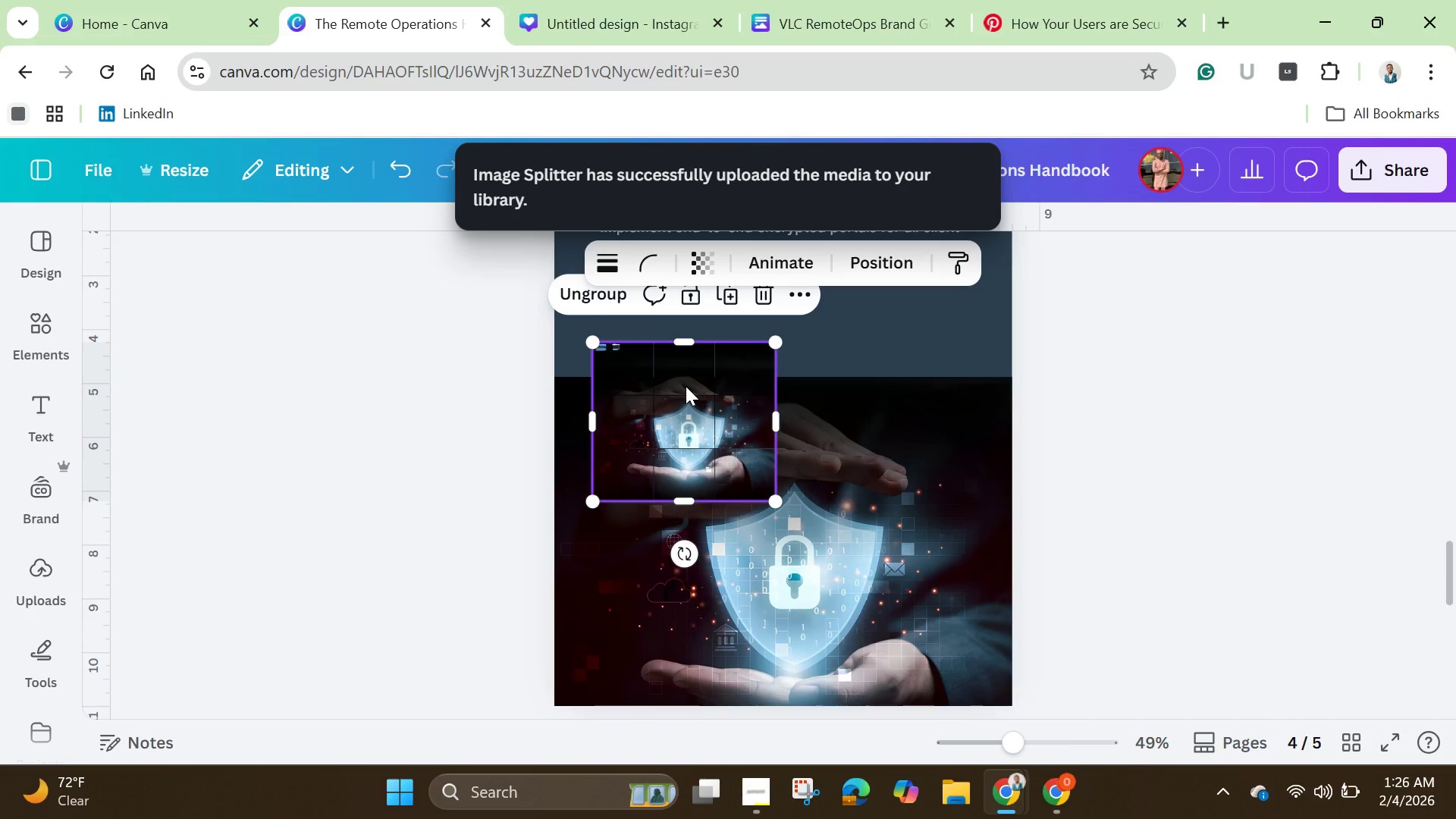 
wait(36.14)
 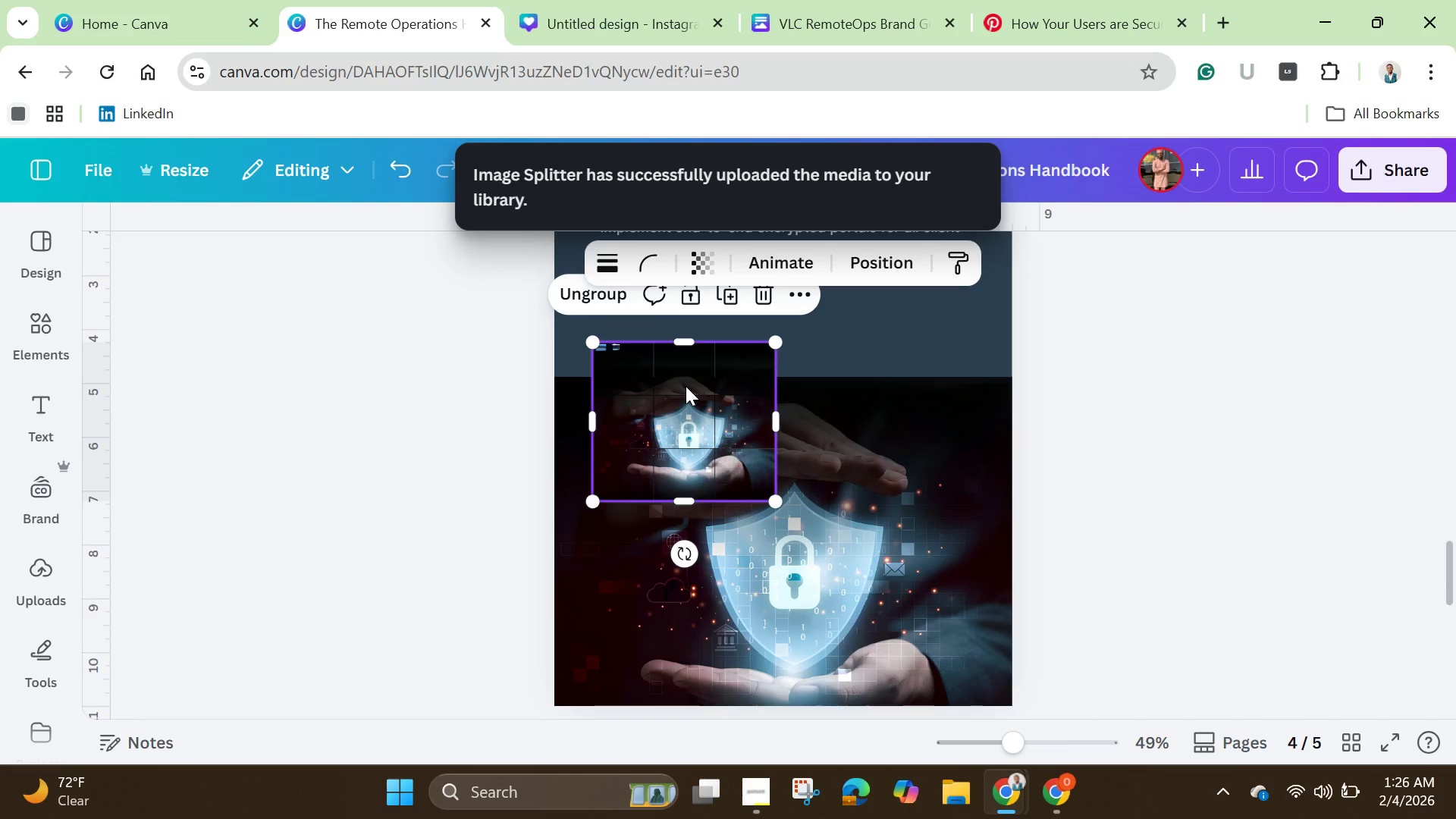 
left_click_drag(start_coordinate=[772, 343], to_coordinate=[841, 266])
 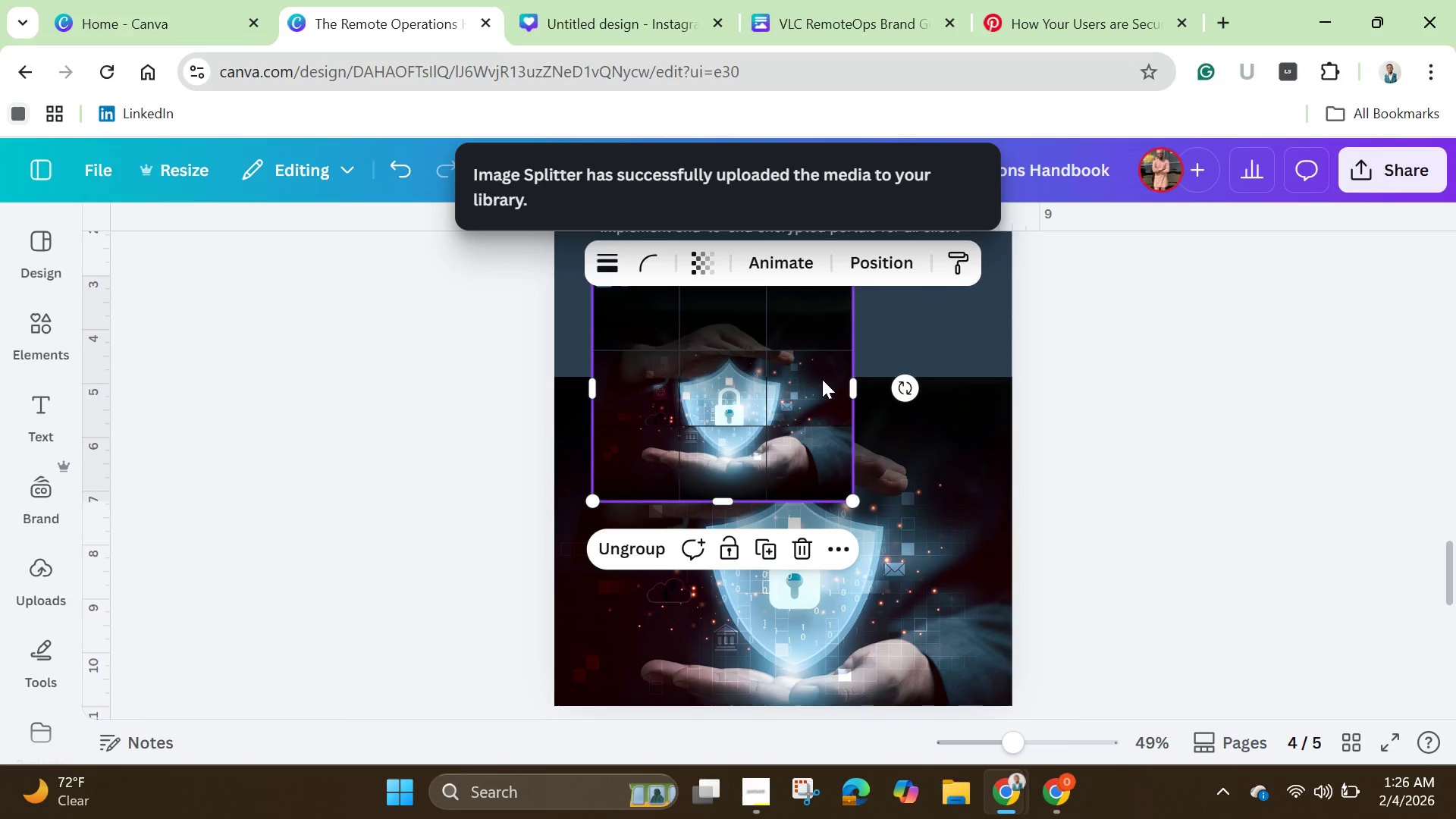 
scroll: coordinate [822, 379], scroll_direction: up, amount: 2.0
 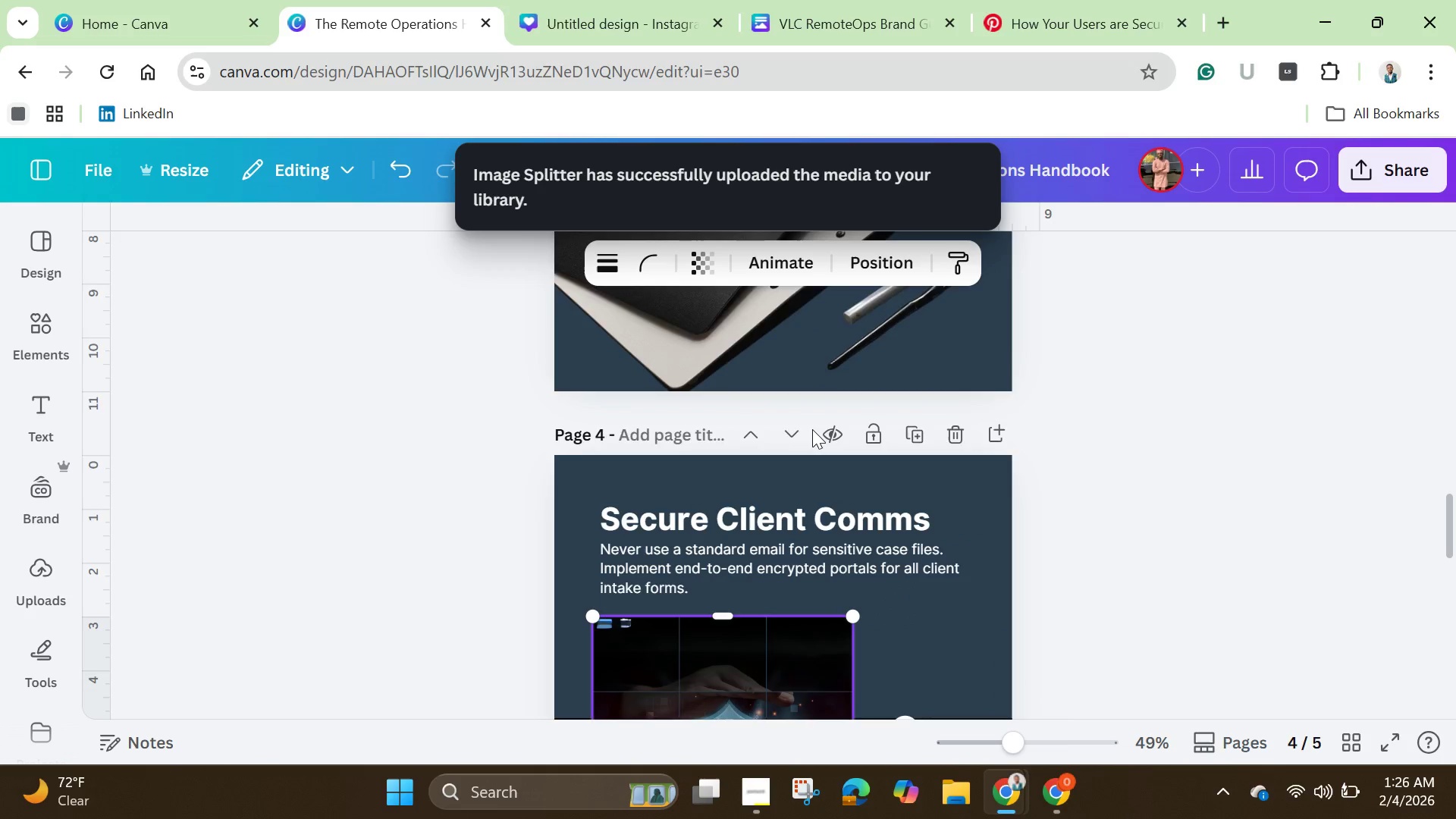 
scroll: coordinate [812, 429], scroll_direction: down, amount: 1.0
 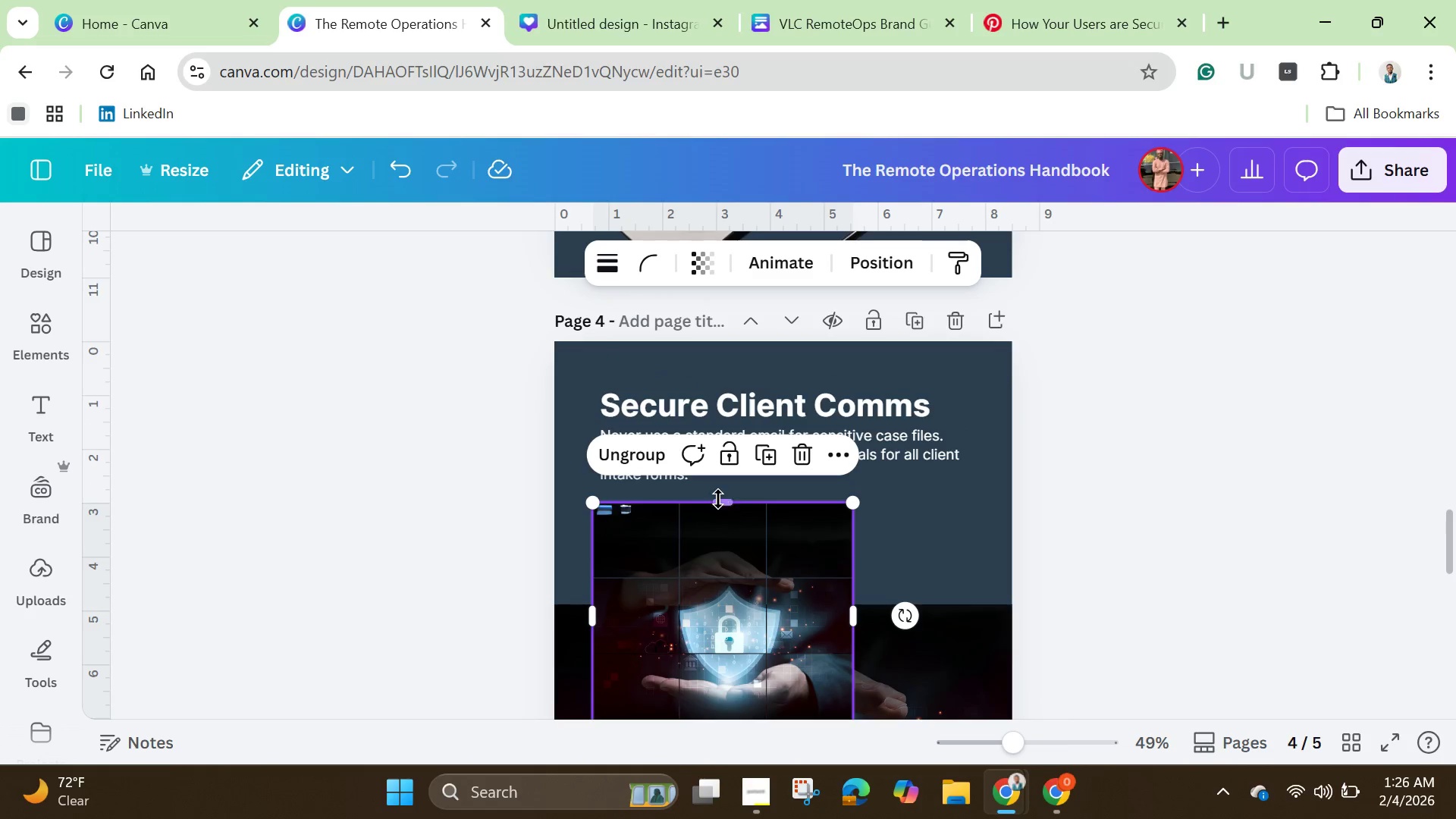 
left_click_drag(start_coordinate=[718, 499], to_coordinate=[724, 453])
 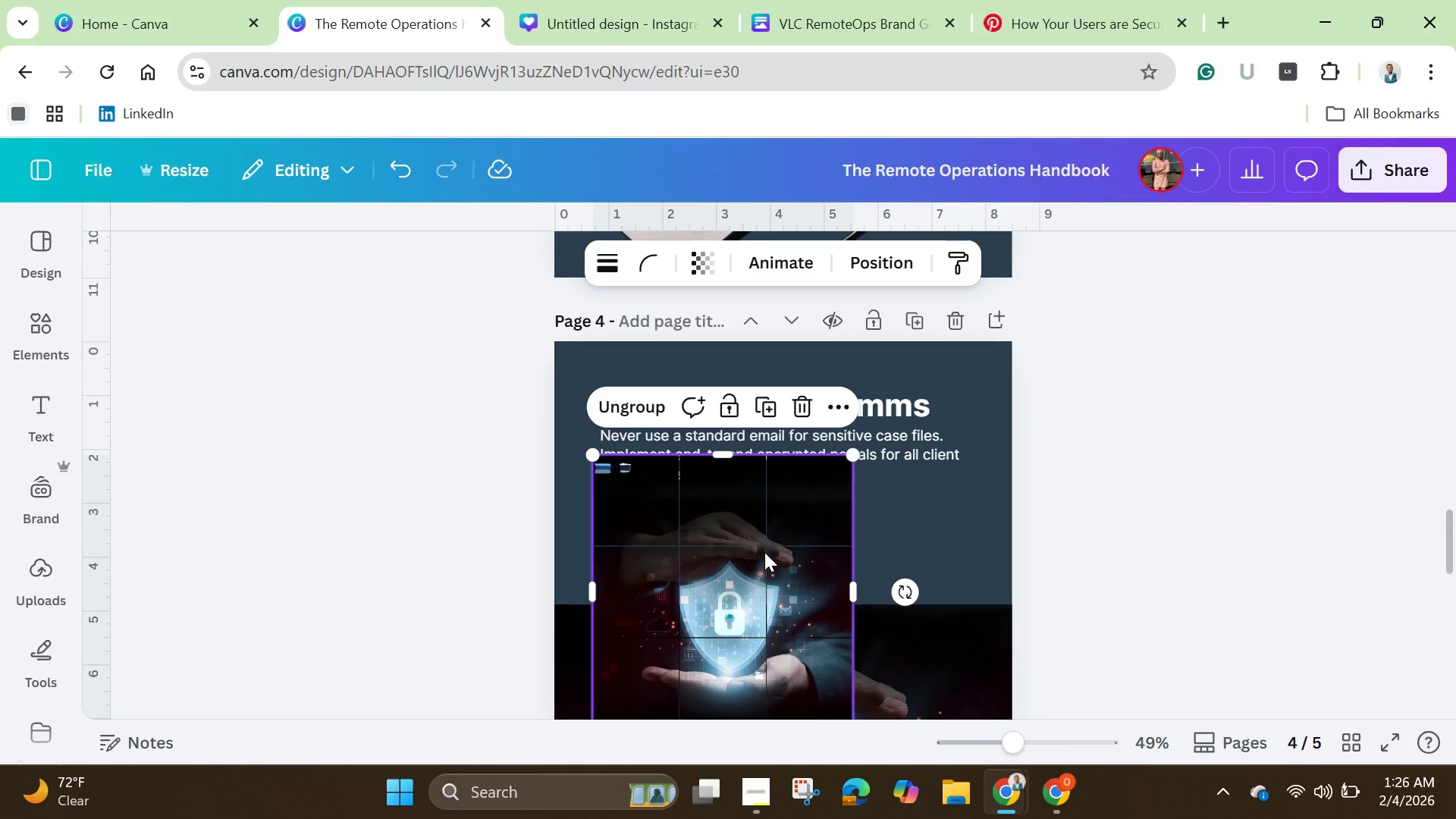 
hold_key(key=ShiftLeft, duration=1.51)
left_click_drag(start_coordinate=[723, 456], to_coordinate=[731, 447])
 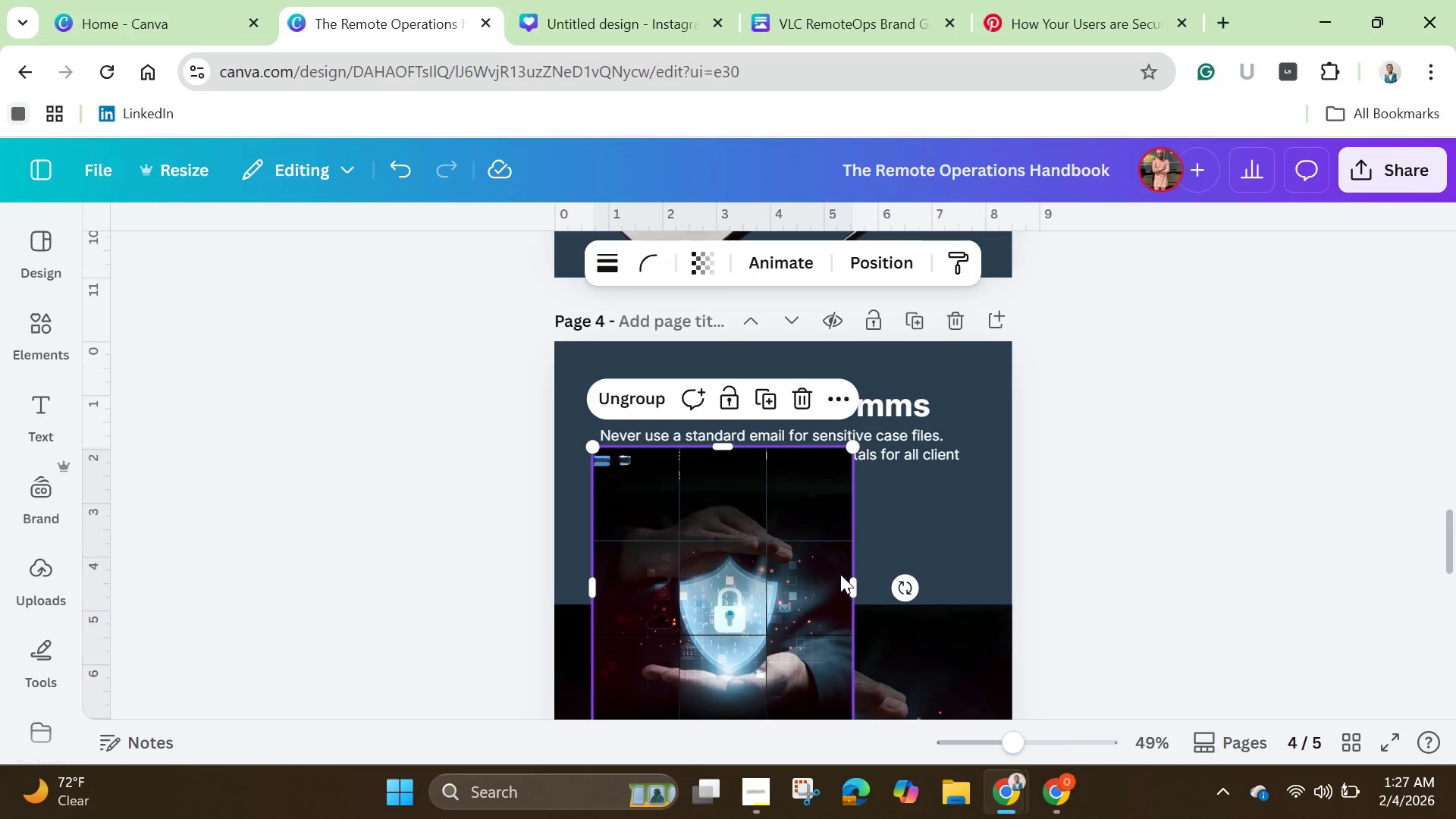 
hold_key(key=ShiftLeft, duration=1.5)
 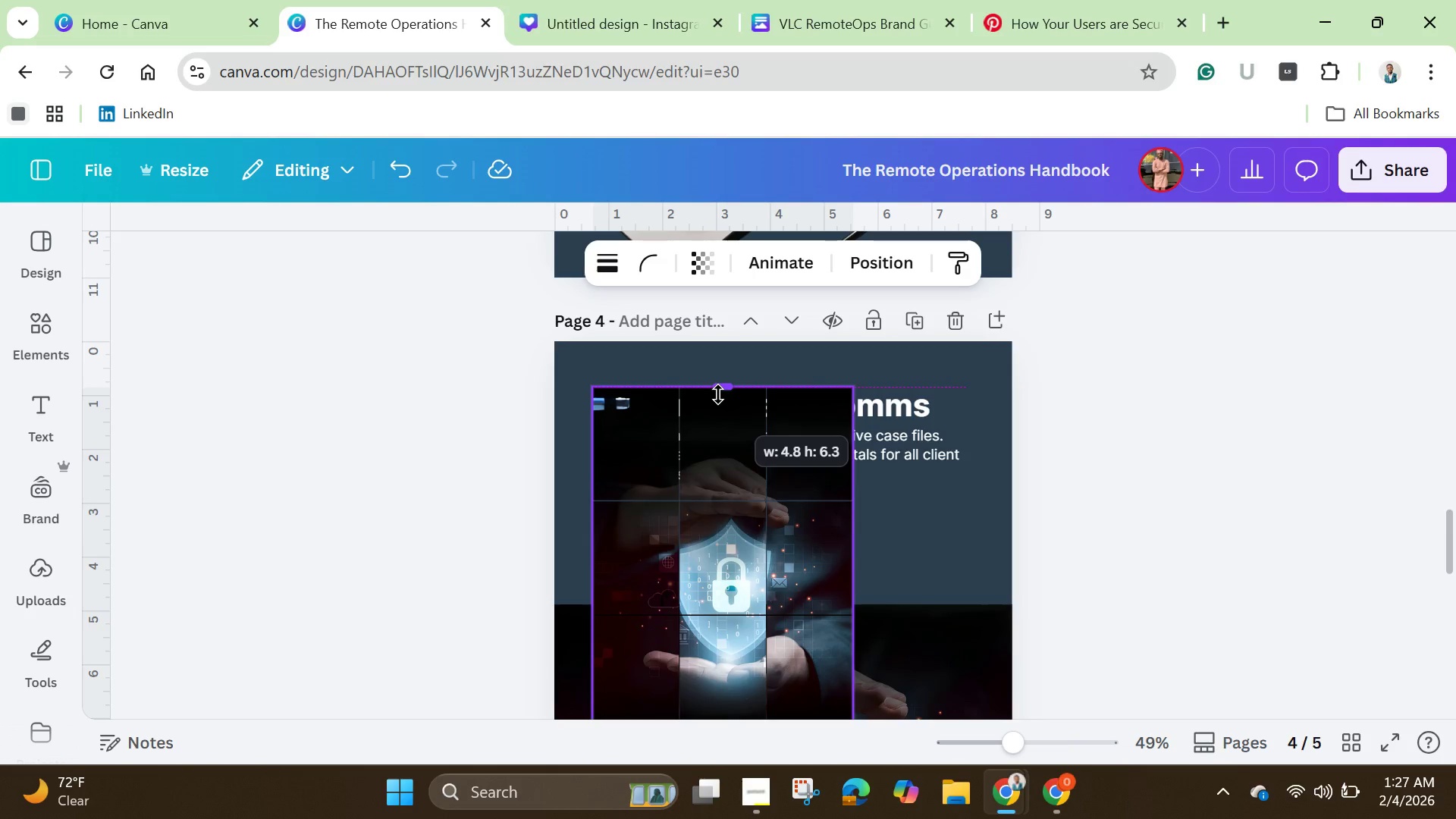 
hold_key(key=ShiftLeft, duration=1.52)
 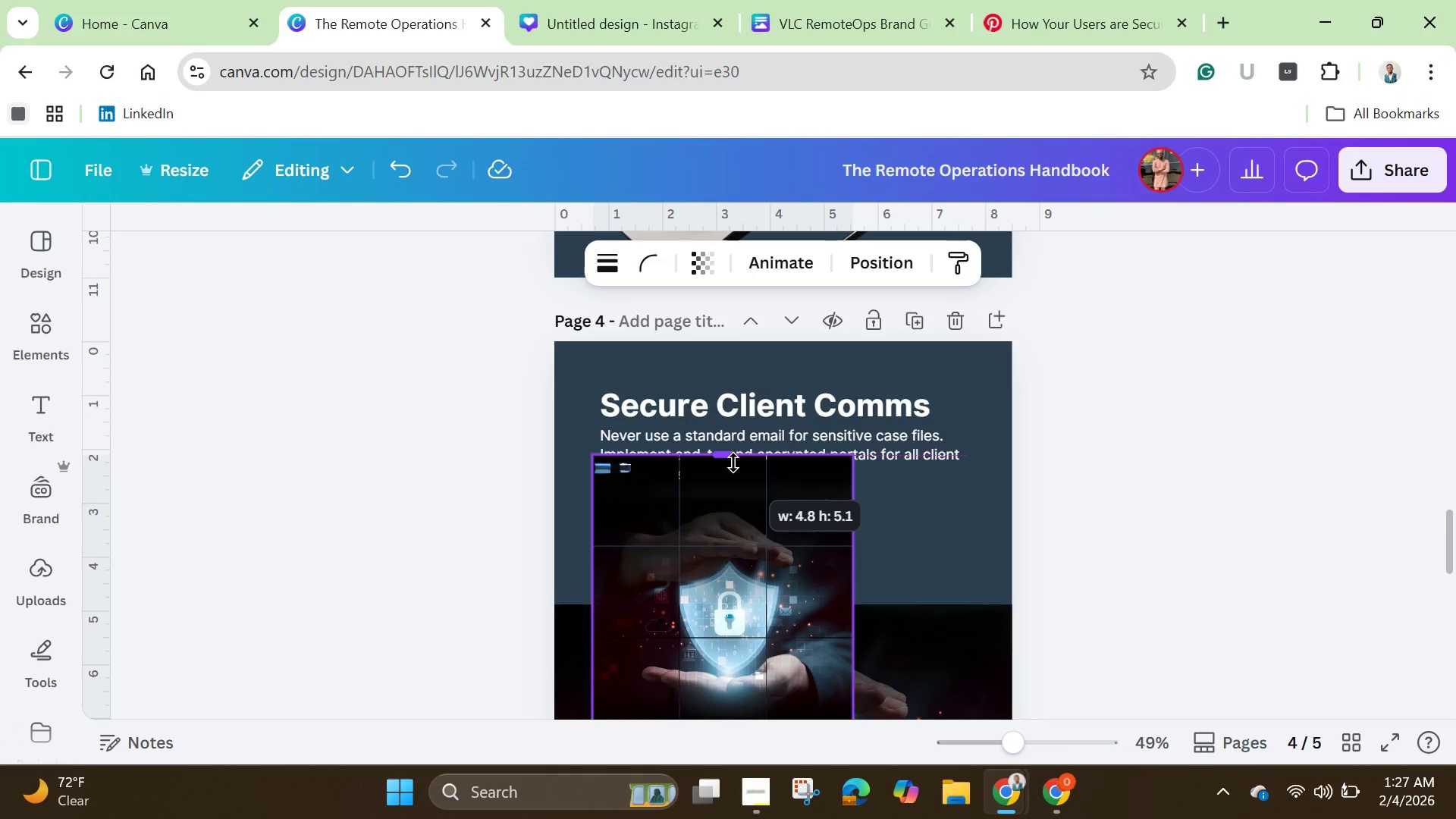 
hold_key(key=ShiftLeft, duration=1.52)
 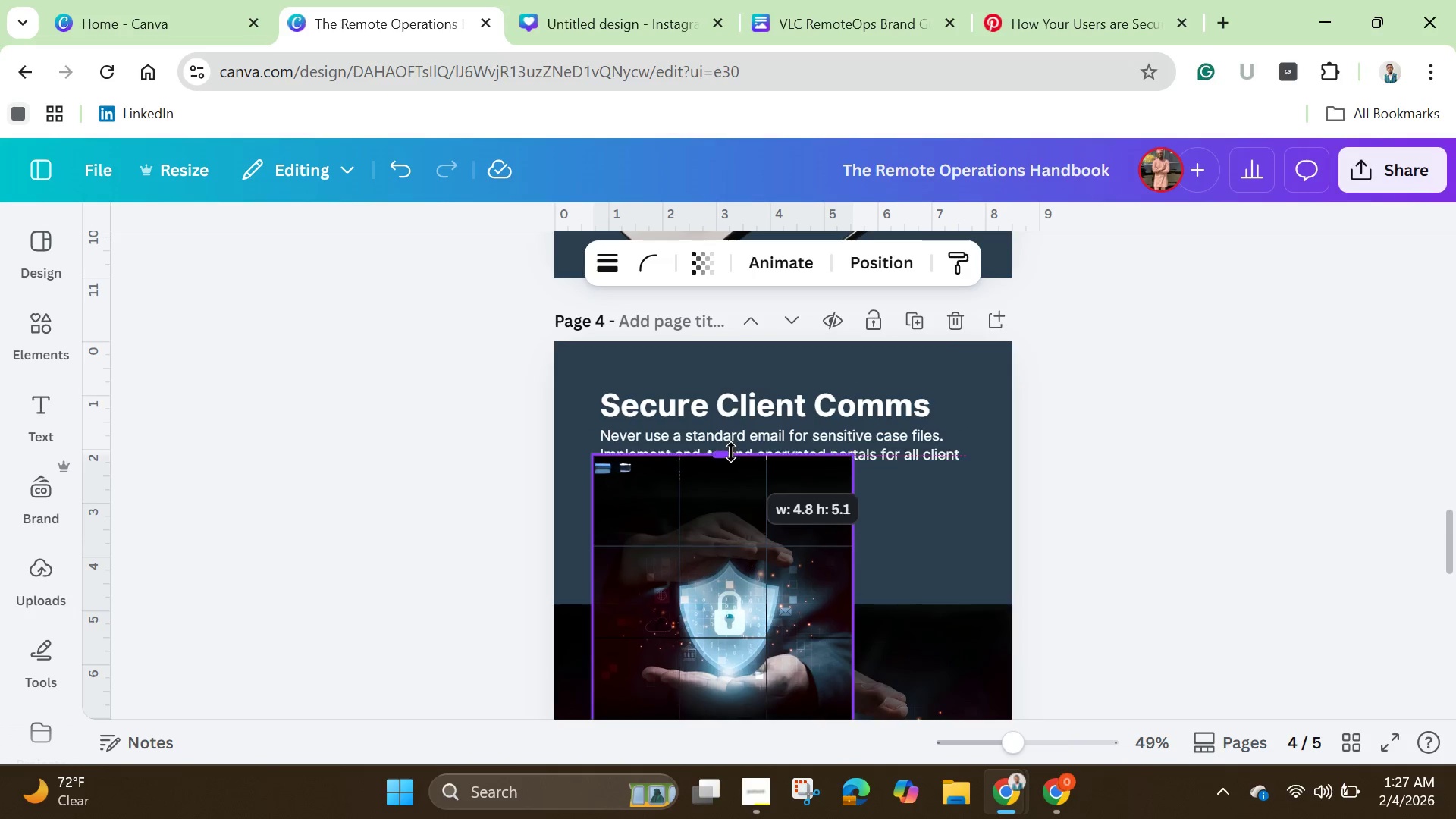 
hold_key(key=ShiftLeft, duration=1.5)
 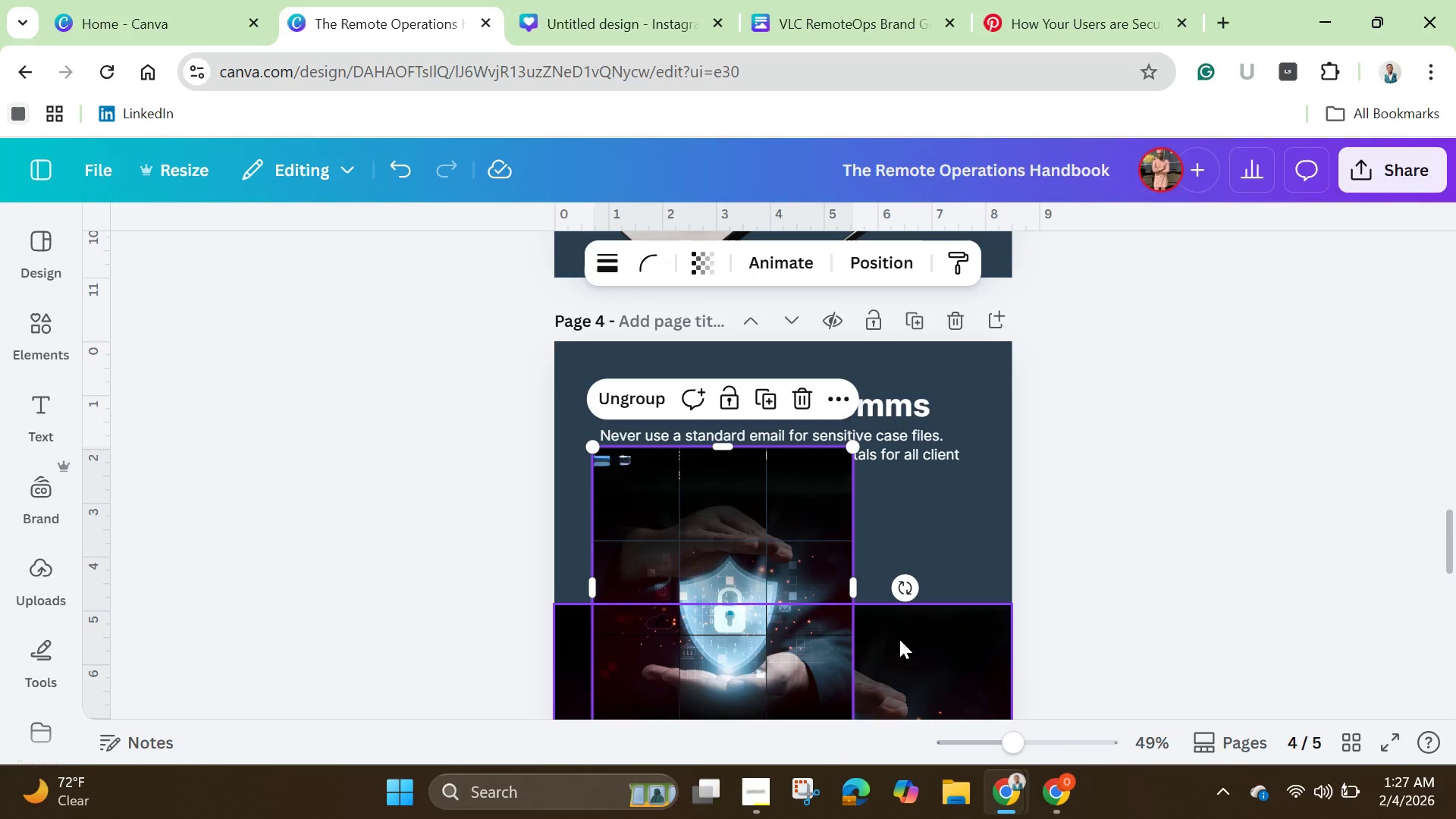 
hold_key(key=ControlLeft, duration=0.41)
 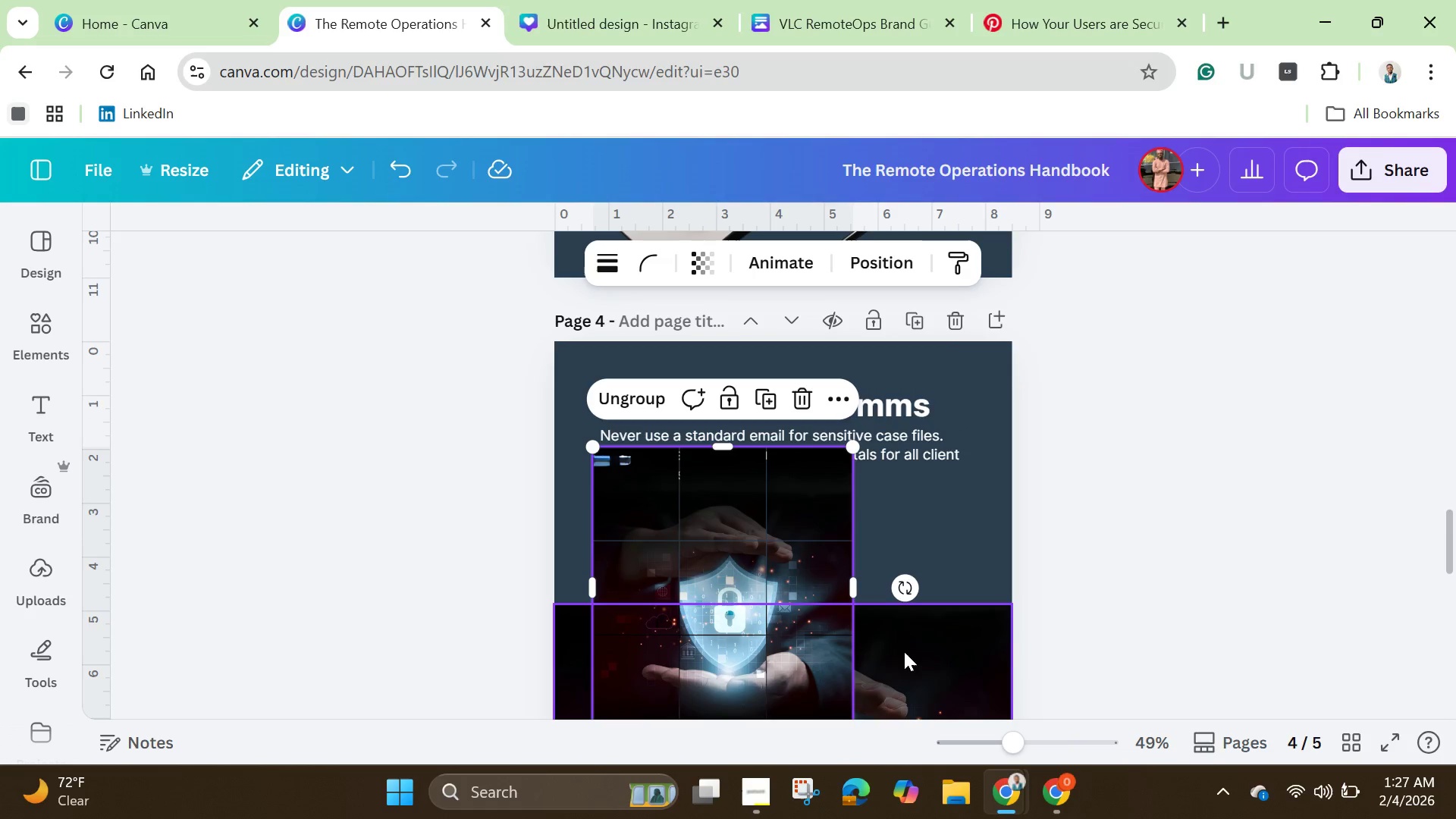 
hold_key(key=ControlLeft, duration=1.14)
 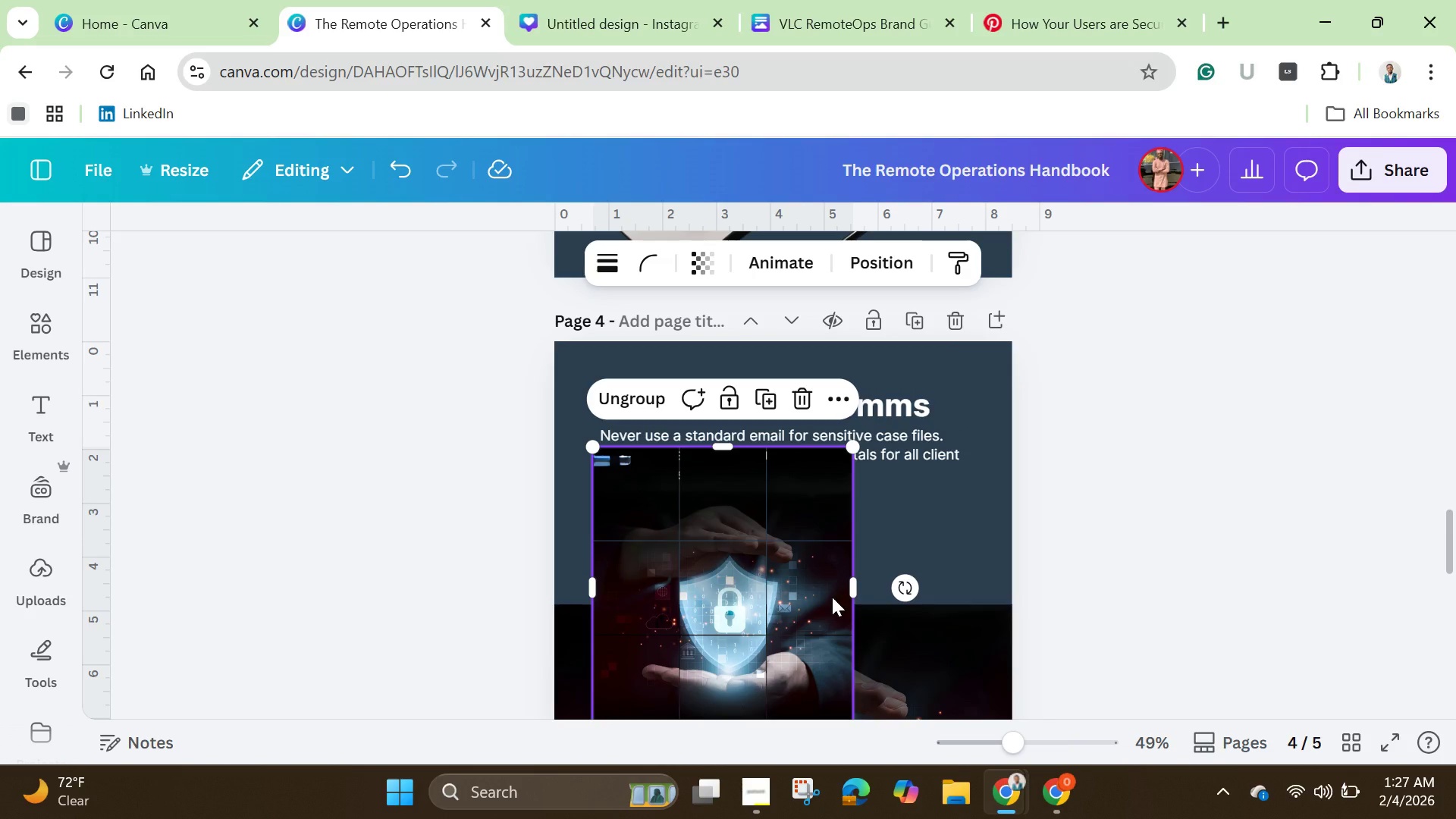 
hold_key(key=AltLeft, duration=1.52)
left_click_drag(start_coordinate=[723, 444], to_coordinate=[759, 560])
 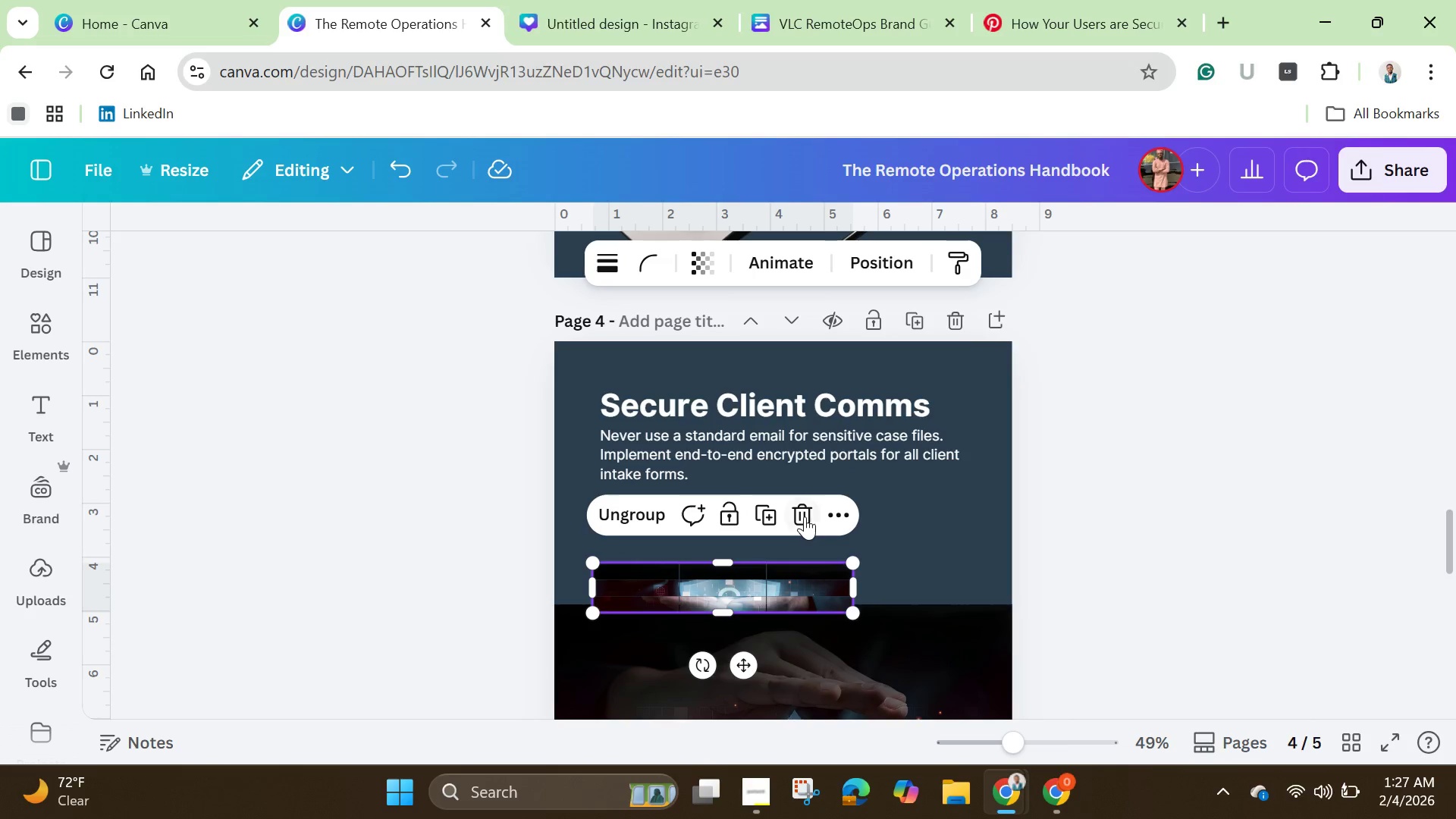 
hold_key(key=AltLeft, duration=1.5)
 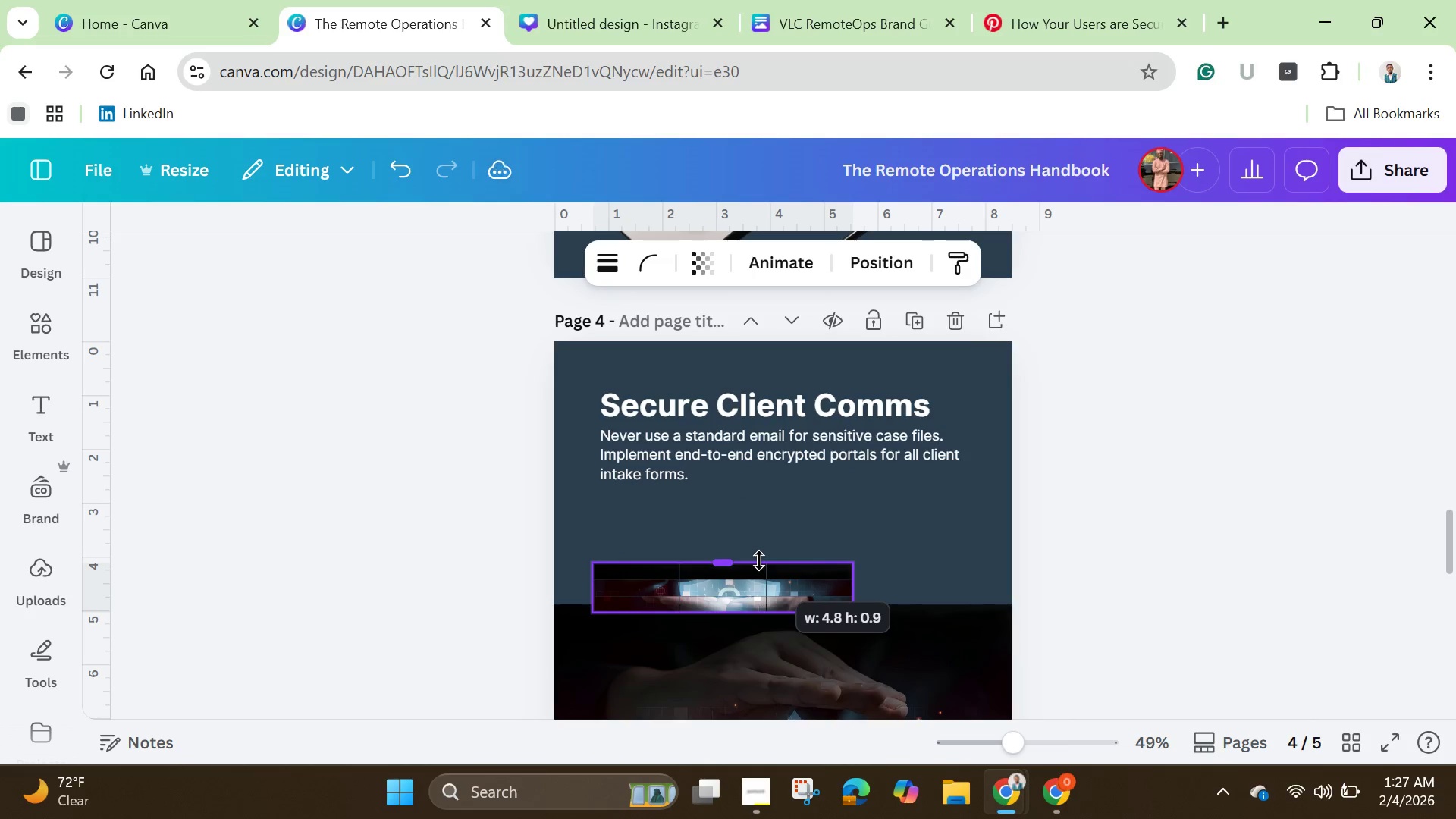 
hold_key(key=AltLeft, duration=1.52)
 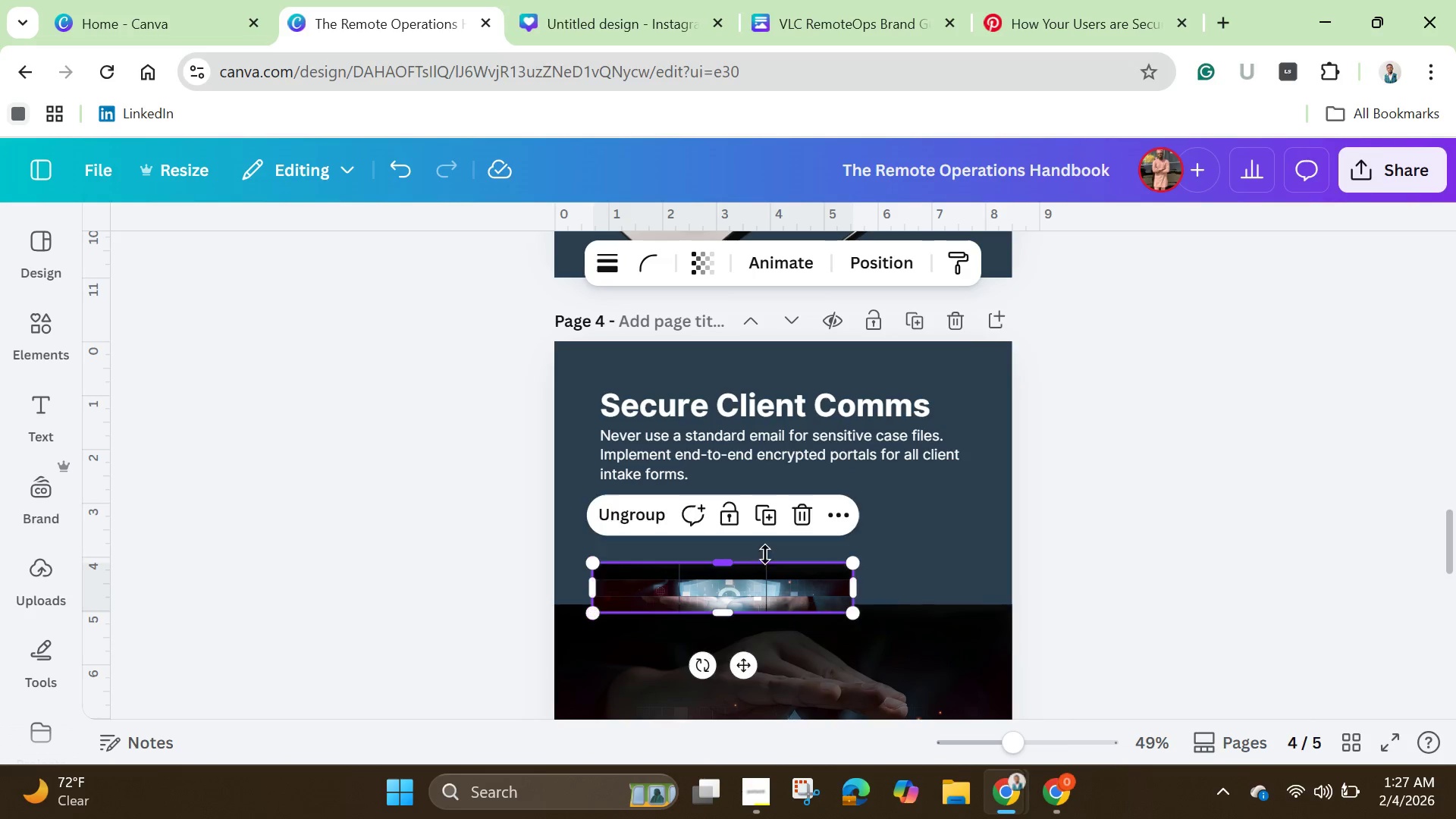 
key(Alt+AltLeft)
 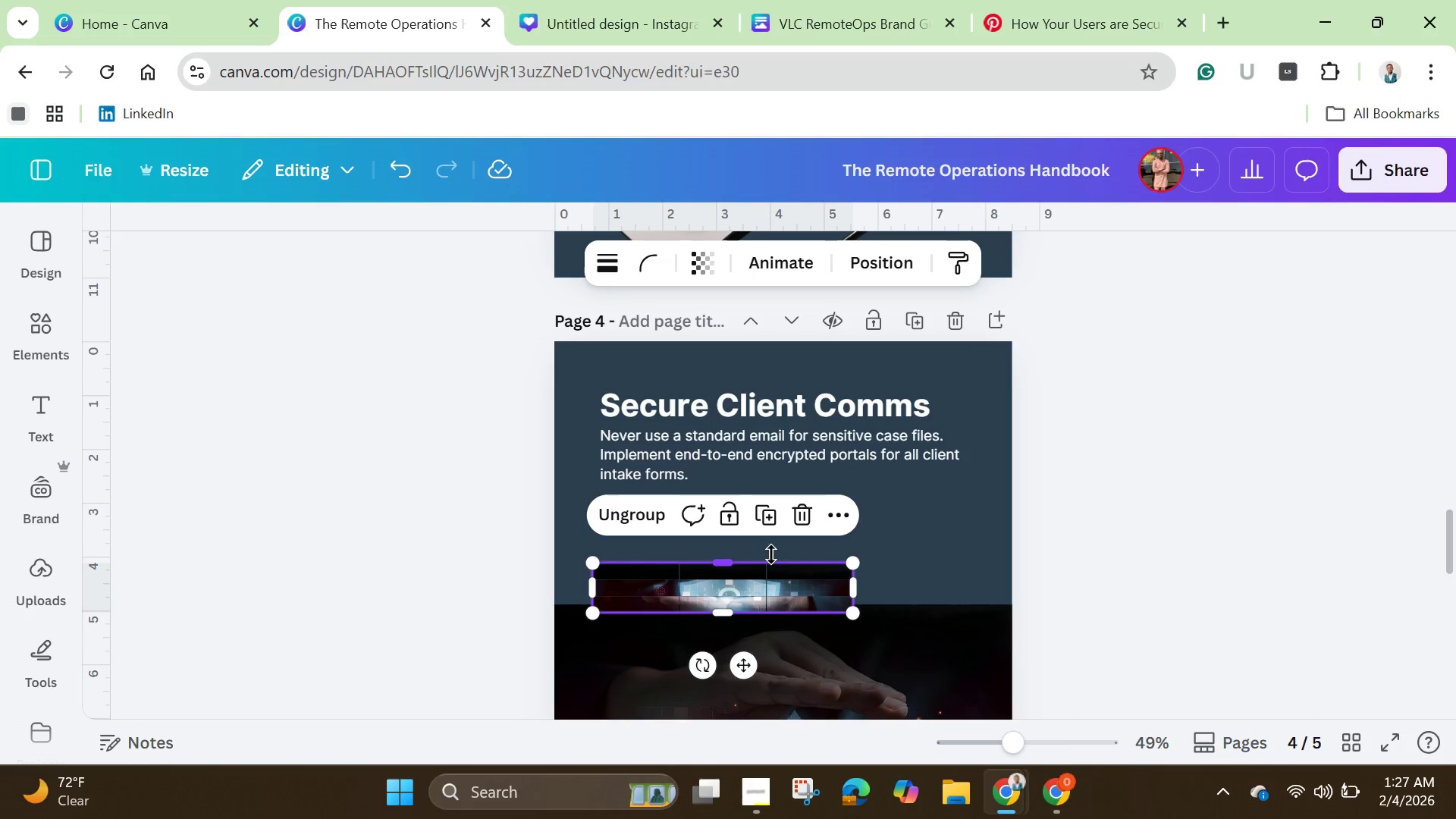 
key(Alt+AltLeft)
 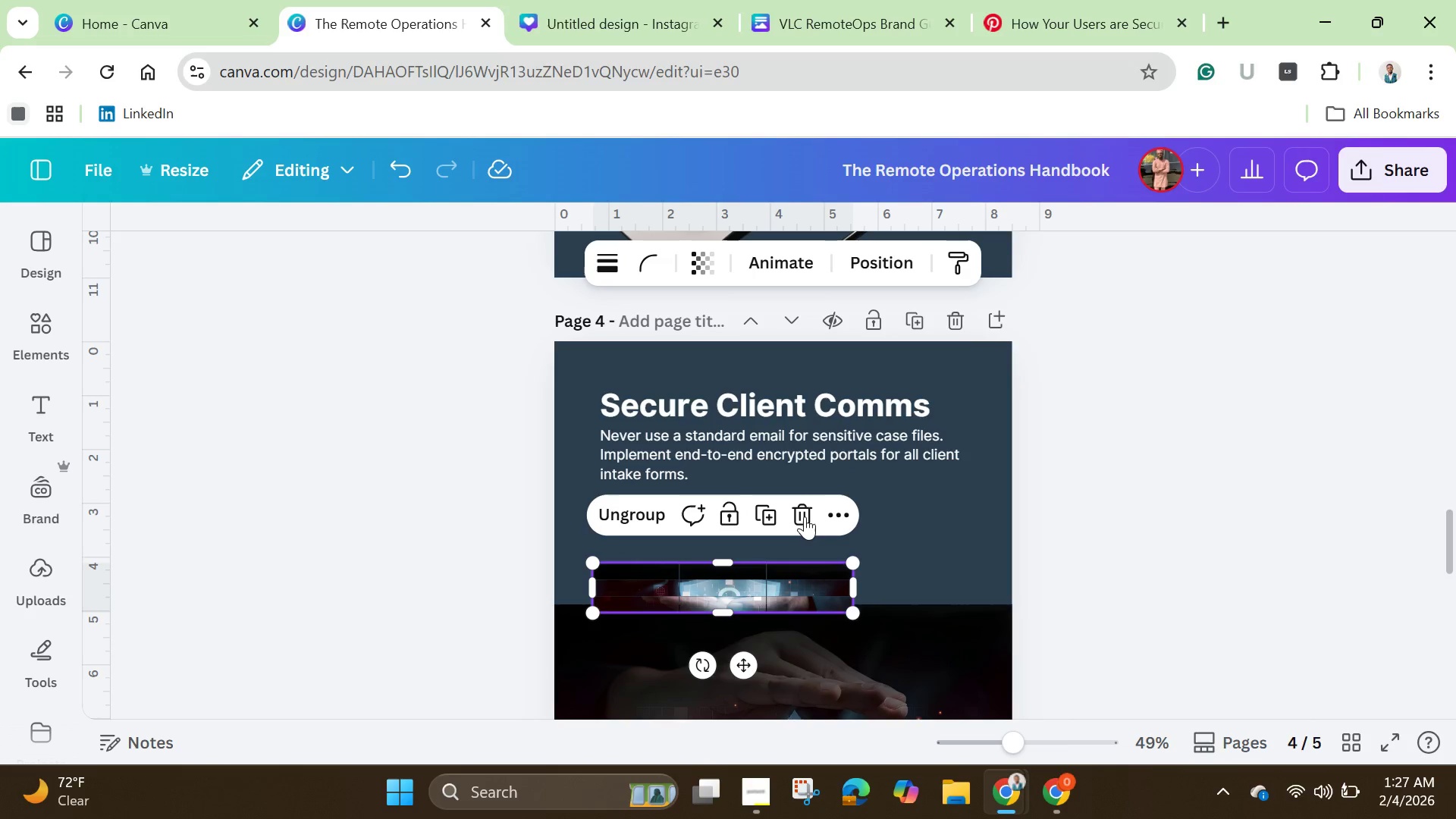 
left_click([805, 516])
 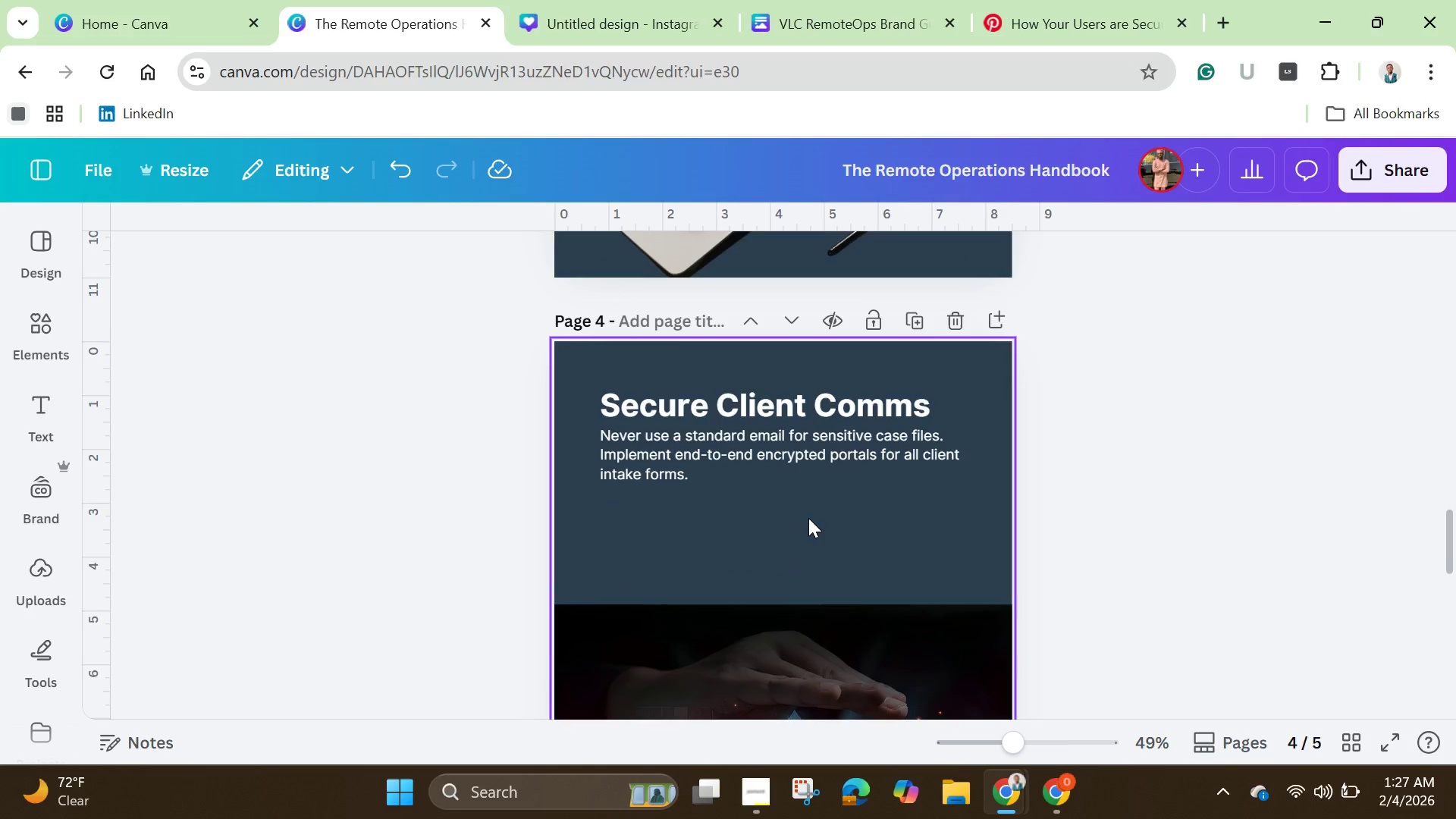 
scroll: coordinate [808, 518], scroll_direction: none, amount: 0.0
 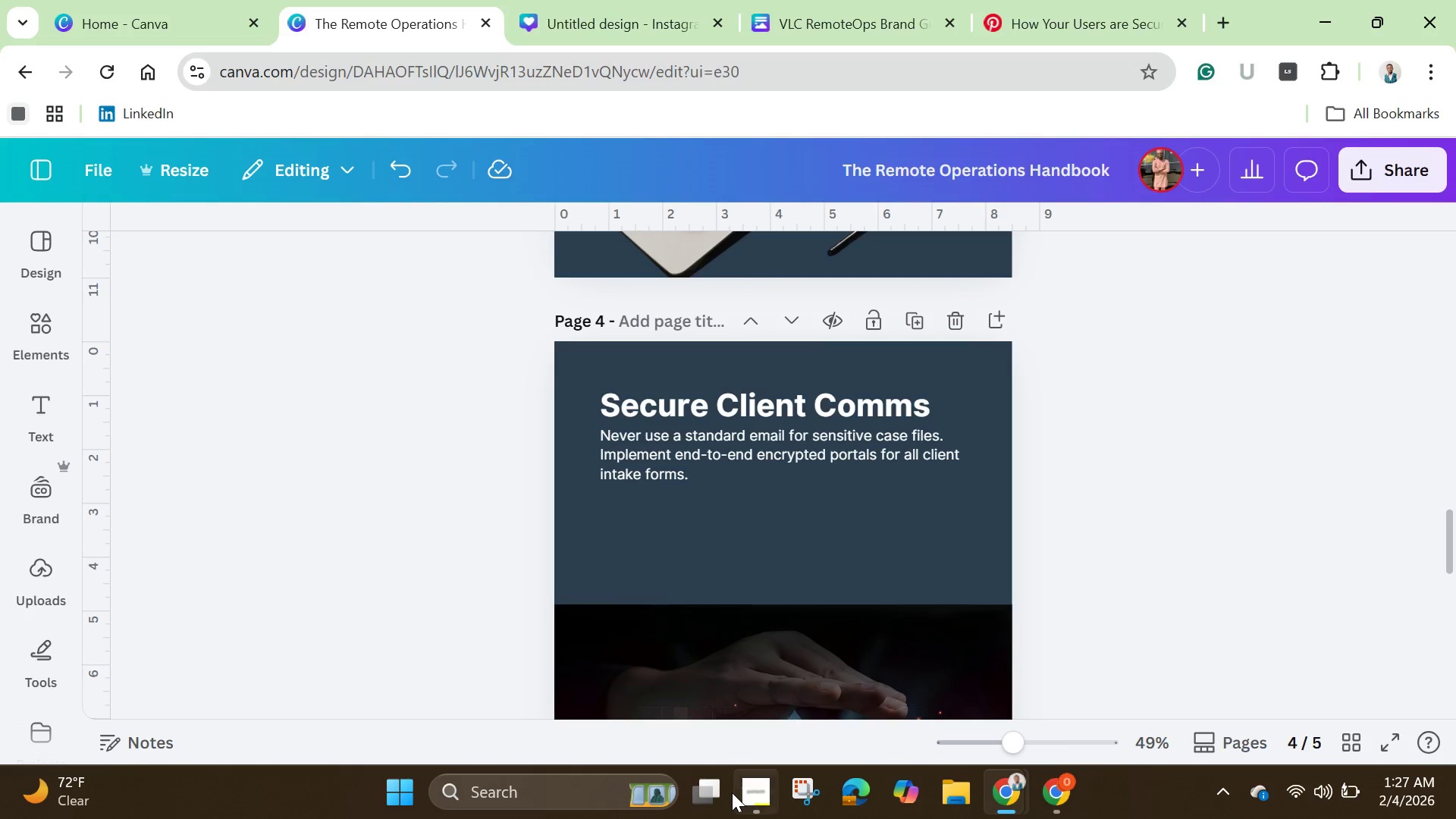 
left_click_drag(start_coordinate=[725, 653], to_coordinate=[727, 597])
 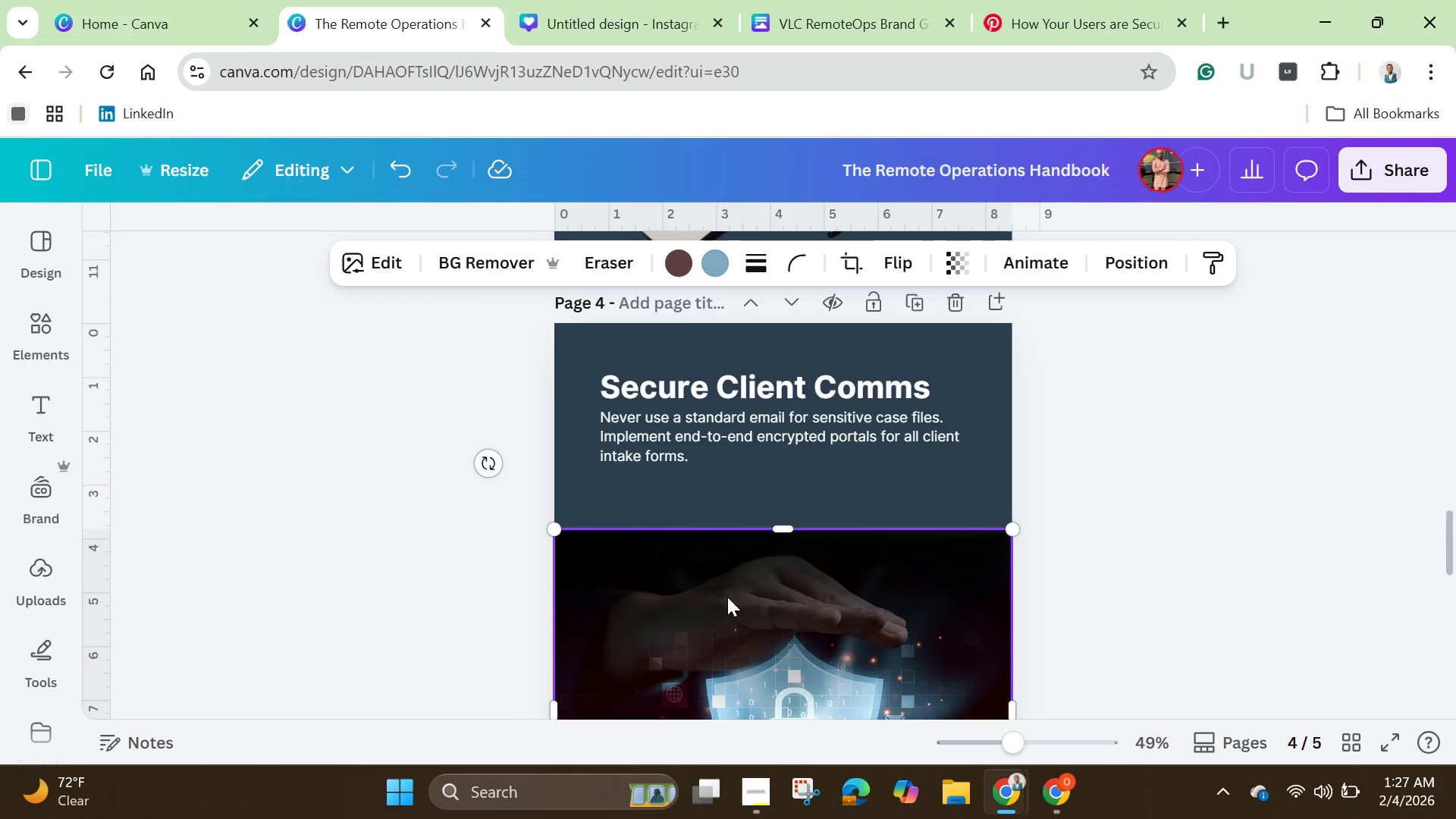 
scroll: coordinate [727, 597], scroll_direction: down, amount: 2.0
 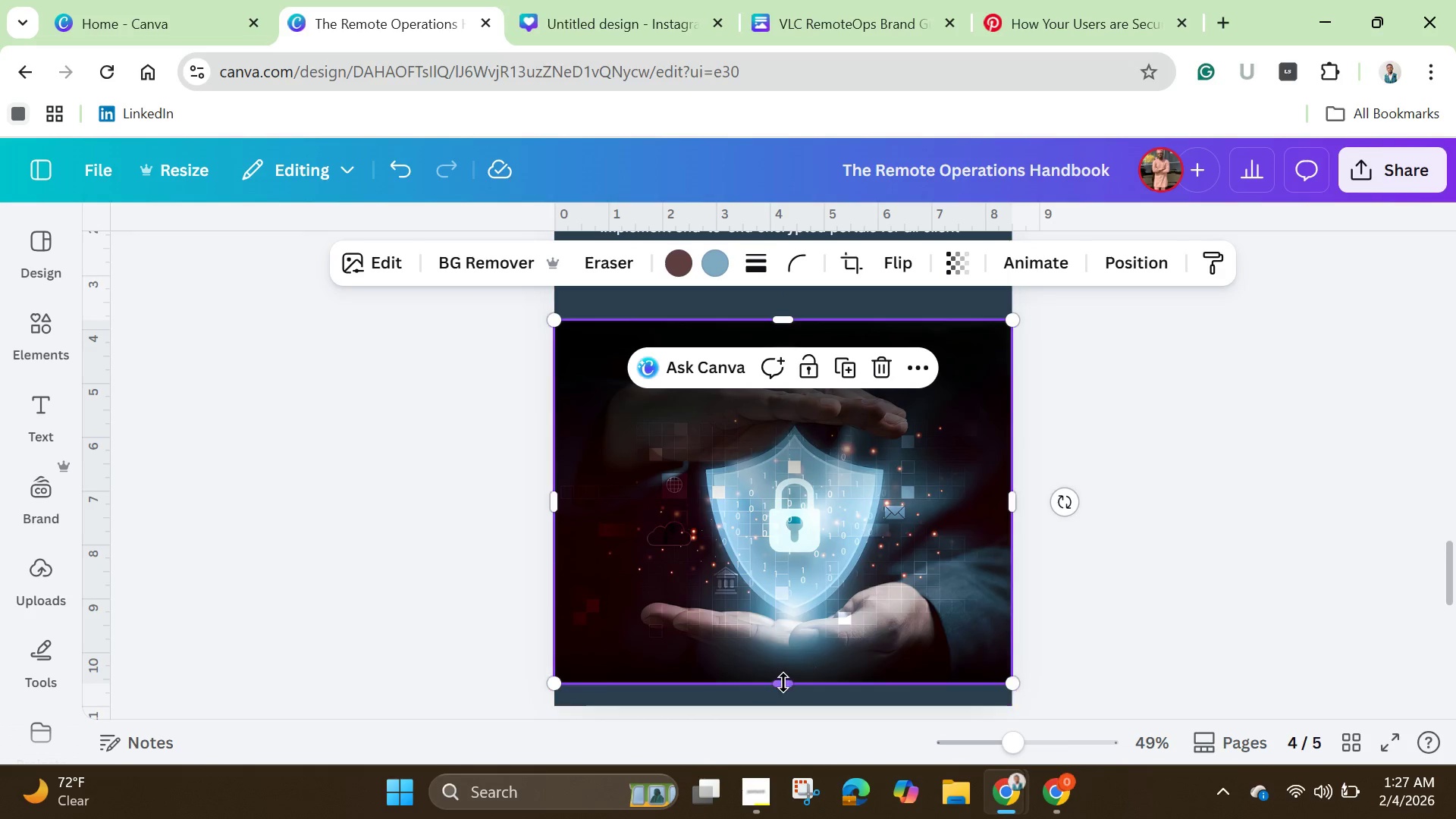 
left_click_drag(start_coordinate=[783, 682], to_coordinate=[789, 704])
 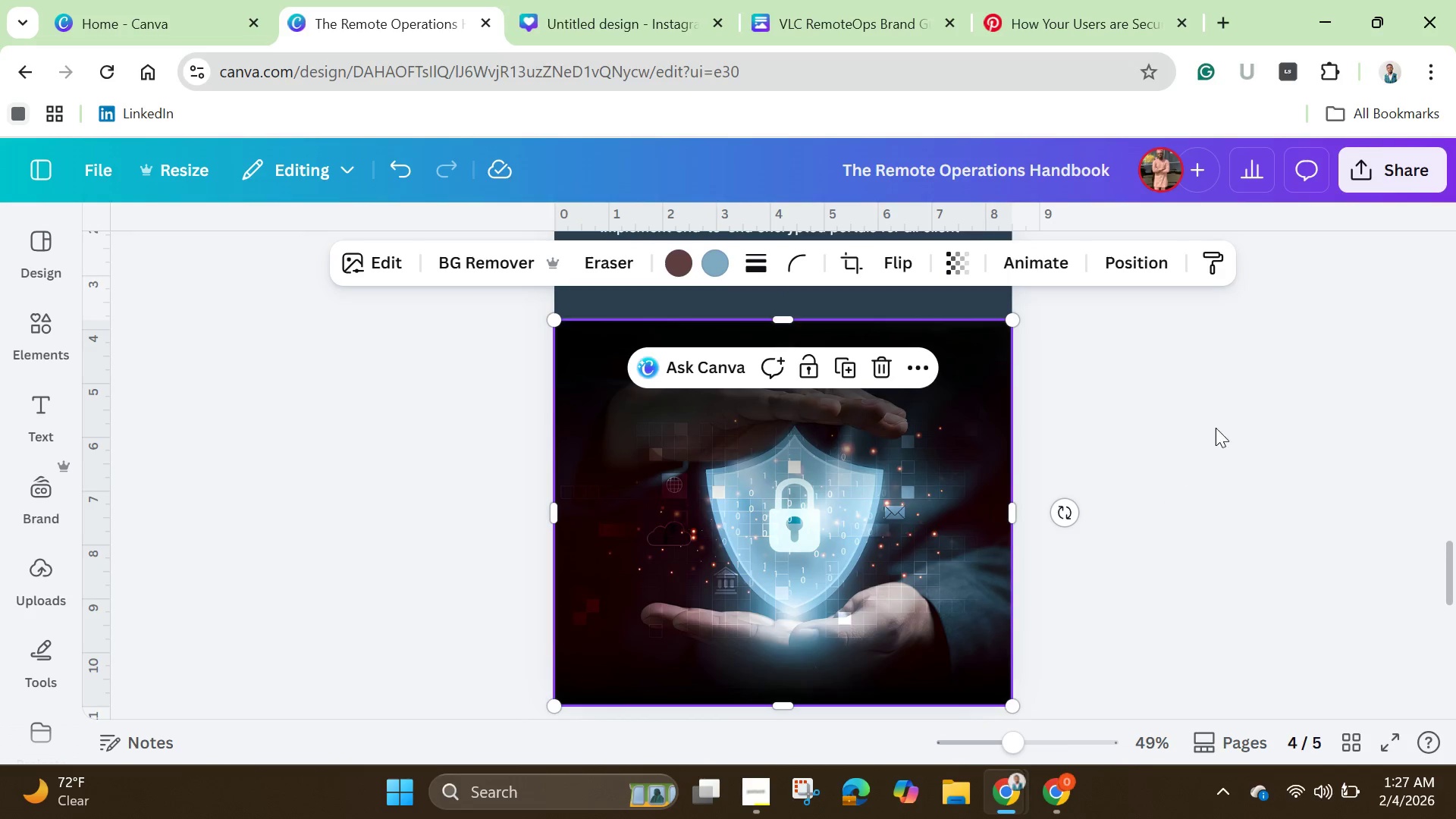 
left_click([1222, 410])
 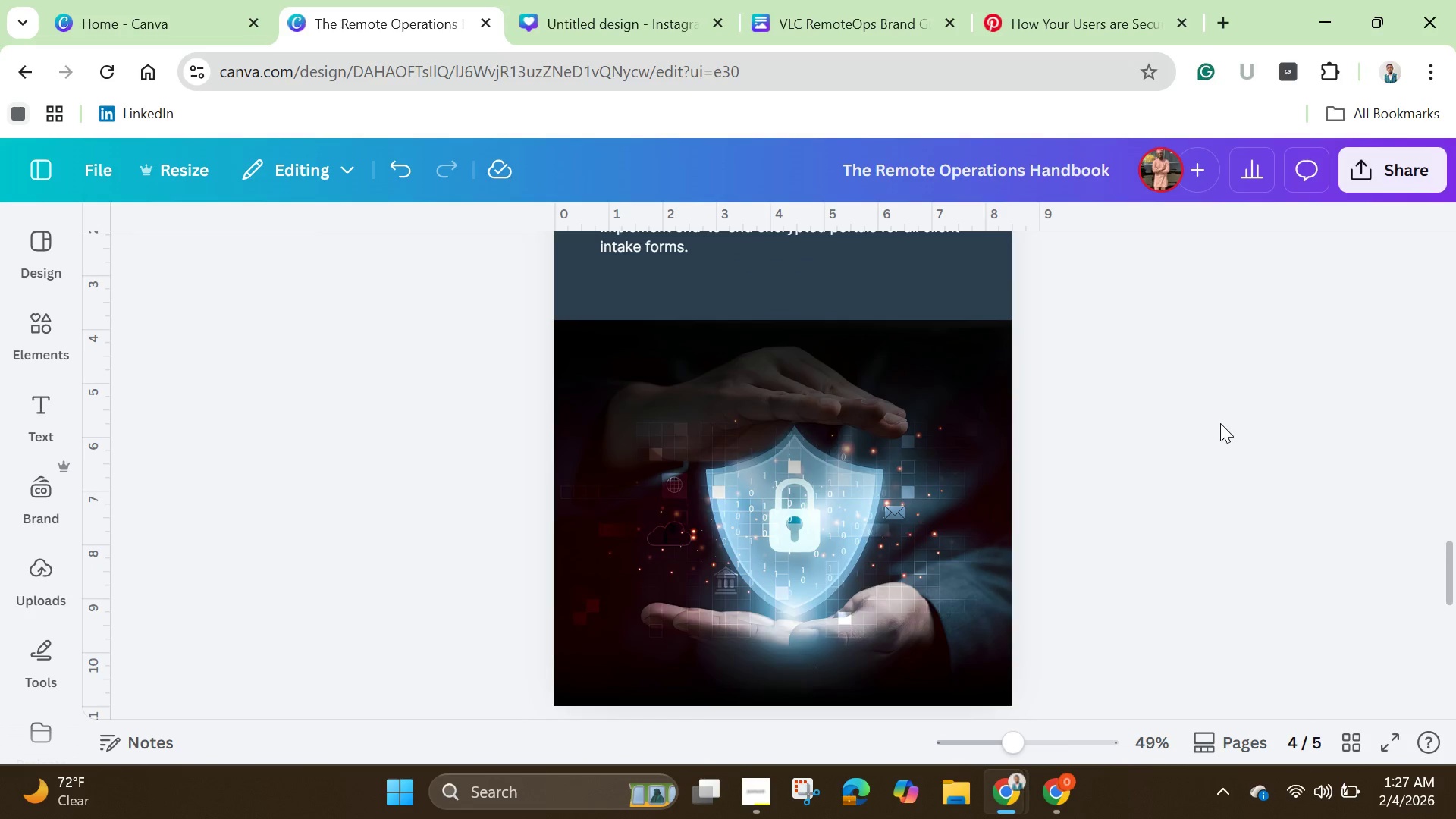 
scroll: coordinate [1220, 423], scroll_direction: up, amount: 1.0
 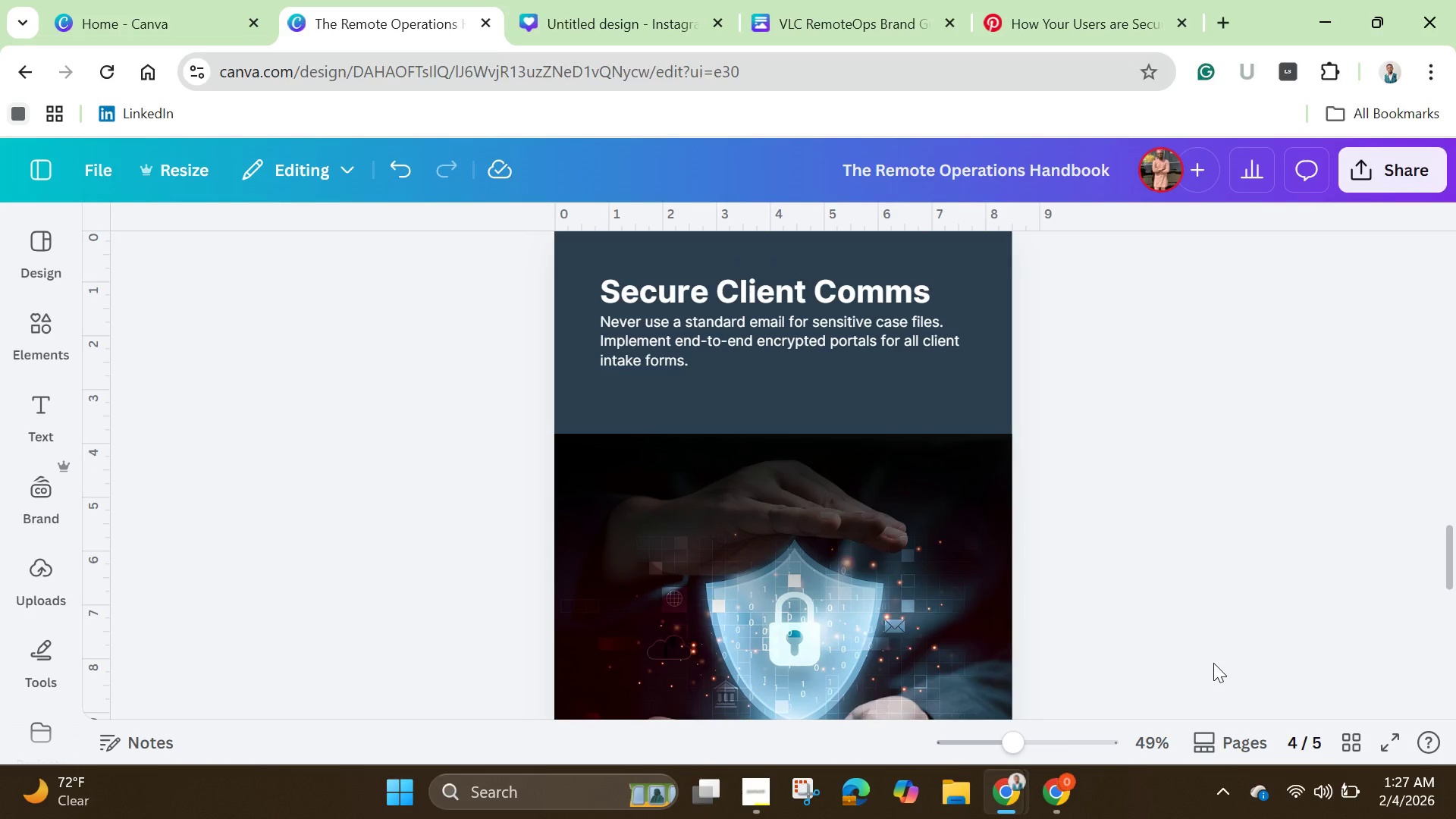 
wait(10.21)
 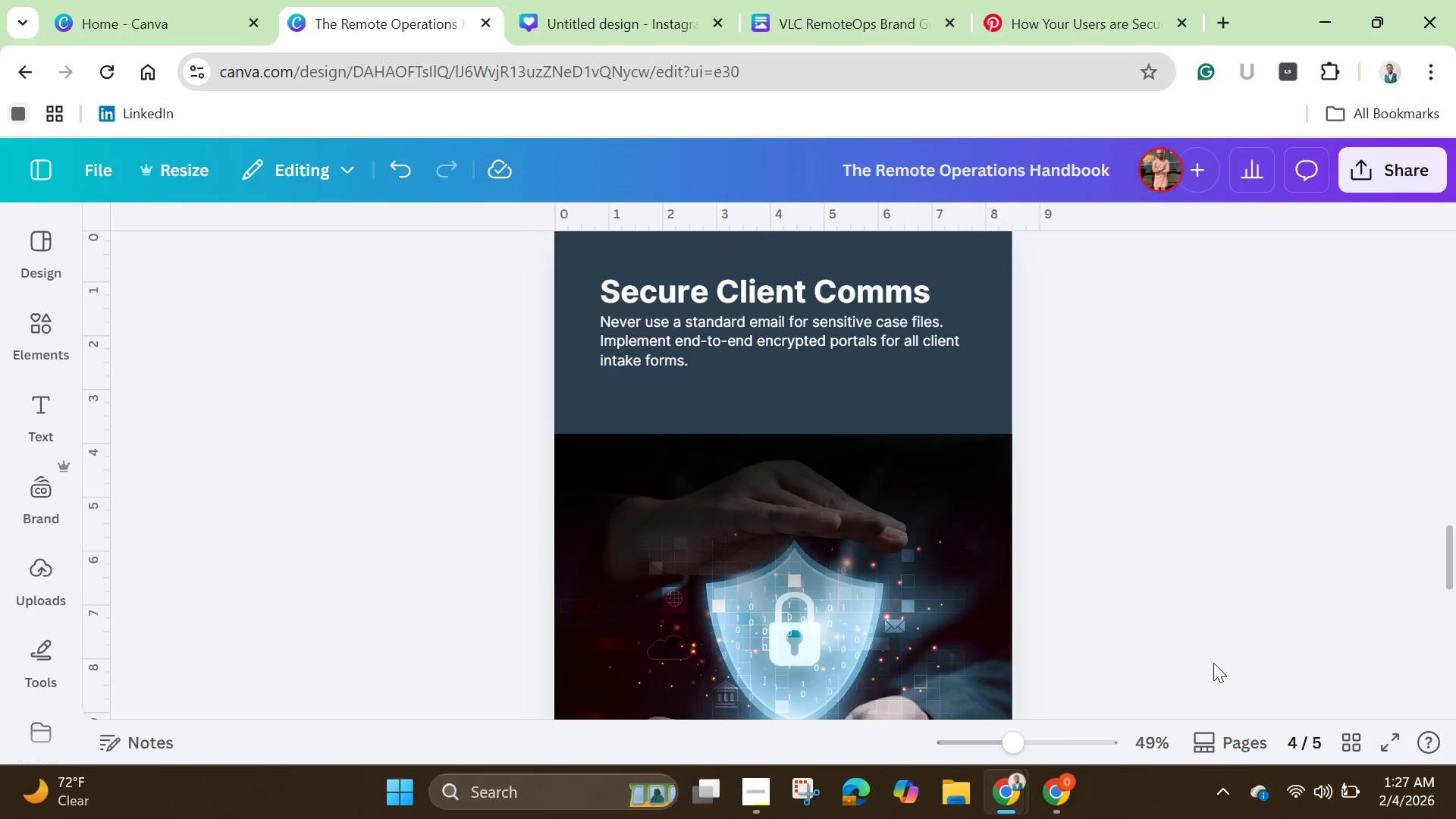 
scroll: coordinate [1374, 512], scroll_direction: up, amount: 2.0
 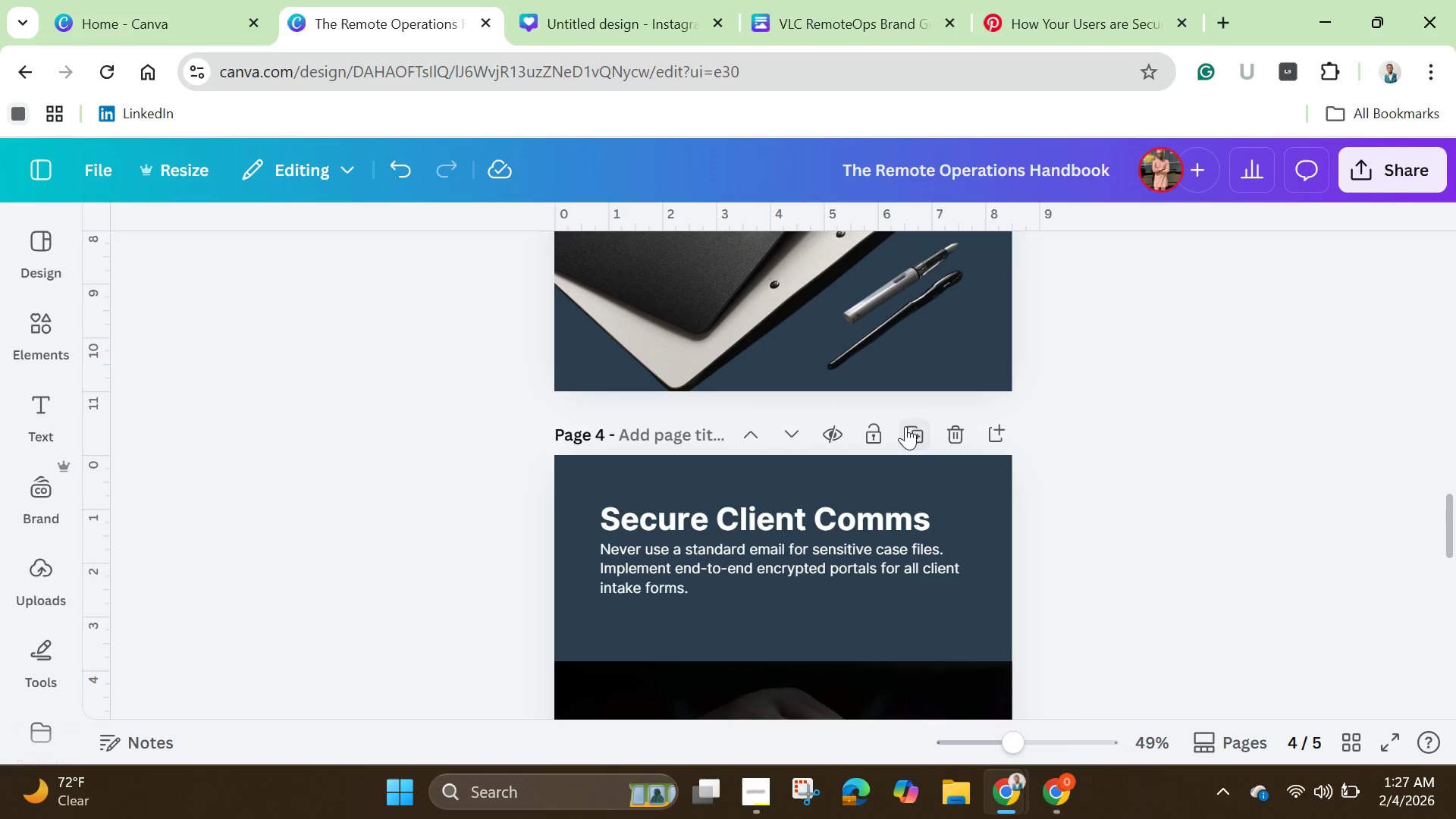 
left_click([912, 426])
 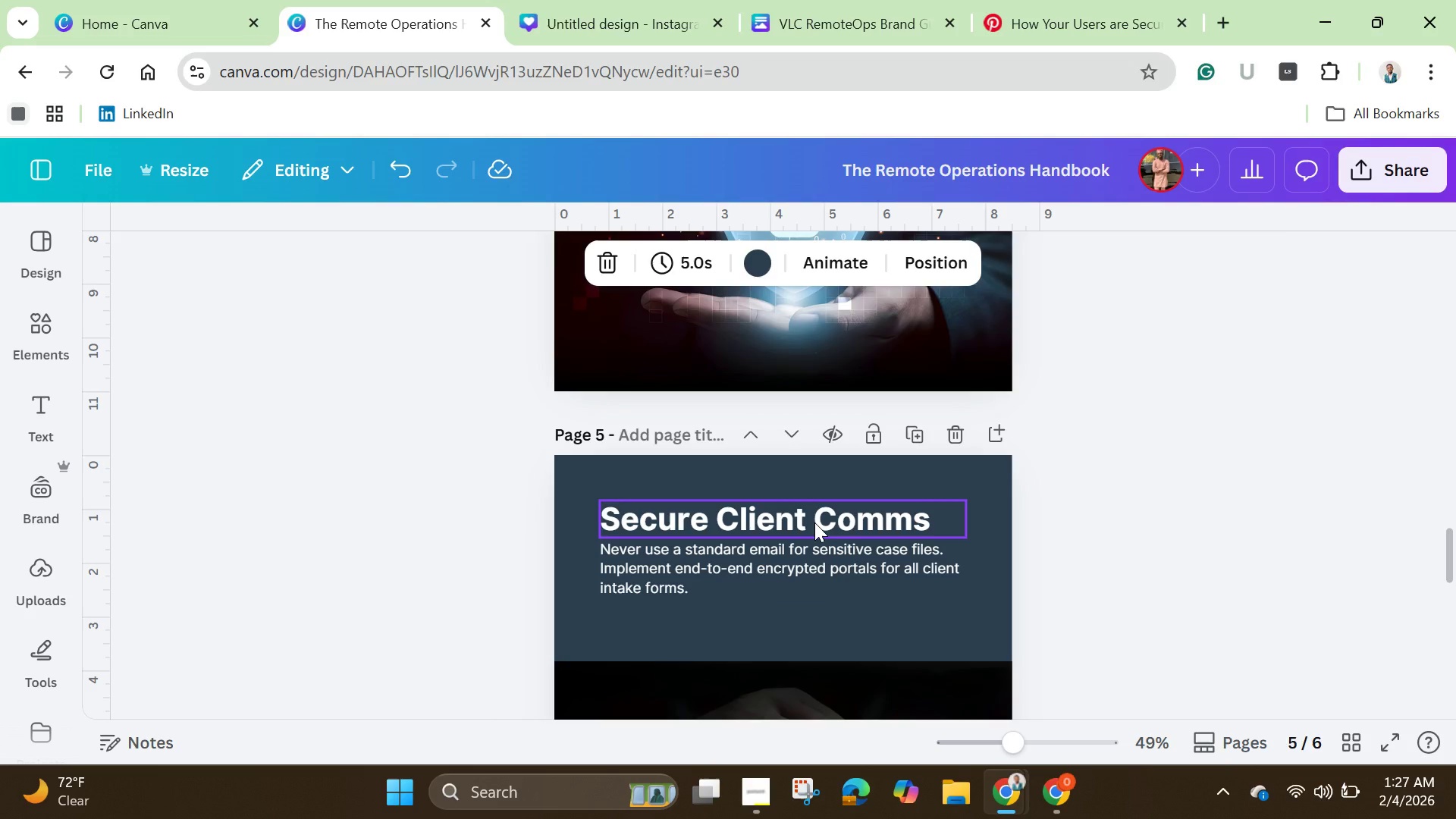 
double_click([814, 522])
 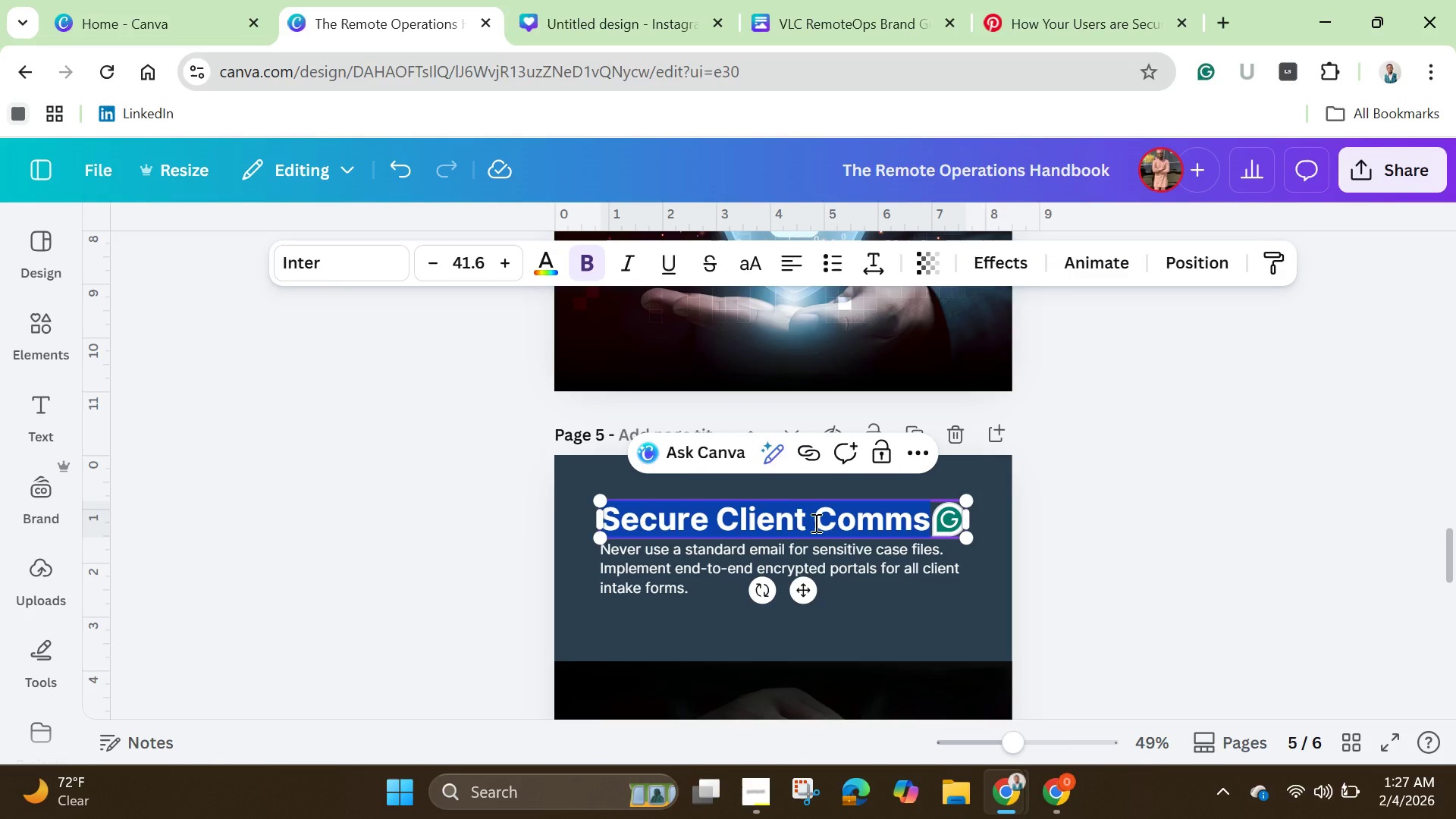 
key(Backspace)
type(Virtual Courtroom R)
key(Backspace)
type(Setup)
 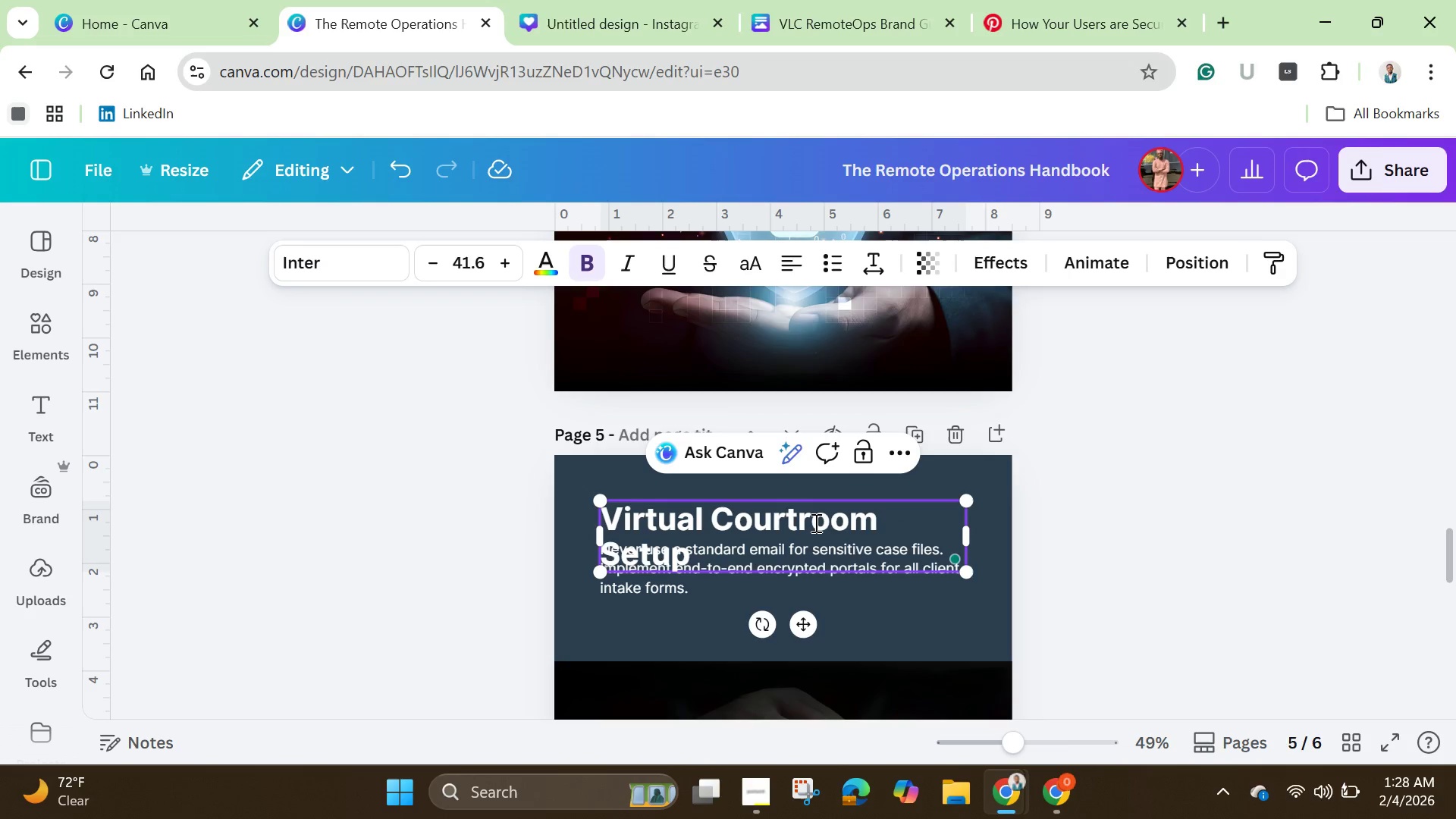 
wait(9.17)
 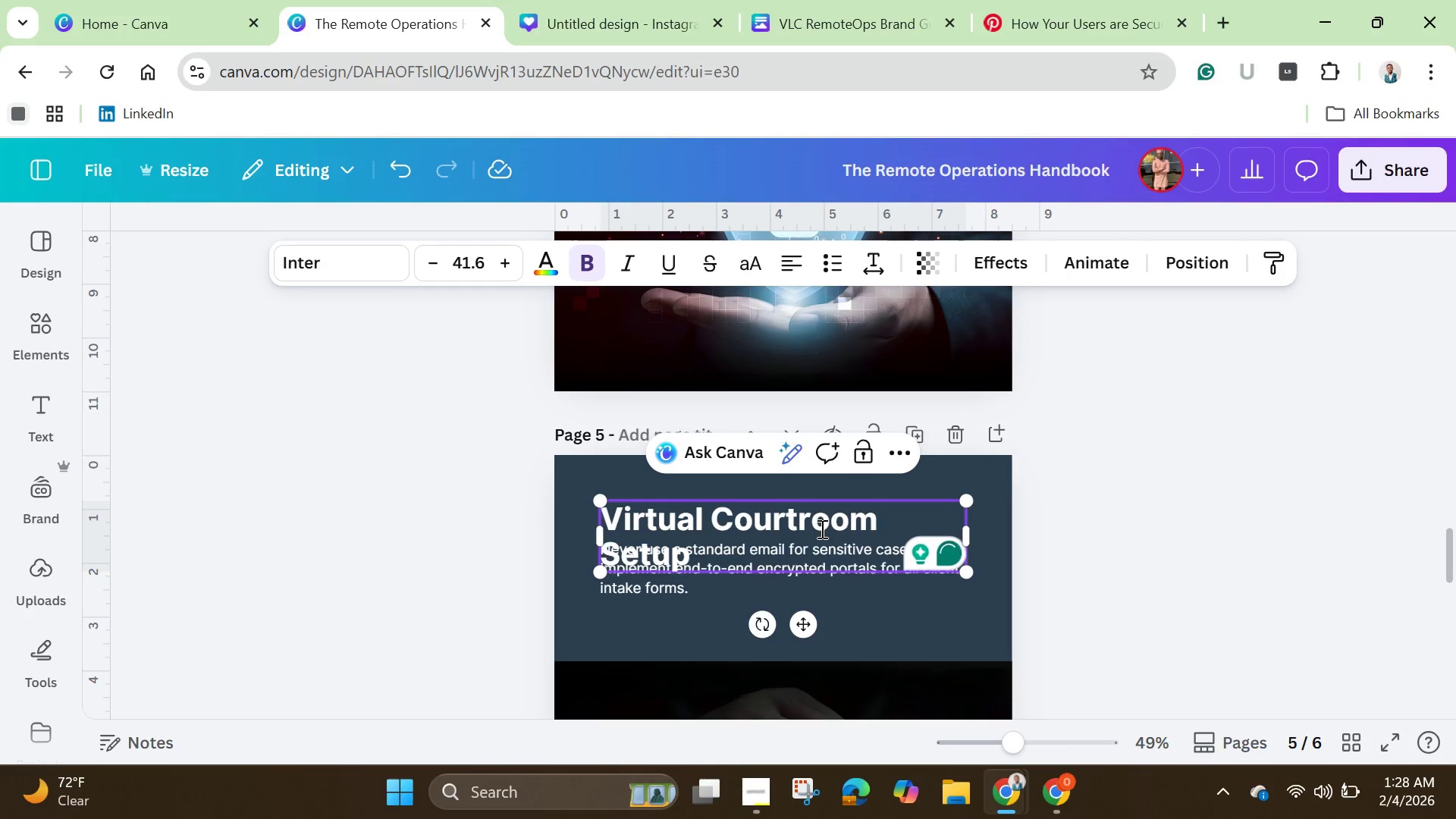 
left_click_drag(start_coordinate=[971, 531], to_coordinate=[986, 536])
 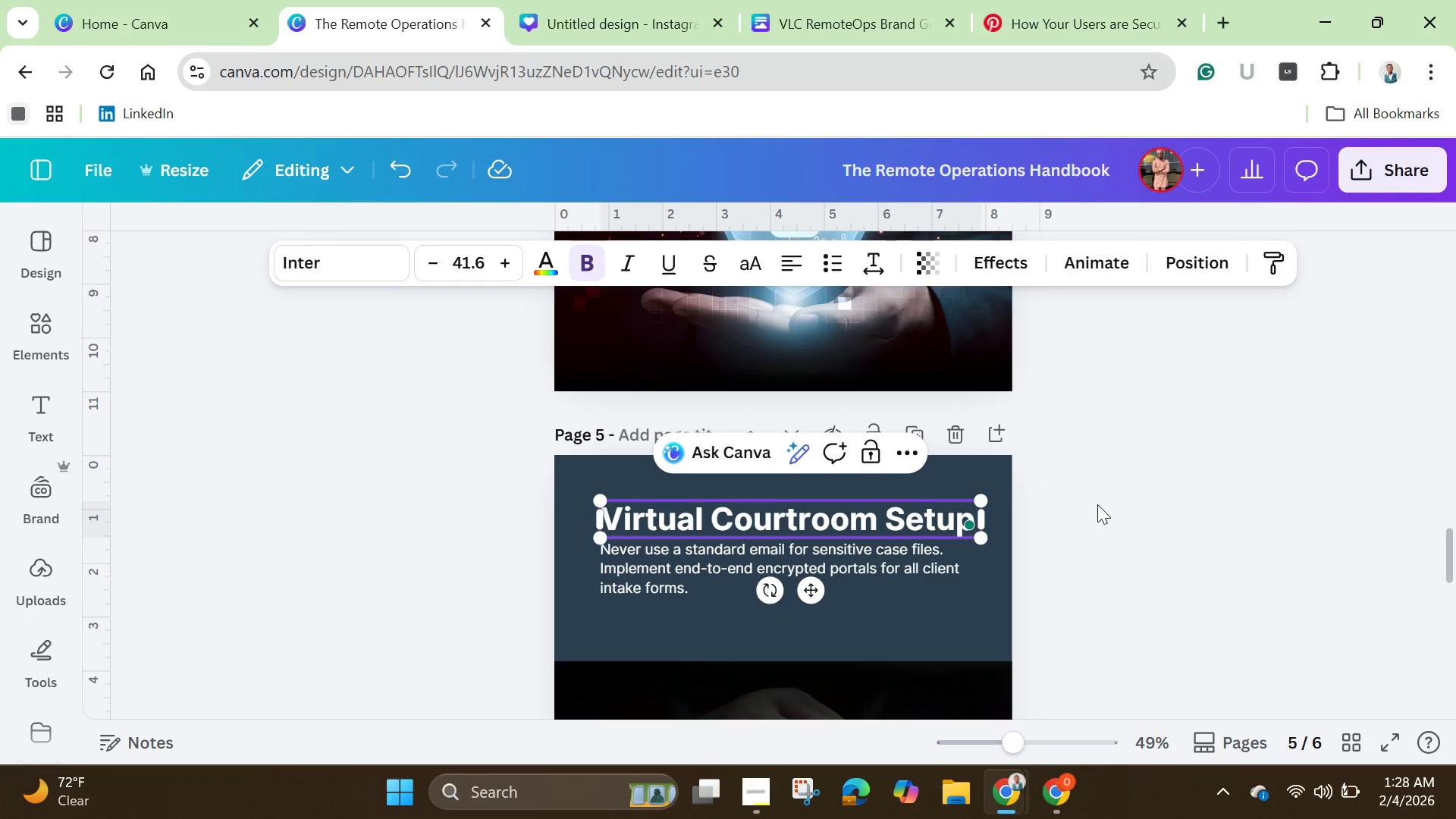 
left_click([1104, 499])
 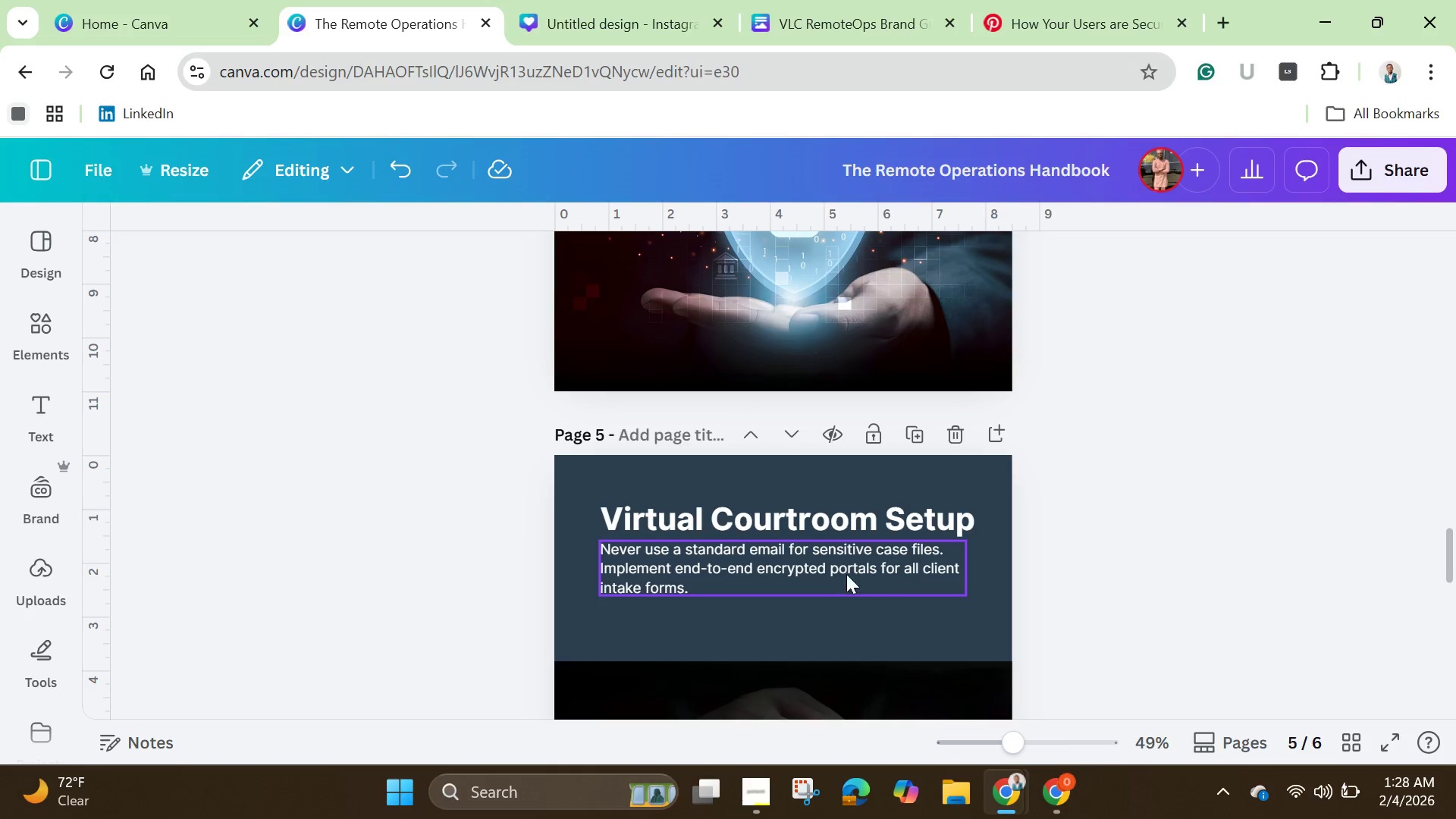 
left_click([846, 574])
 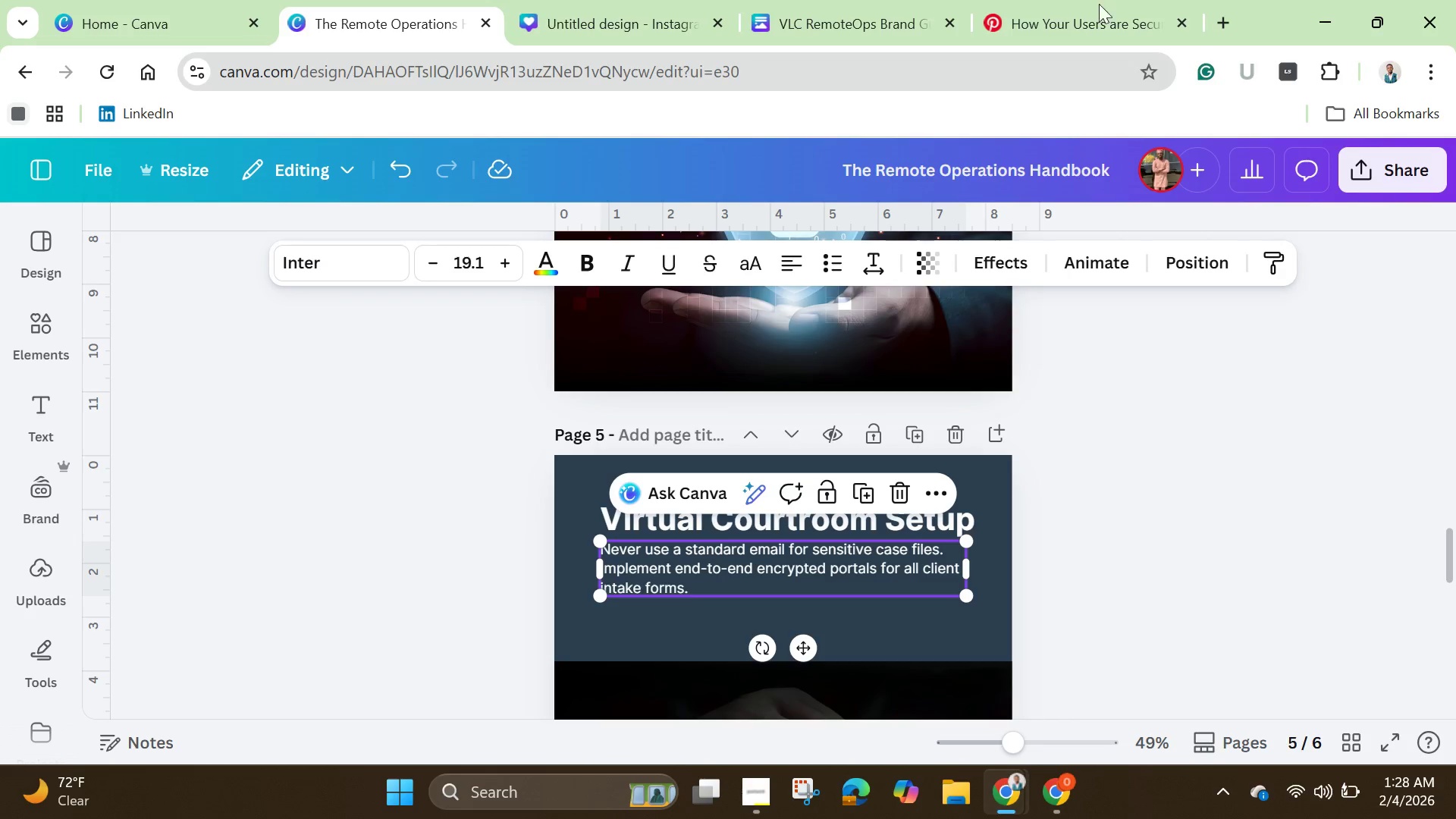 
left_click([1130, 22])
 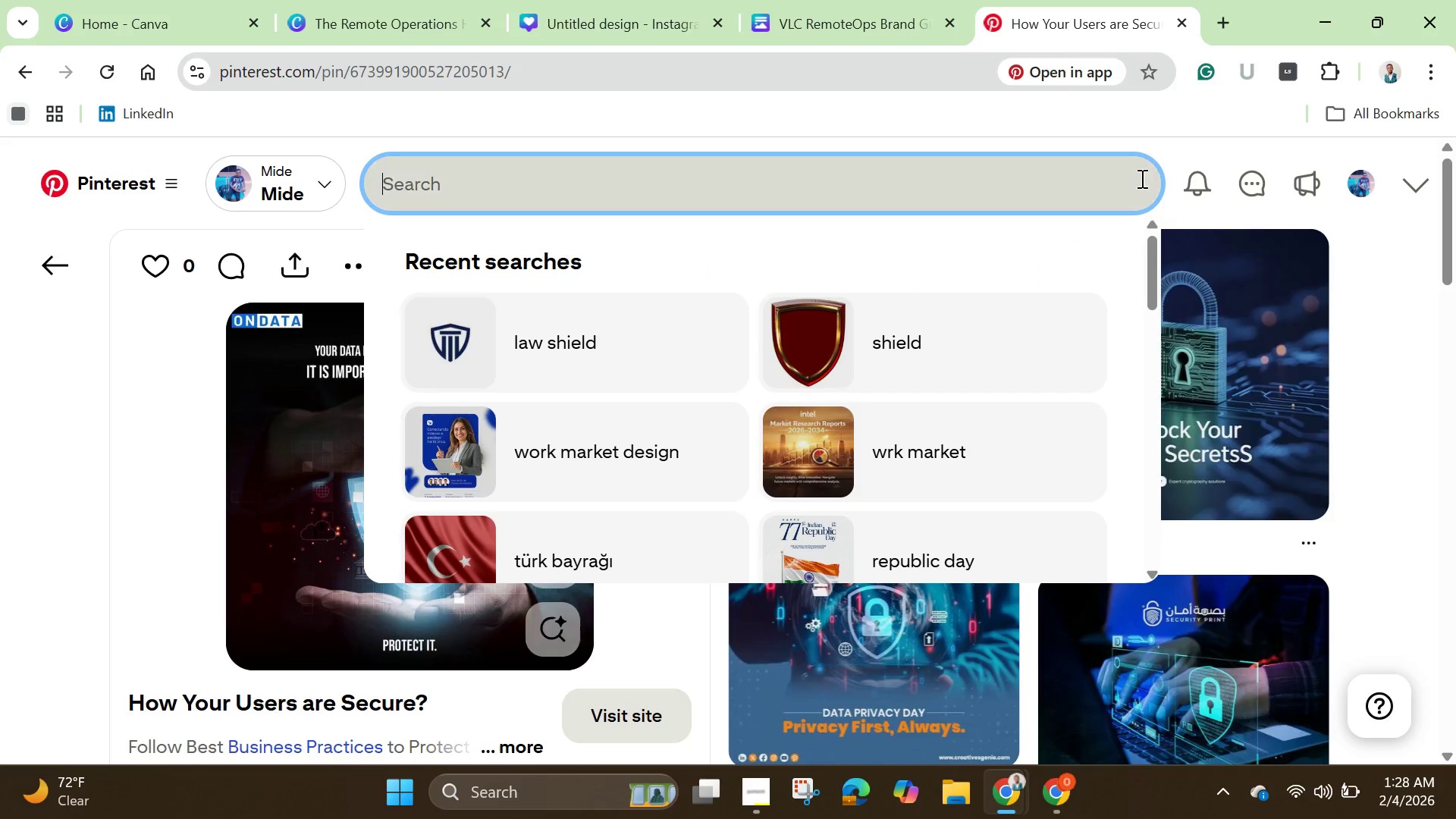 
left_click([764, 198])
 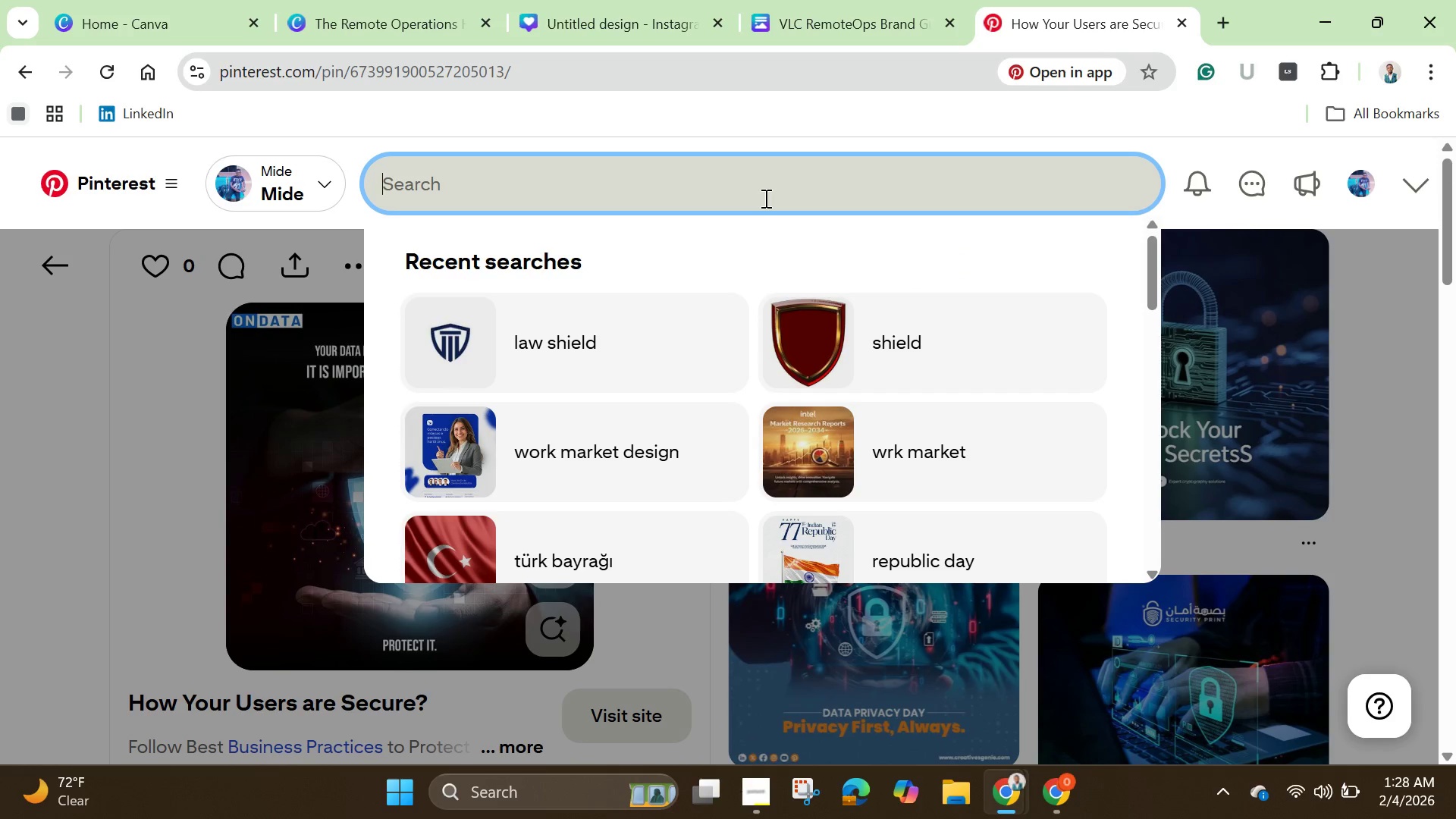 
type(gavel)
 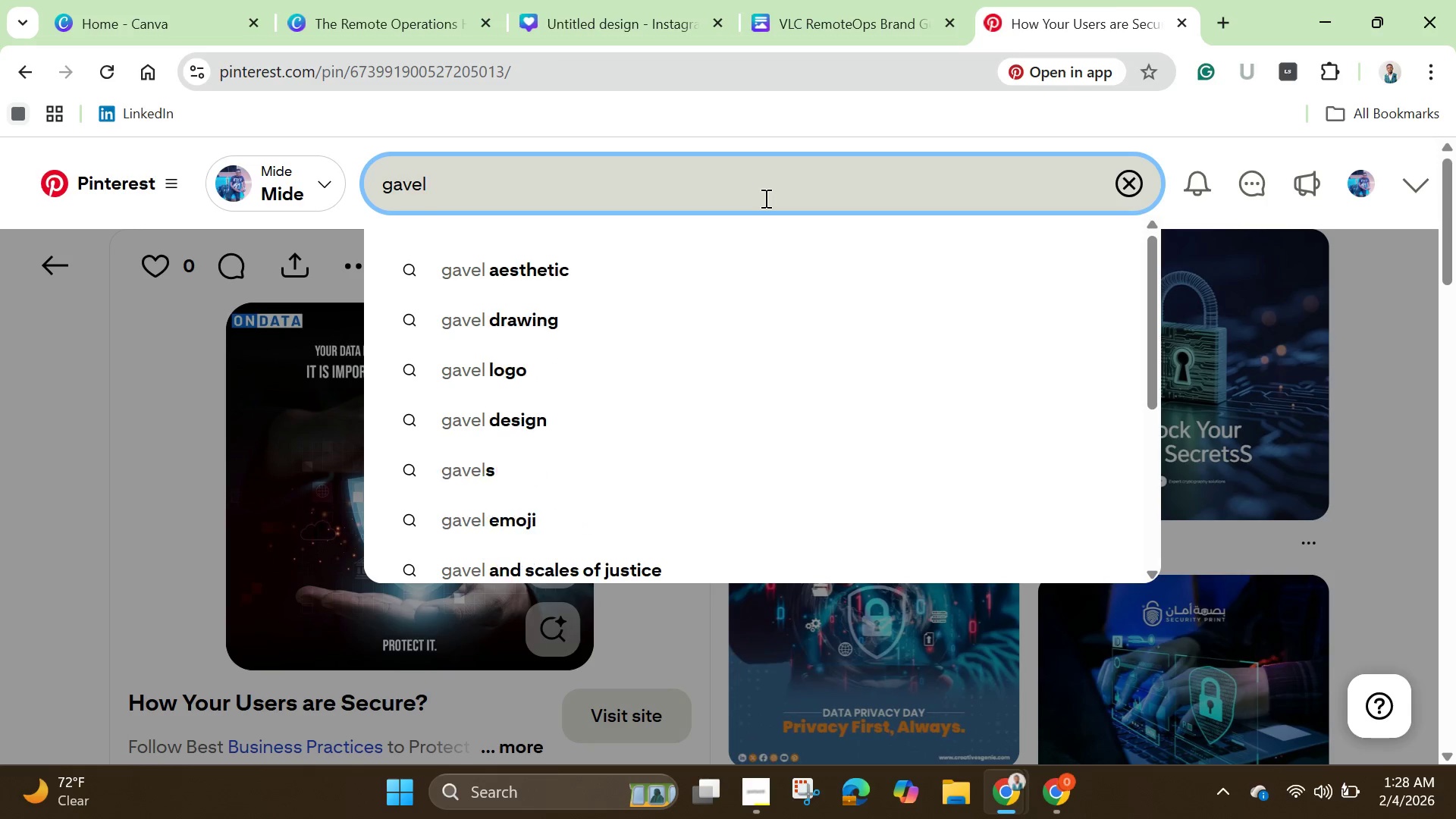 
key(Enter)
 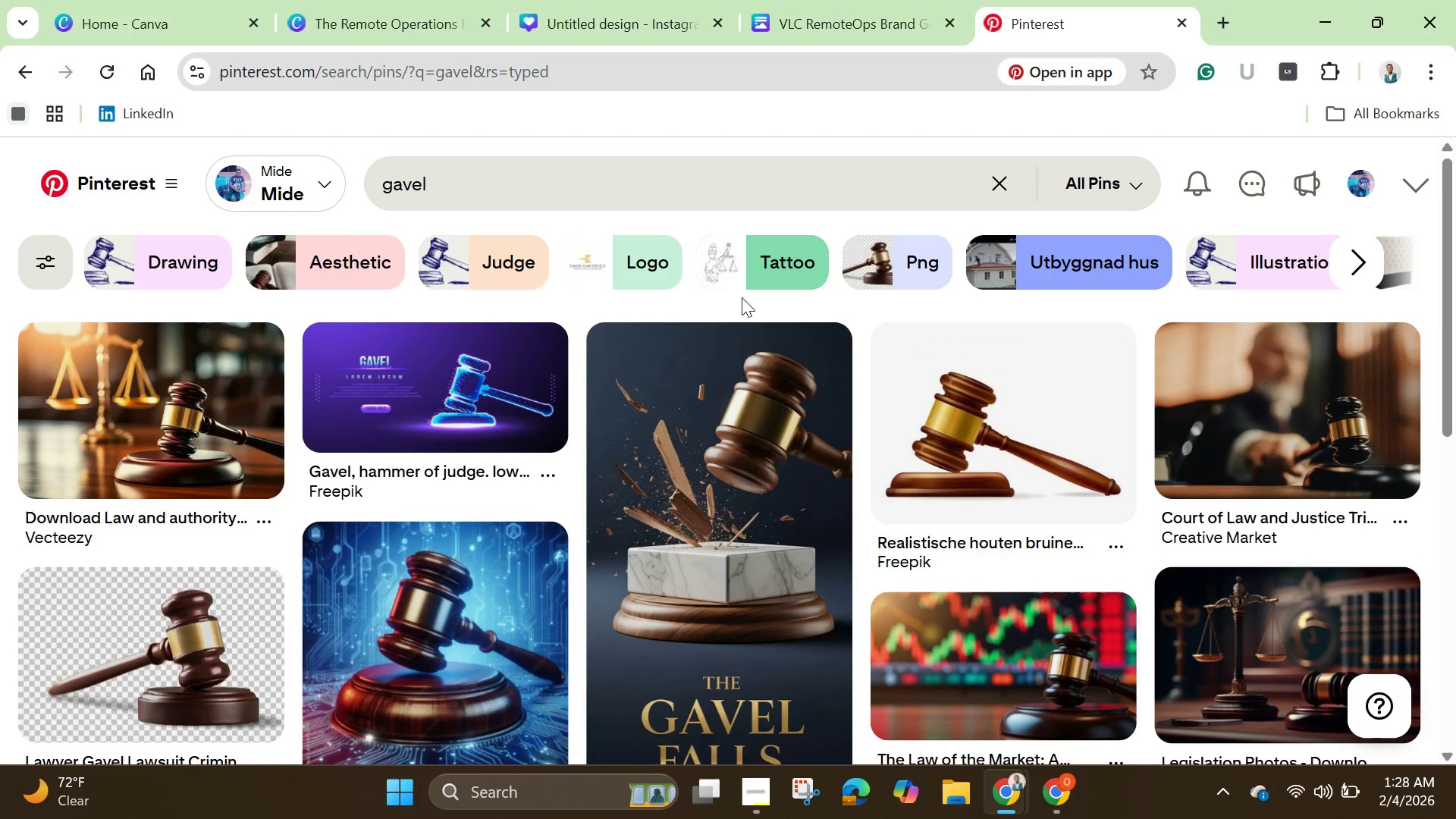 
scroll: coordinate [742, 297], scroll_direction: up, amount: 1.0
 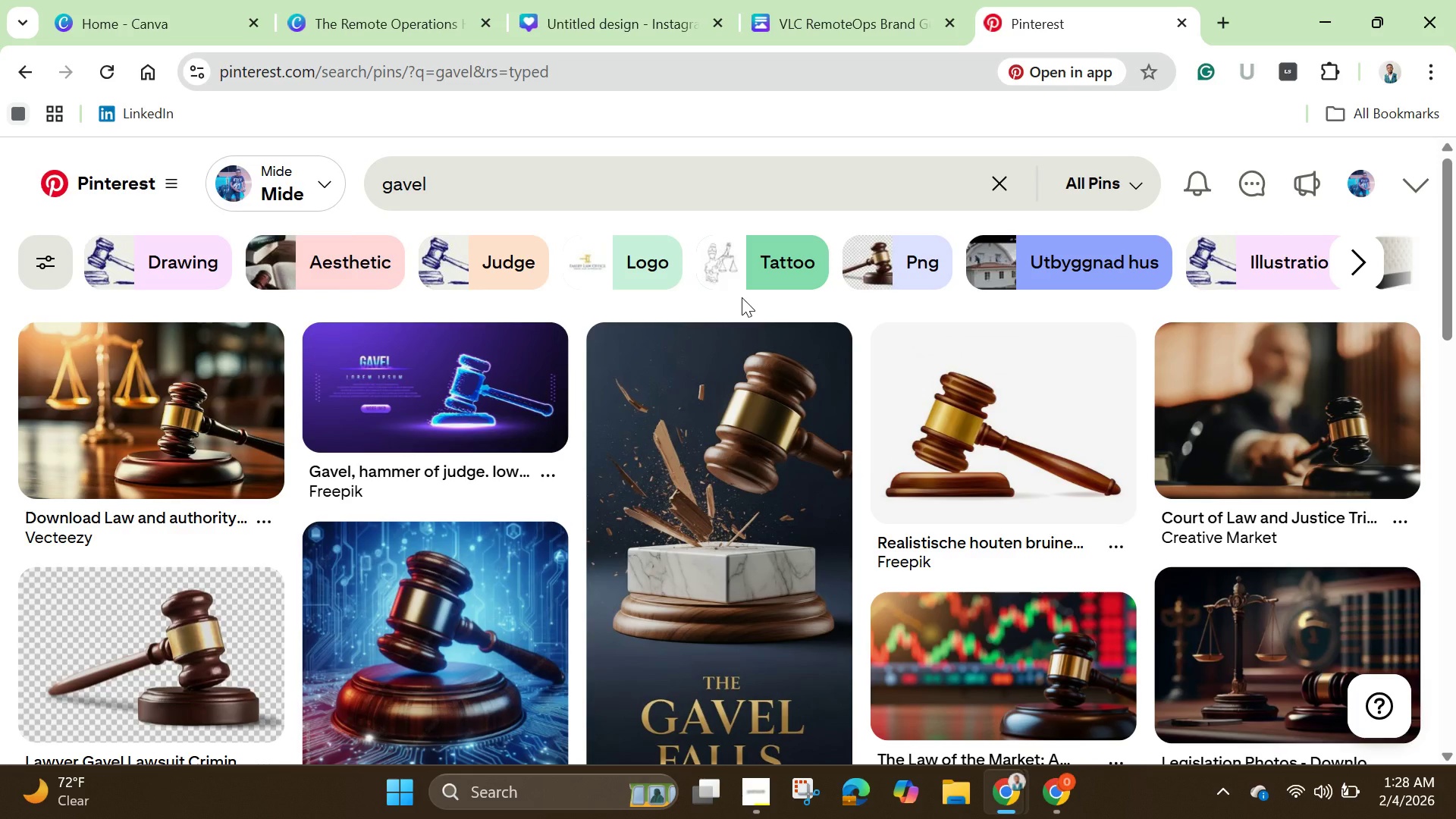 
scroll: coordinate [742, 297], scroll_direction: down, amount: 9.0
 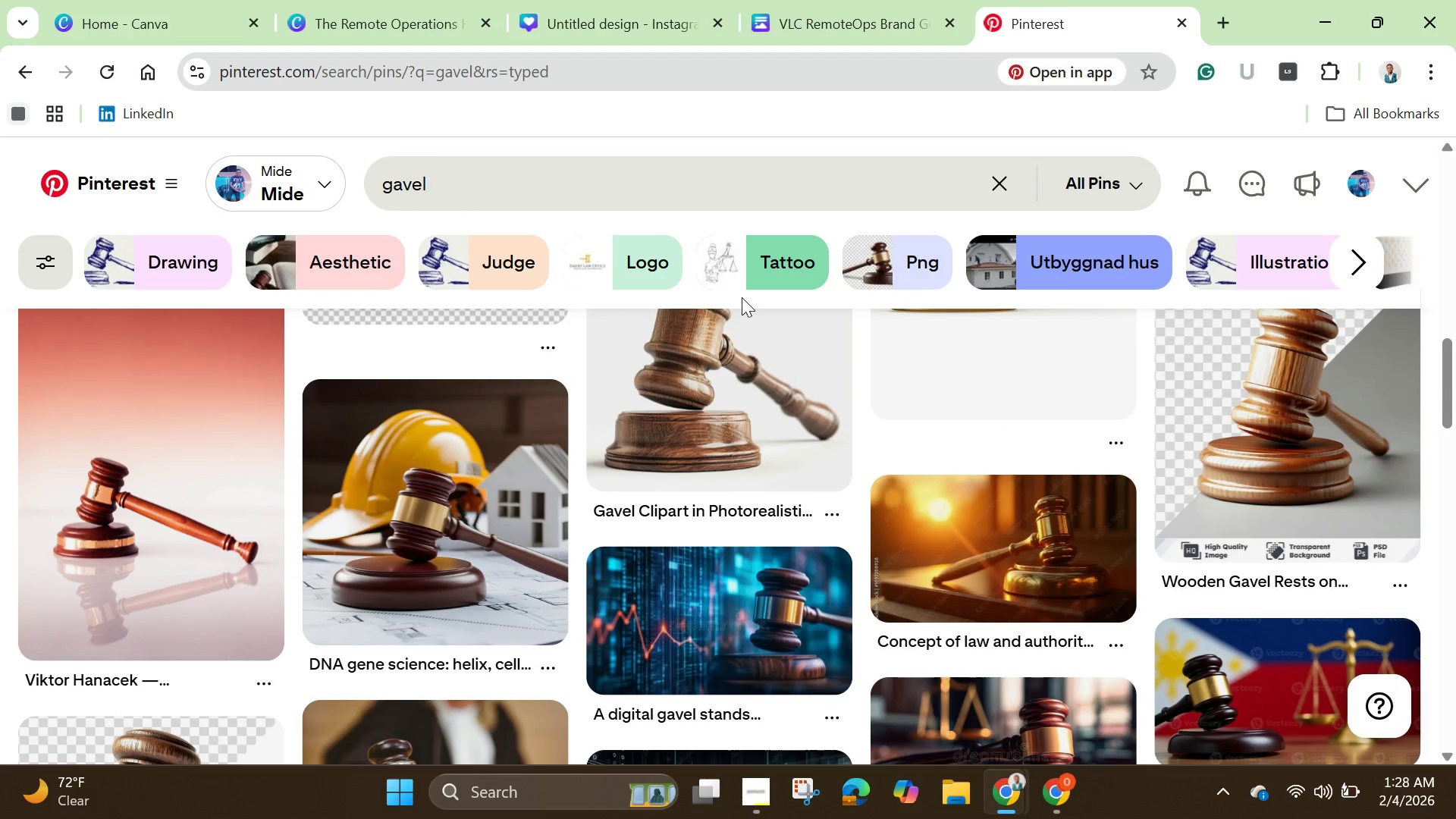 
scroll: coordinate [742, 297], scroll_direction: down, amount: 4.0
 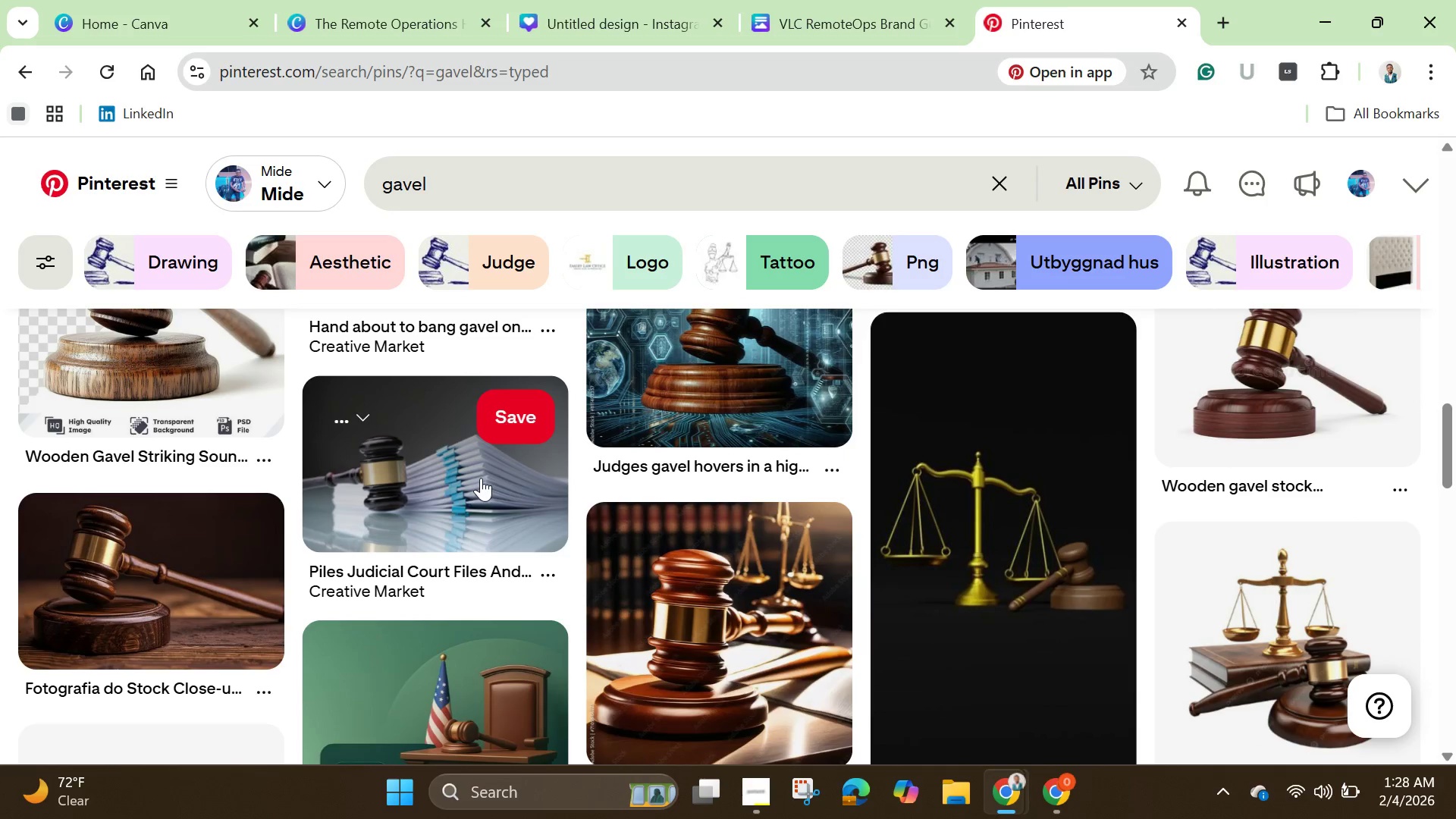 
left_click([481, 478])
 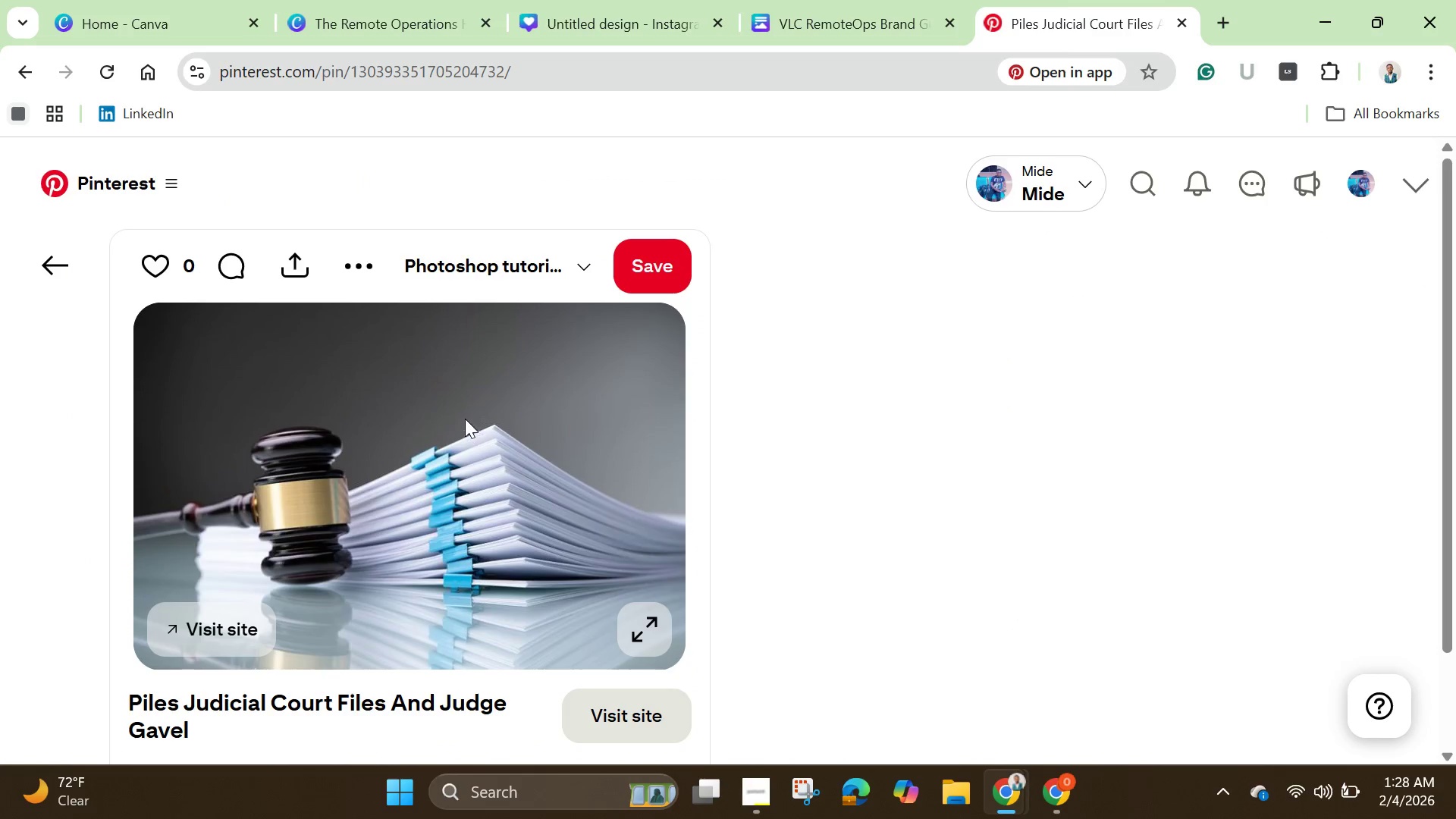 
right_click([465, 403])
 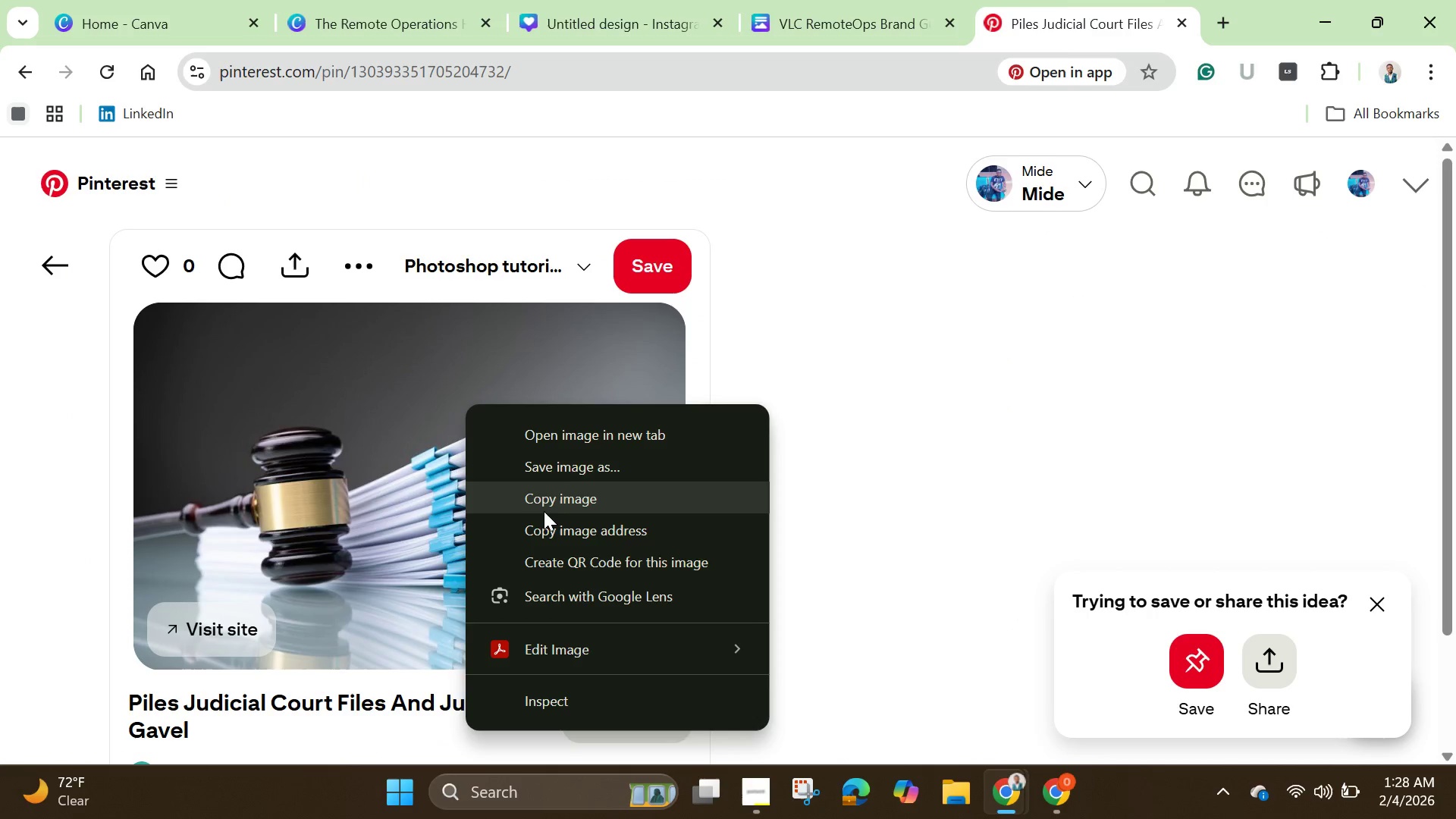 
left_click([545, 509])
 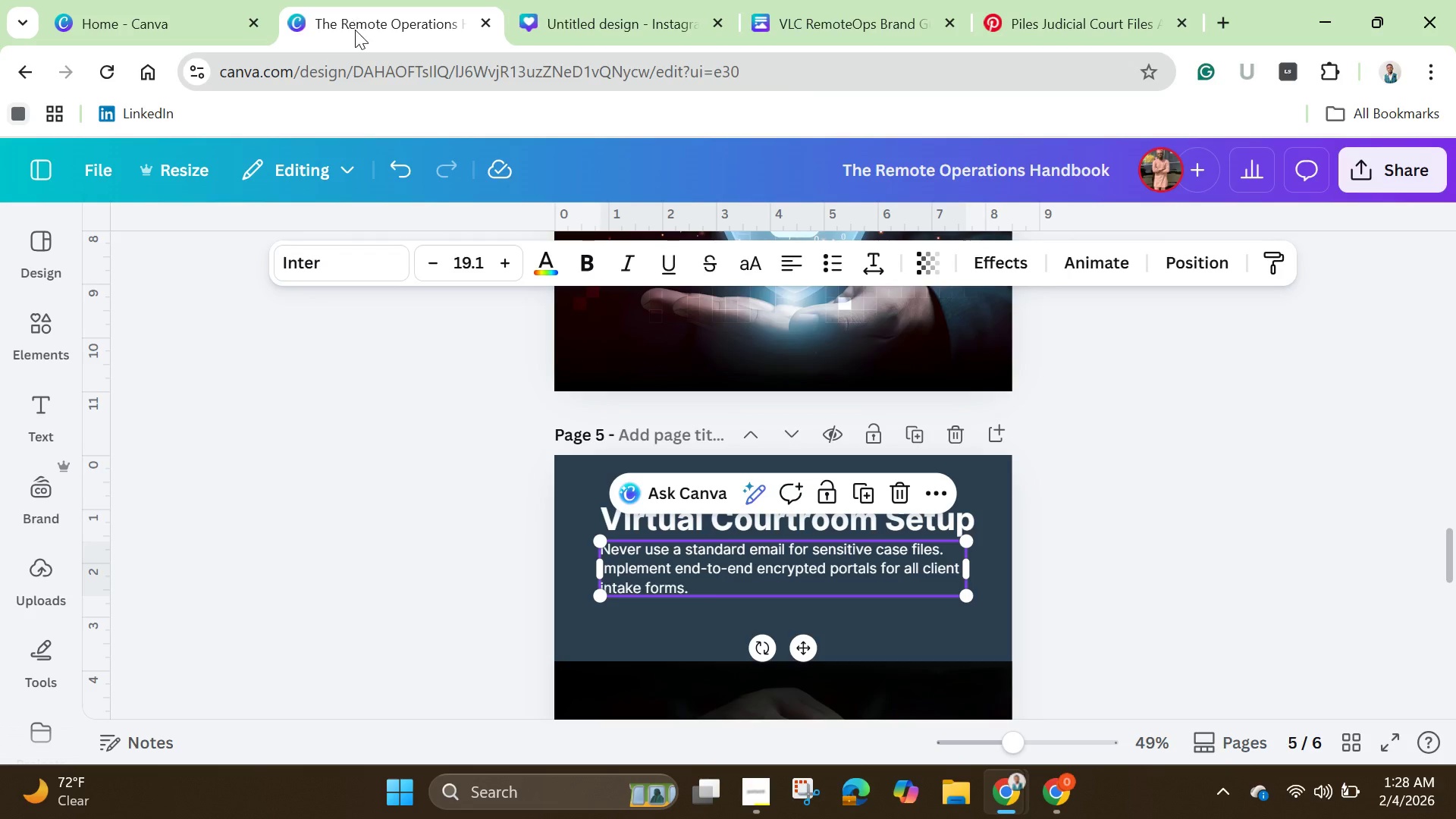 
scroll: coordinate [717, 491], scroll_direction: down, amount: 2.0
 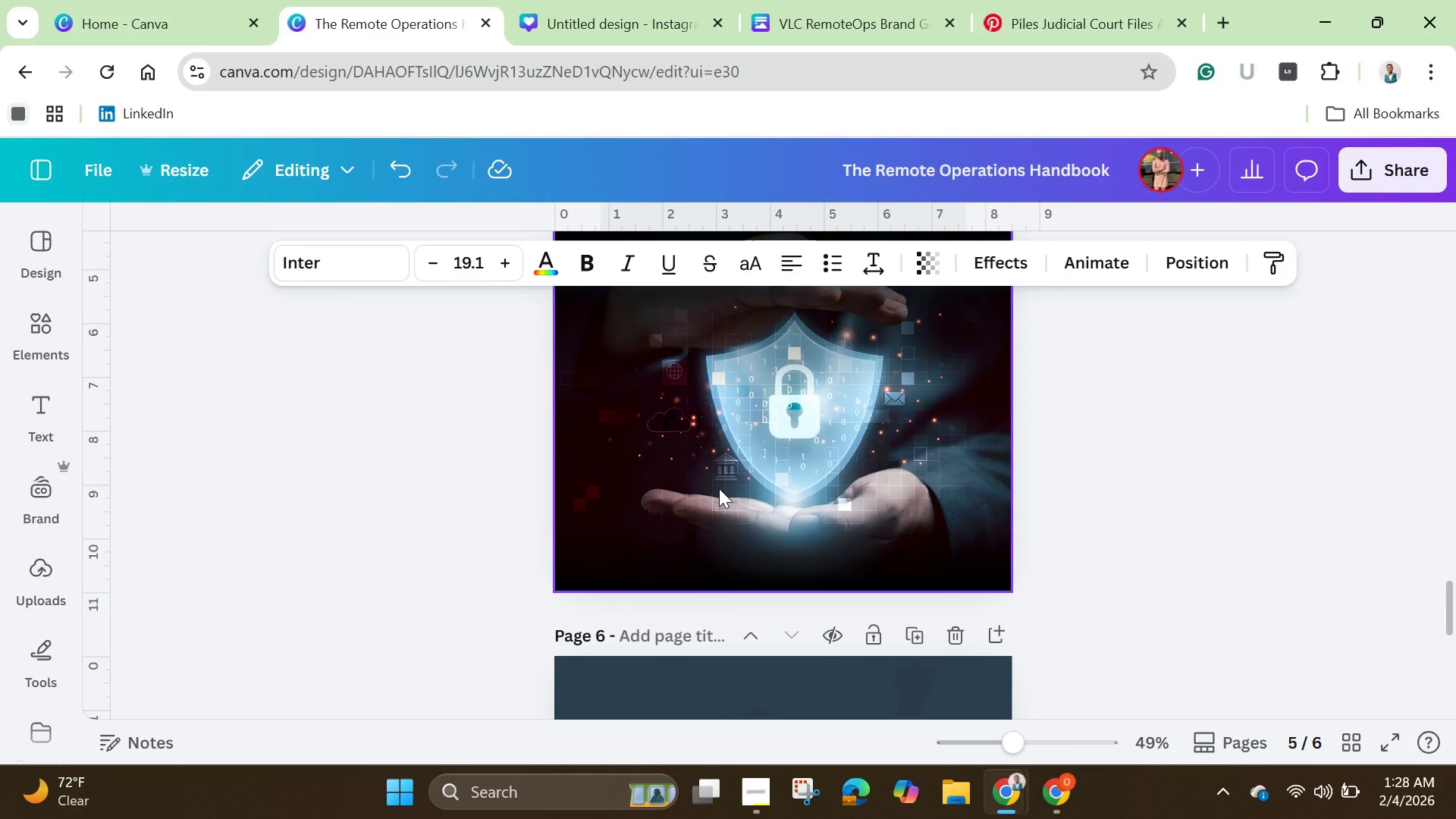 
left_click([708, 481])
 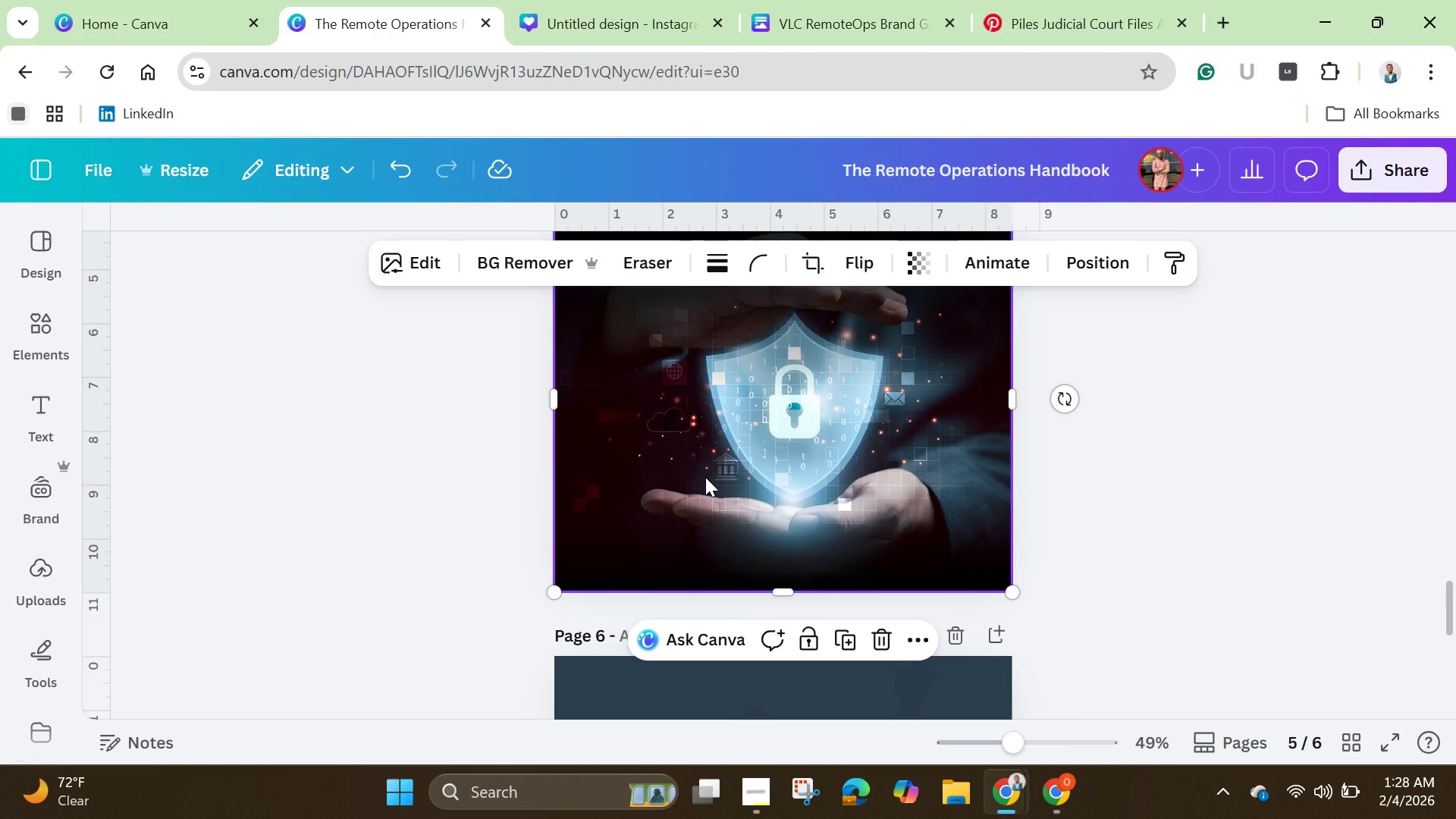 
key(Control+V)
 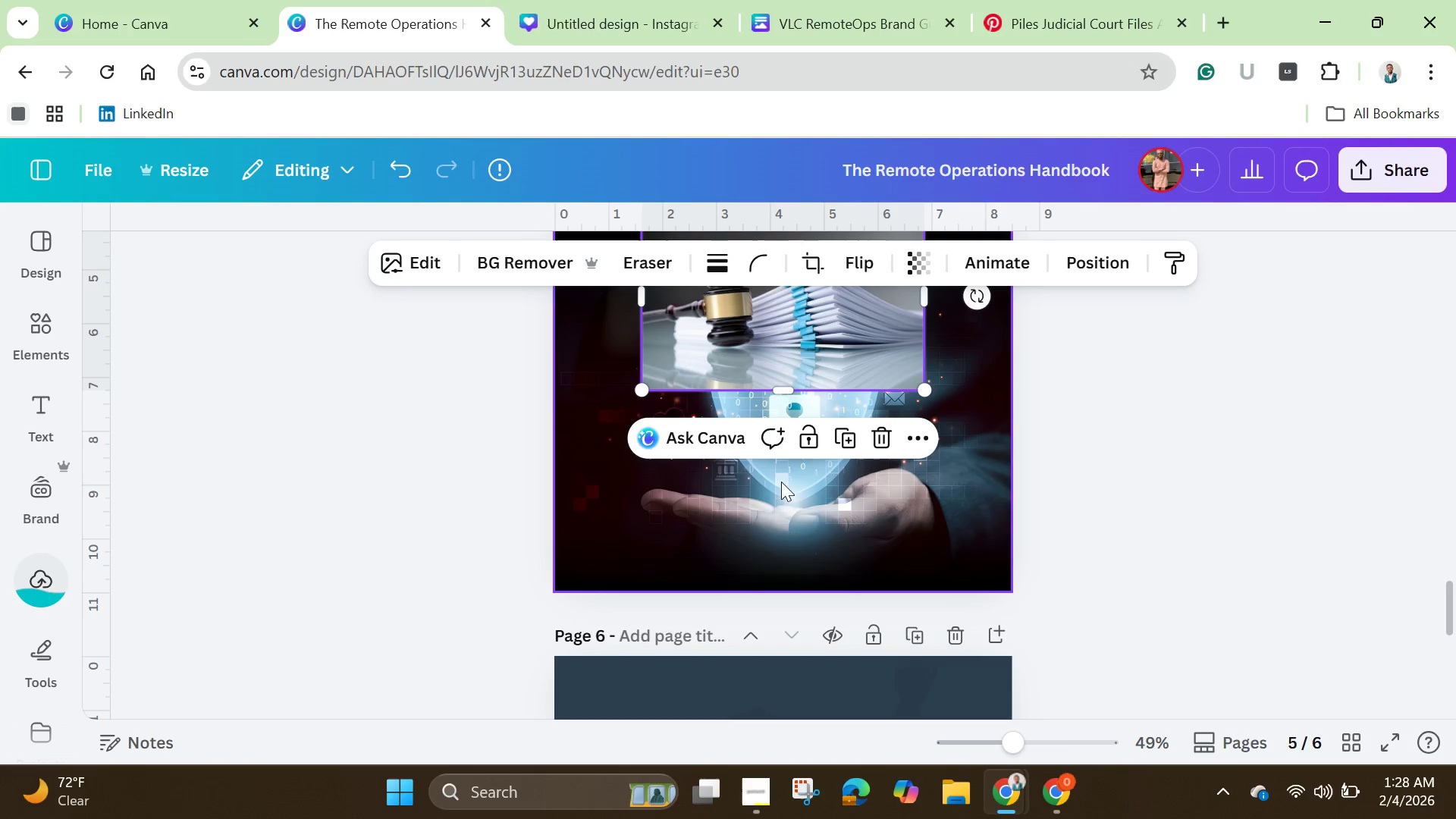 
left_click([780, 509])
 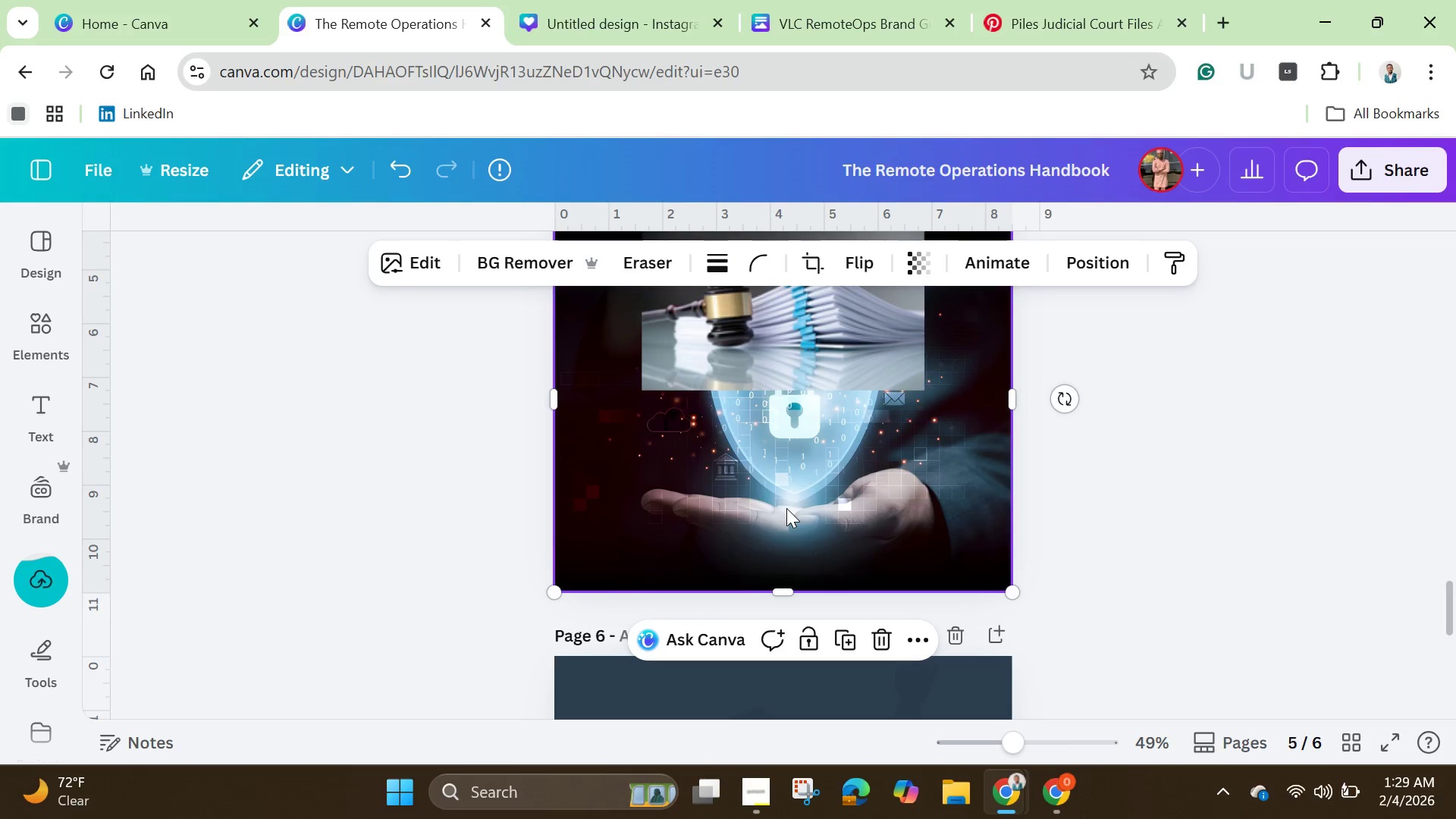 
key(Backspace)
 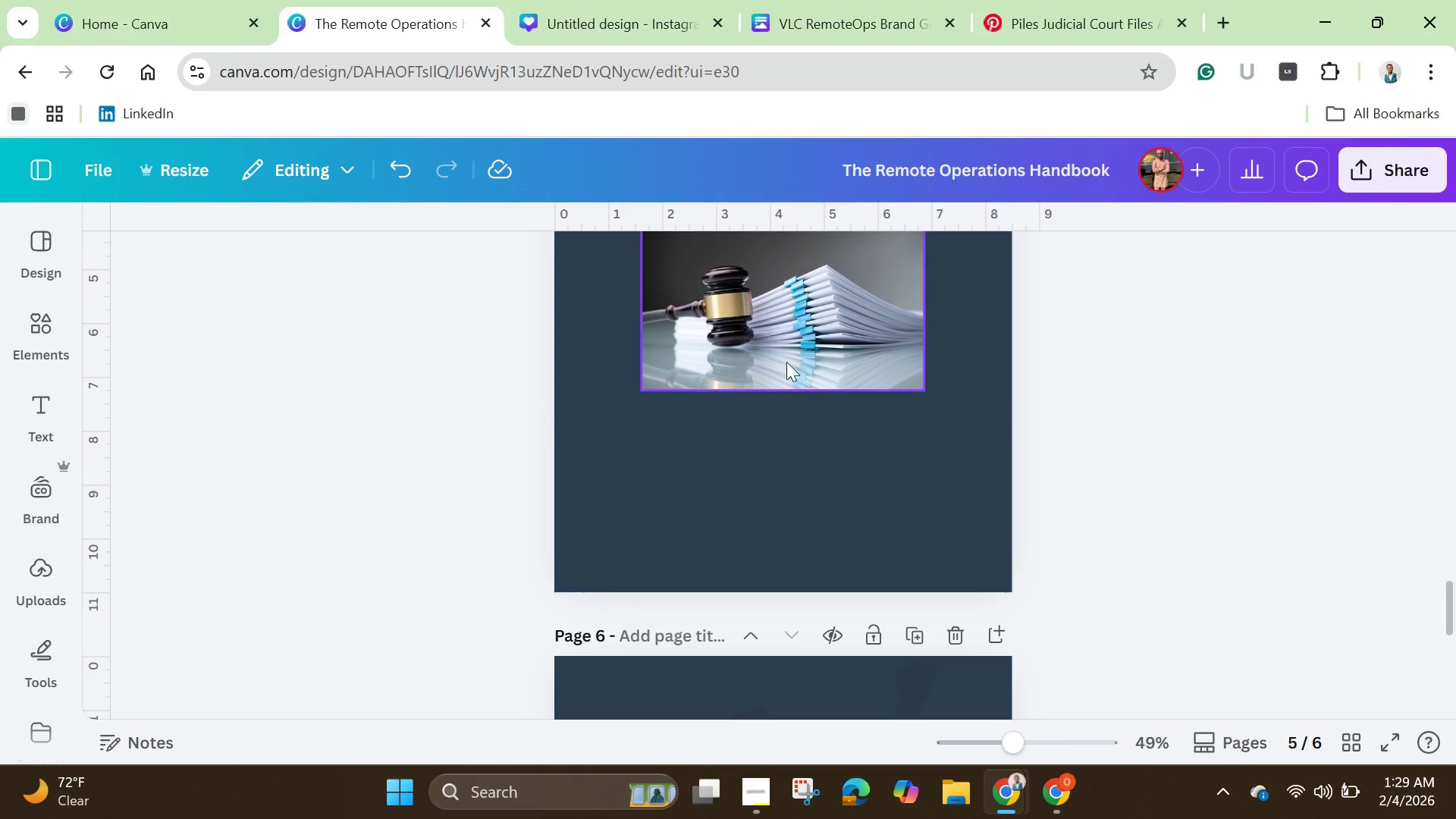 
left_click_drag(start_coordinate=[792, 322], to_coordinate=[703, 380])
 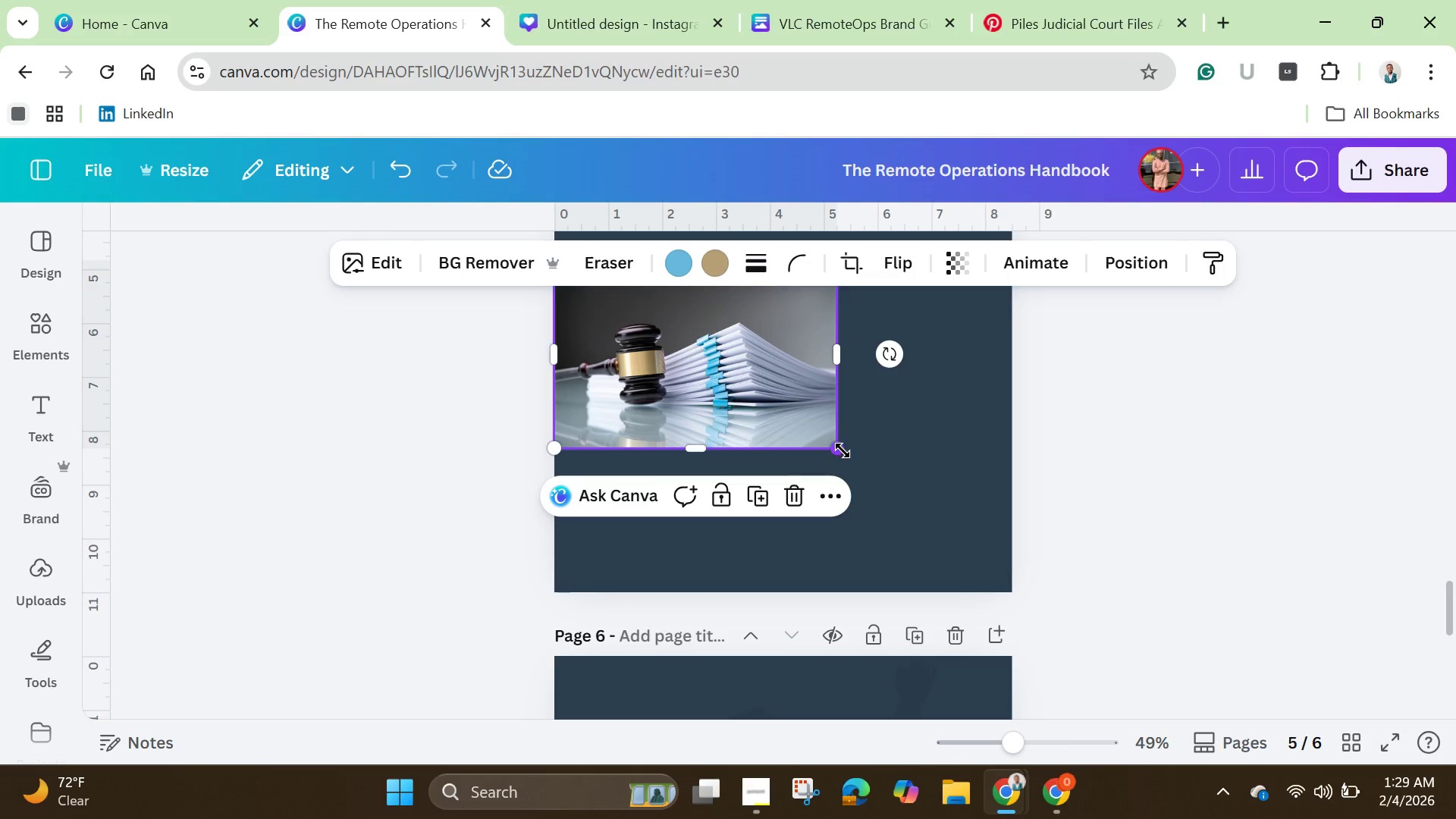 
left_click_drag(start_coordinate=[843, 450], to_coordinate=[1013, 582])
 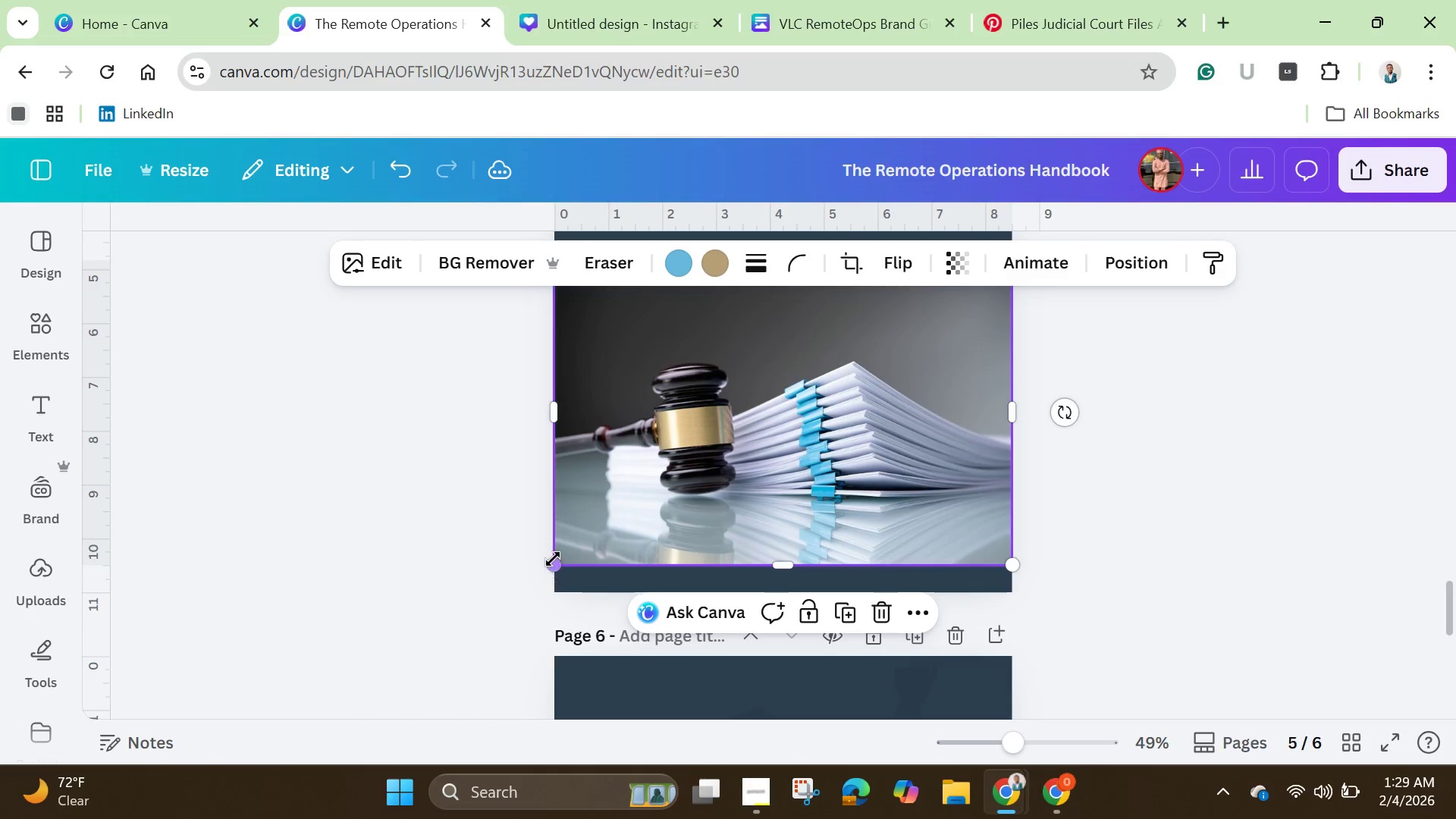 
left_click_drag(start_coordinate=[553, 559], to_coordinate=[523, 592])
 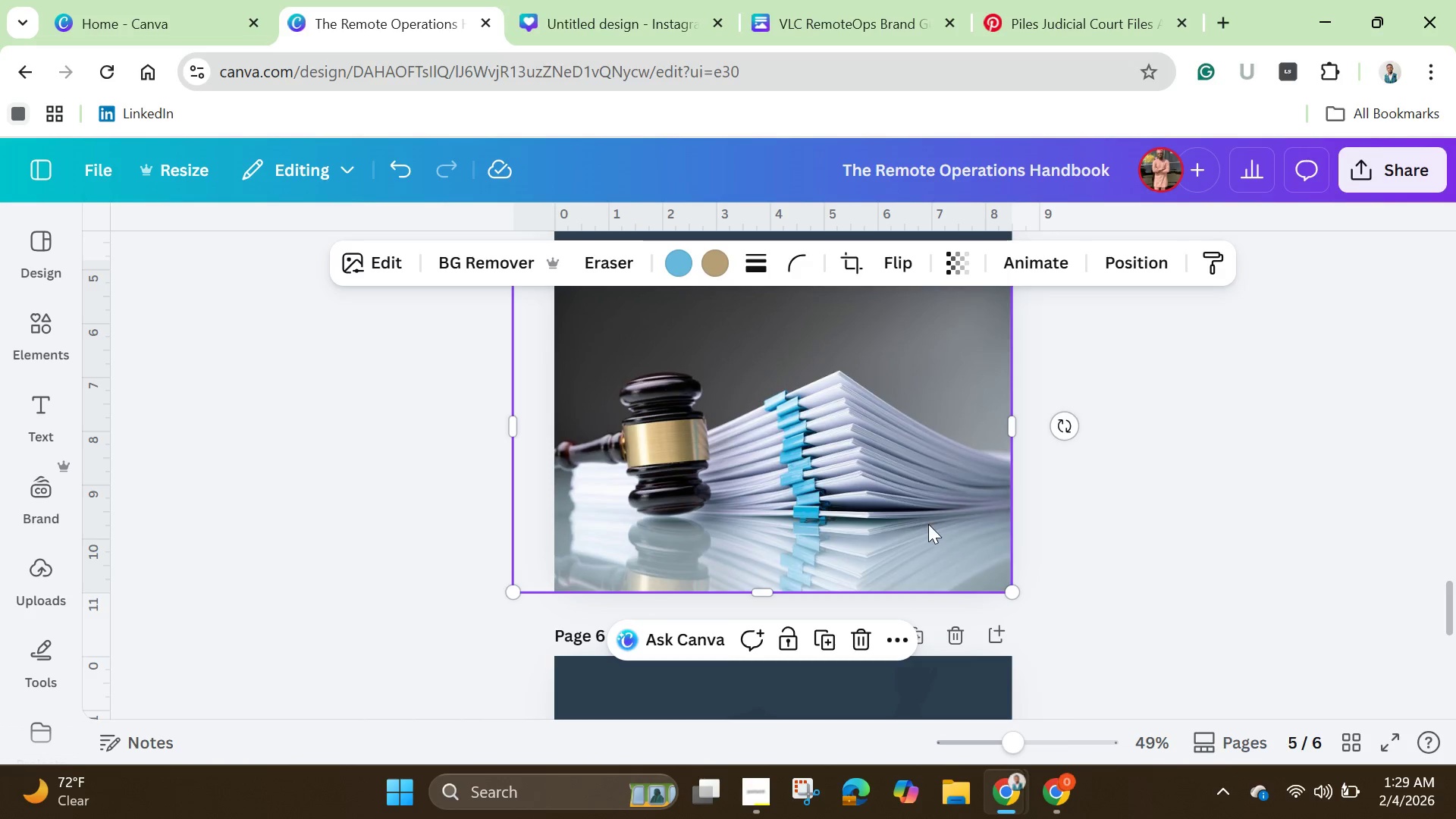 
left_click_drag(start_coordinate=[924, 522], to_coordinate=[945, 526])
 